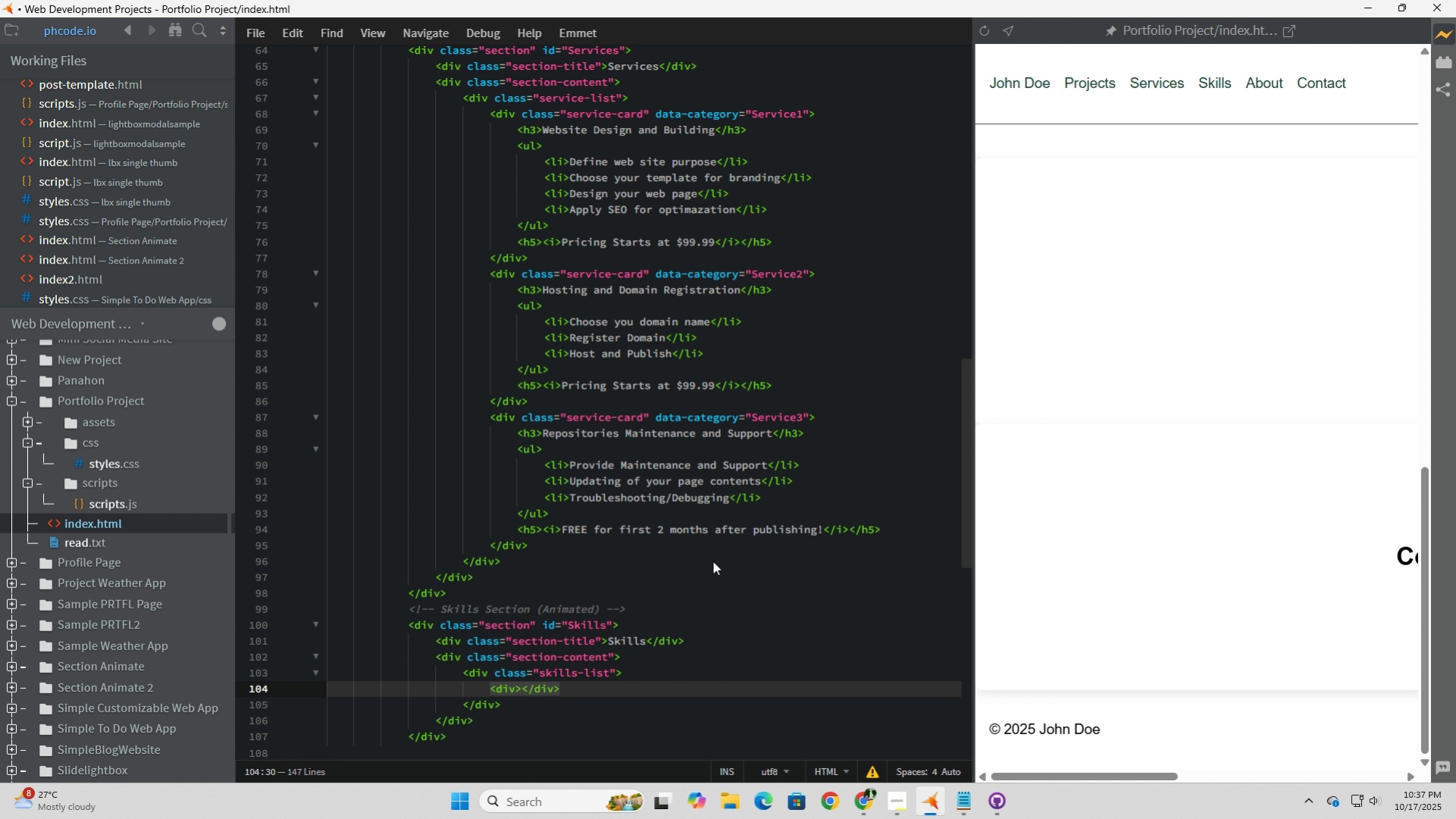 
key(ArrowLeft)
 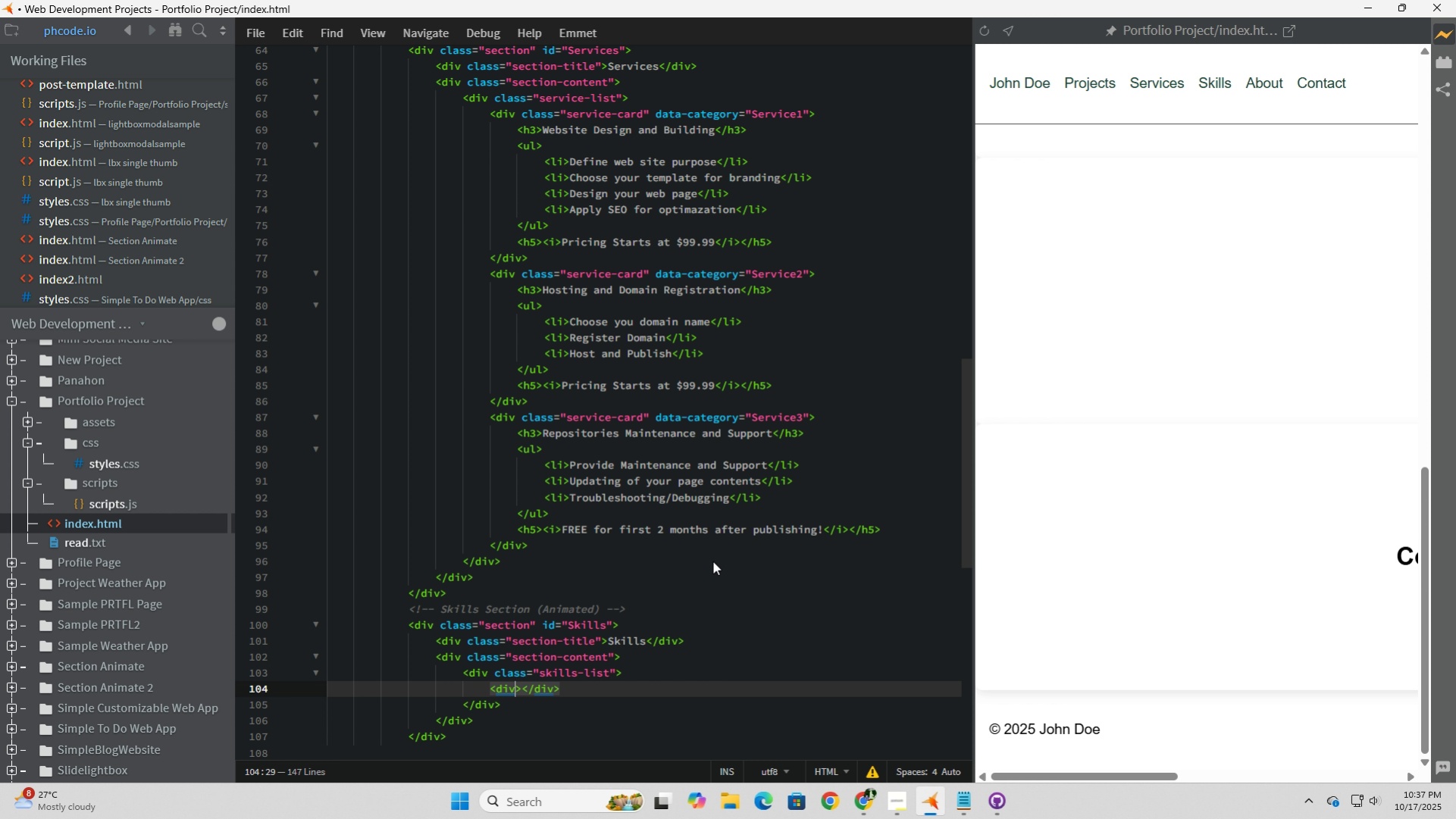 
type( calss)
key(Backspace)
key(Backspace)
key(Backspace)
key(Backspace)
type(lass = )
key(Backspace)
key(Backspace)
key(Backspace)
type(="sl)
key(Backspace)
type(kills-card)
 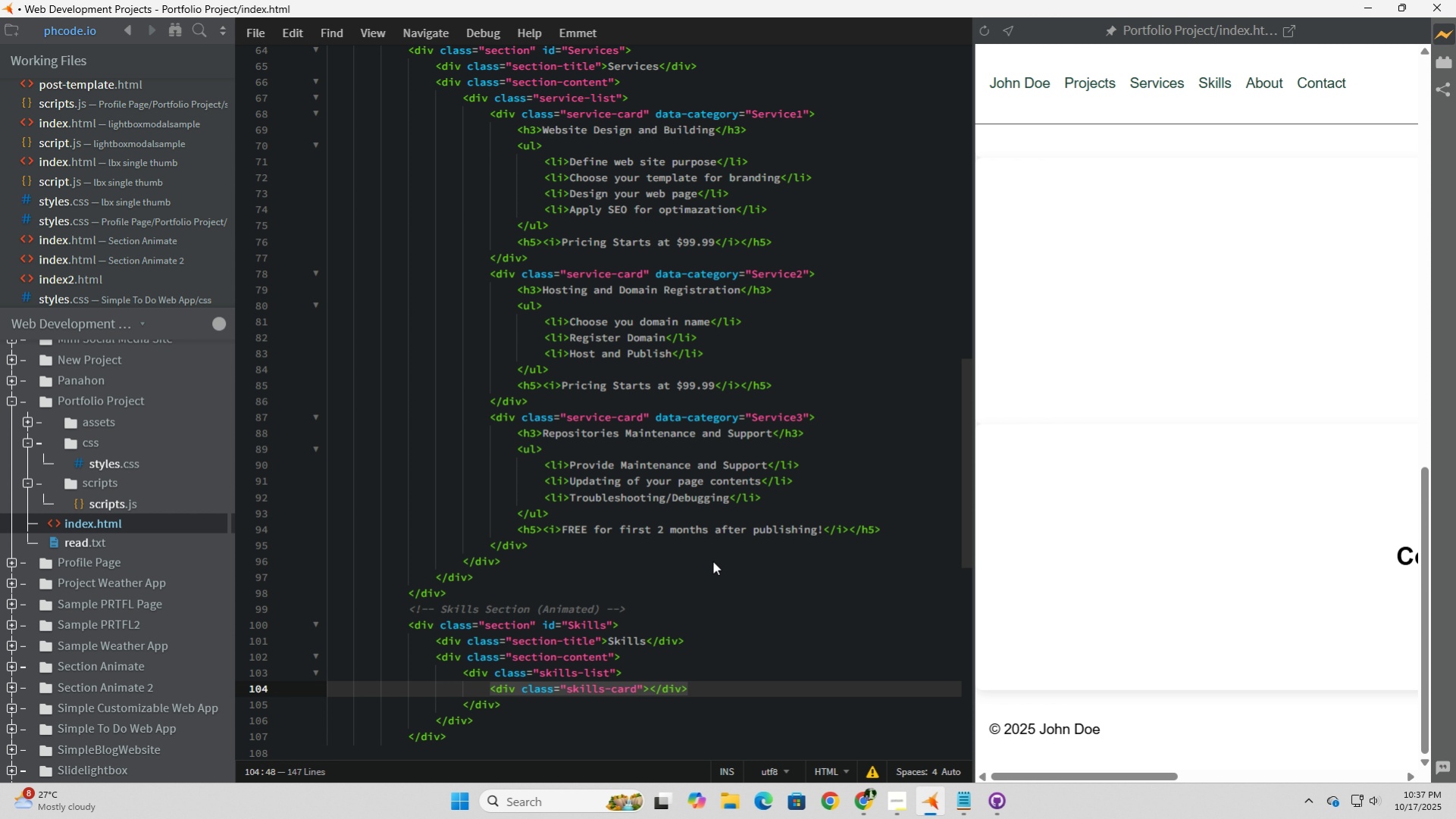 
wait(5.86)
 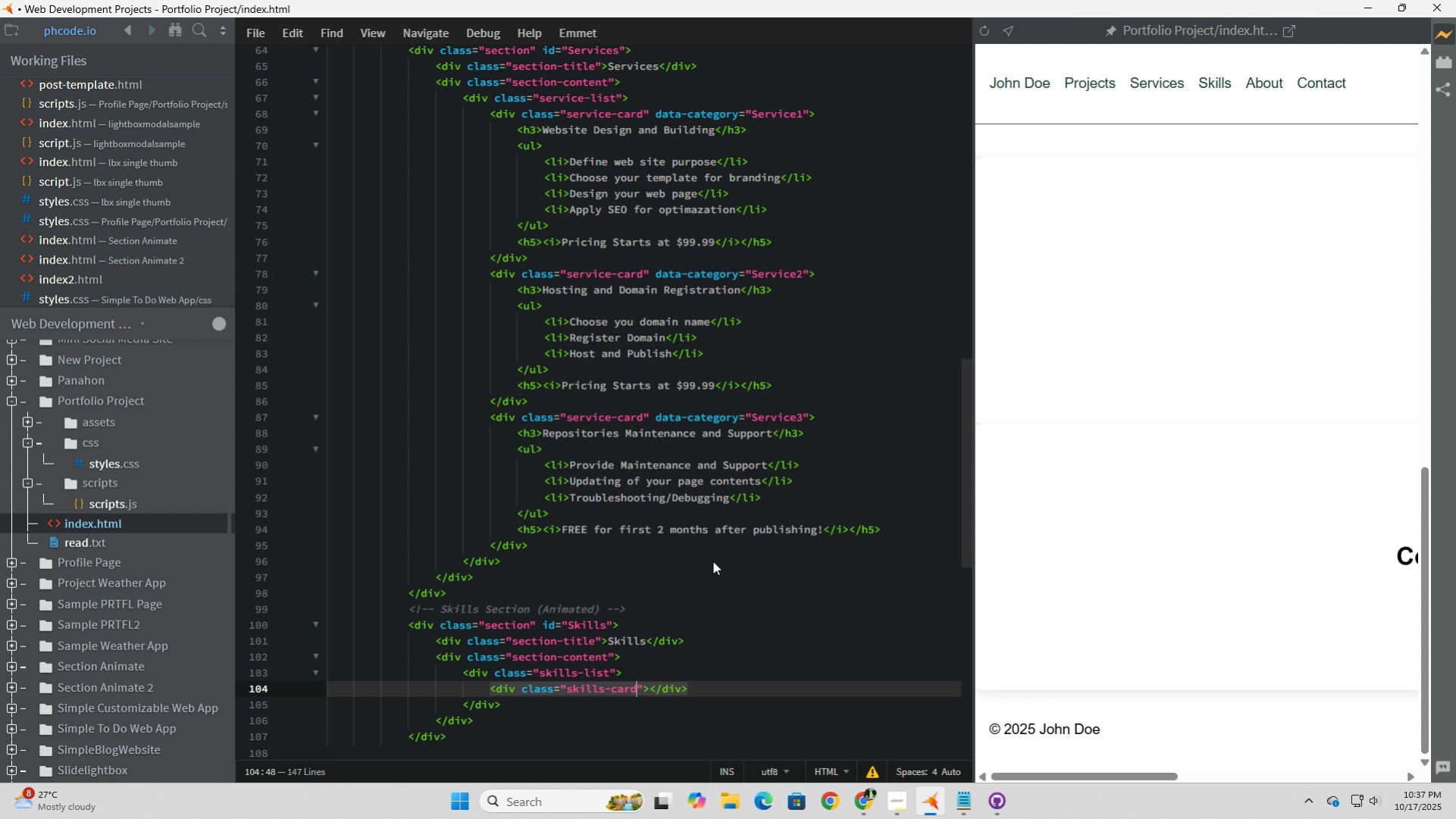 
key(ArrowRight)
 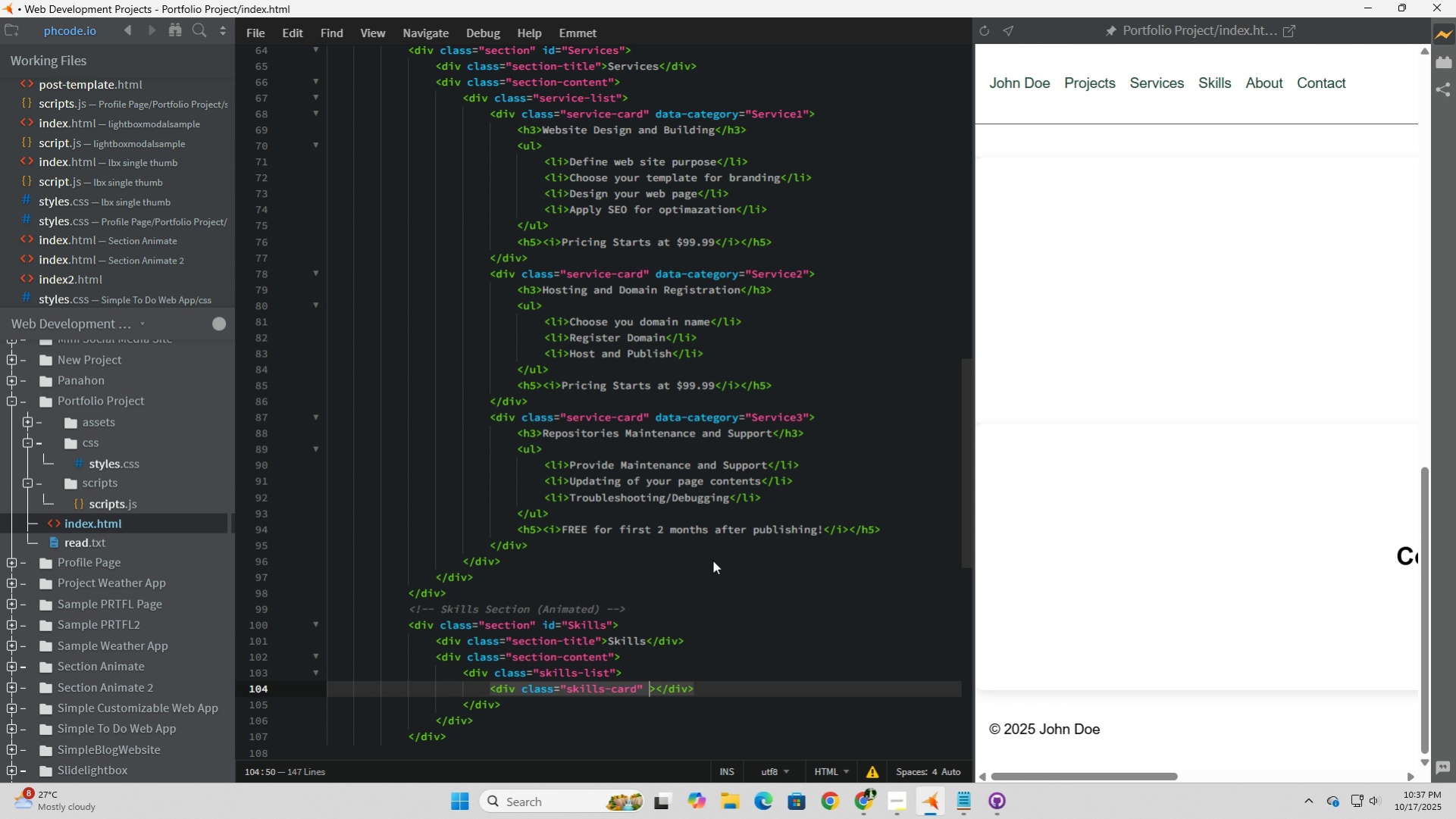 
type( data-category=)
 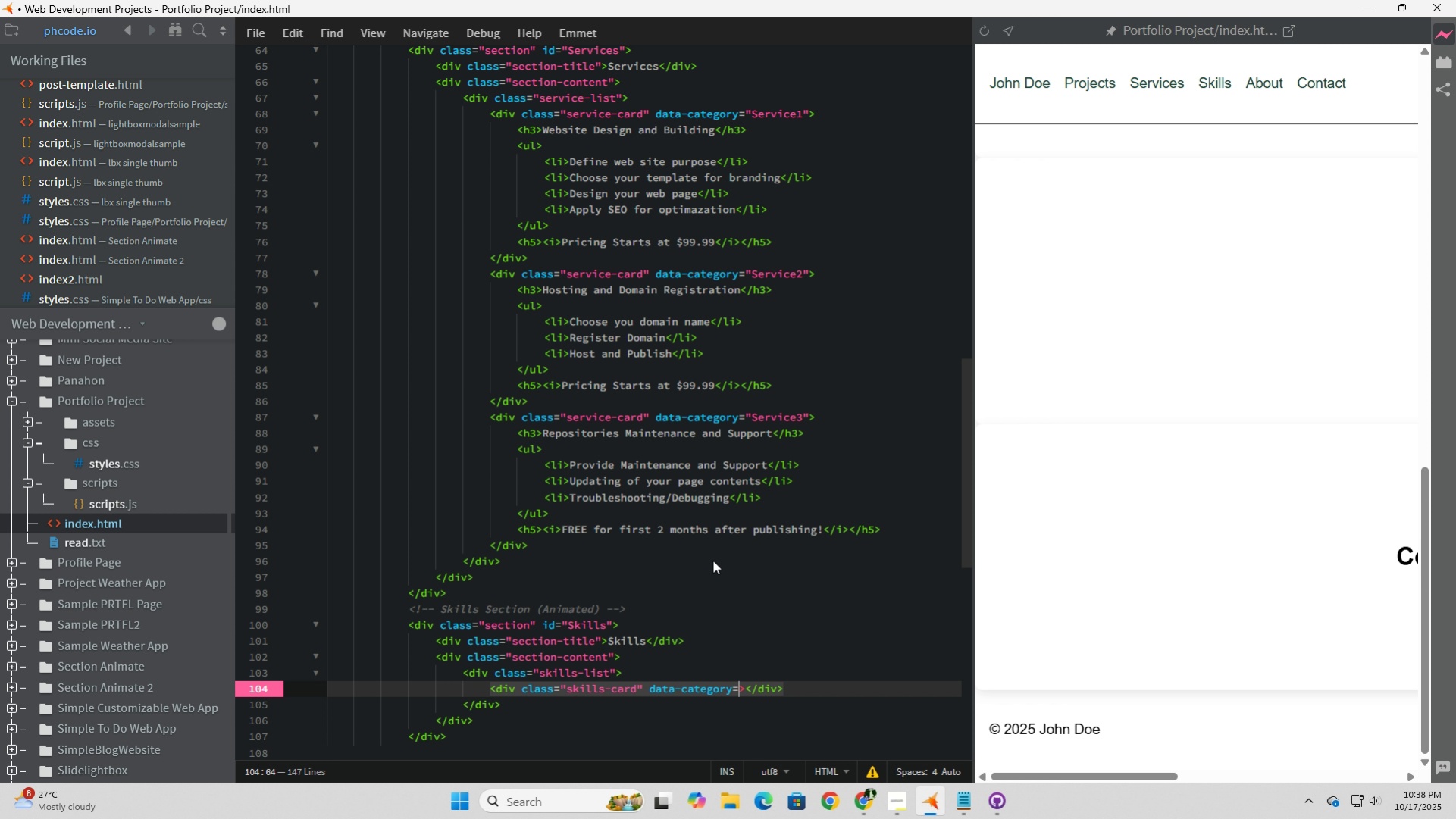 
type("skill1)
 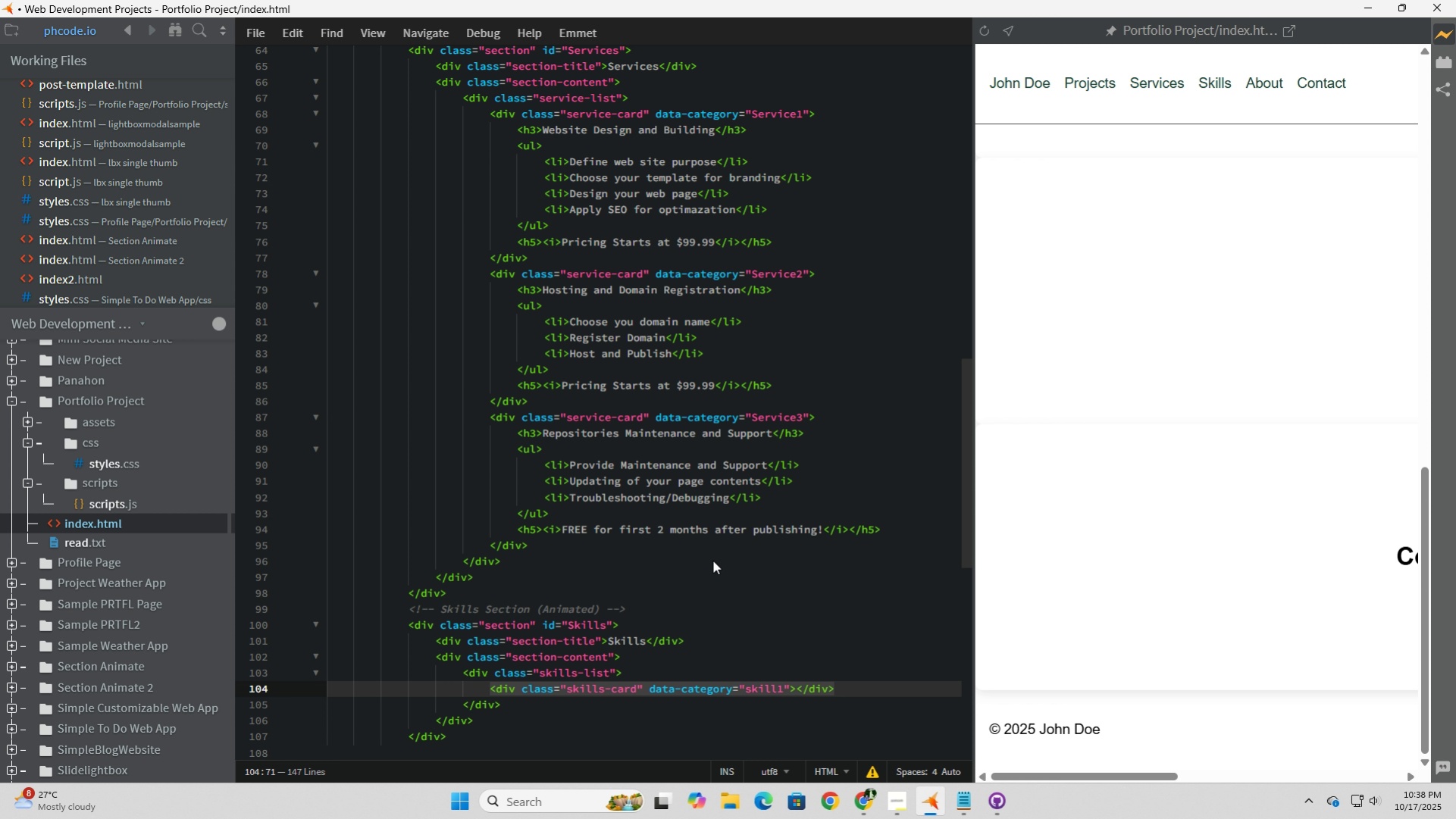 
key(ArrowRight)
 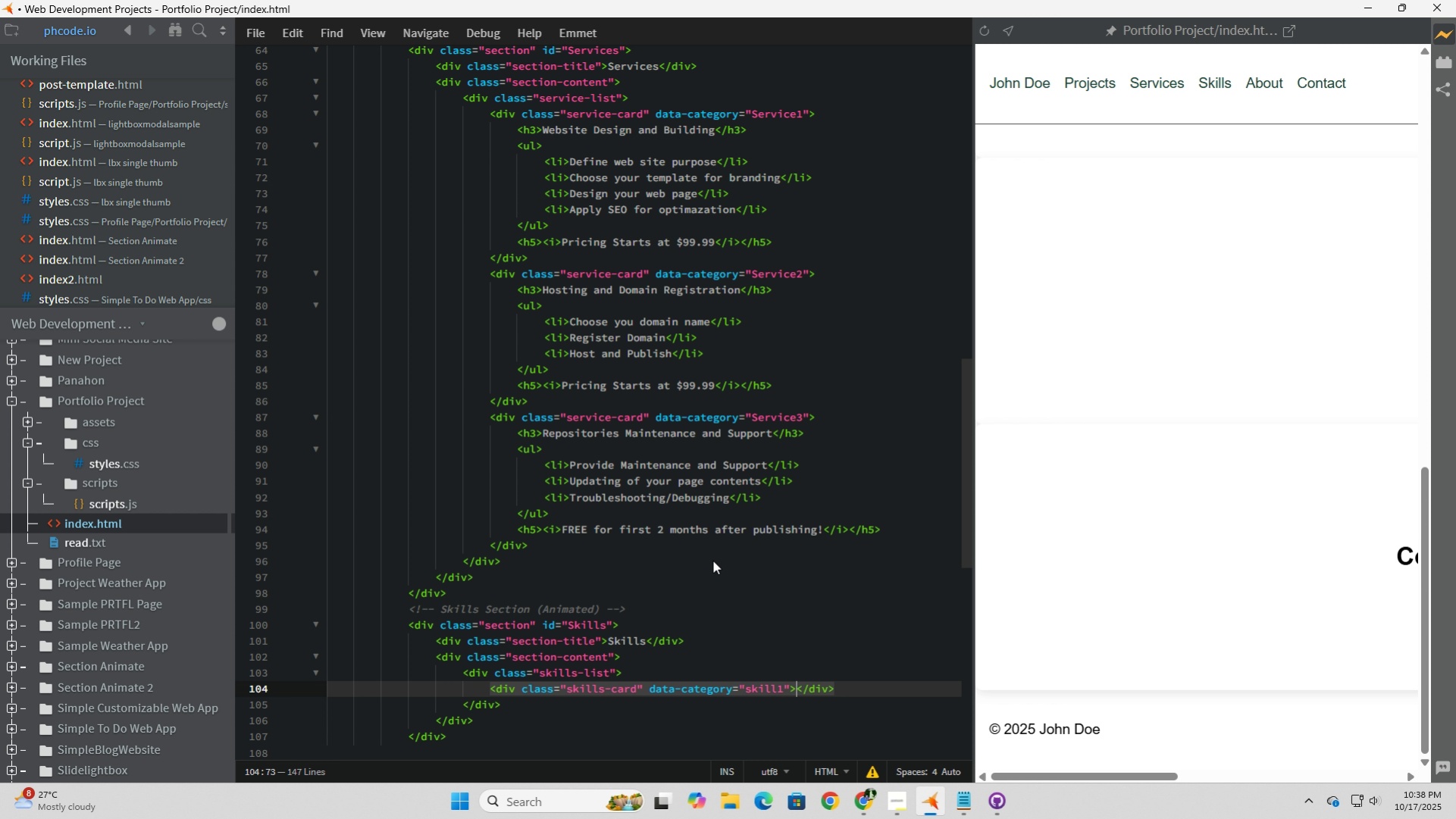 
key(ArrowRight)
 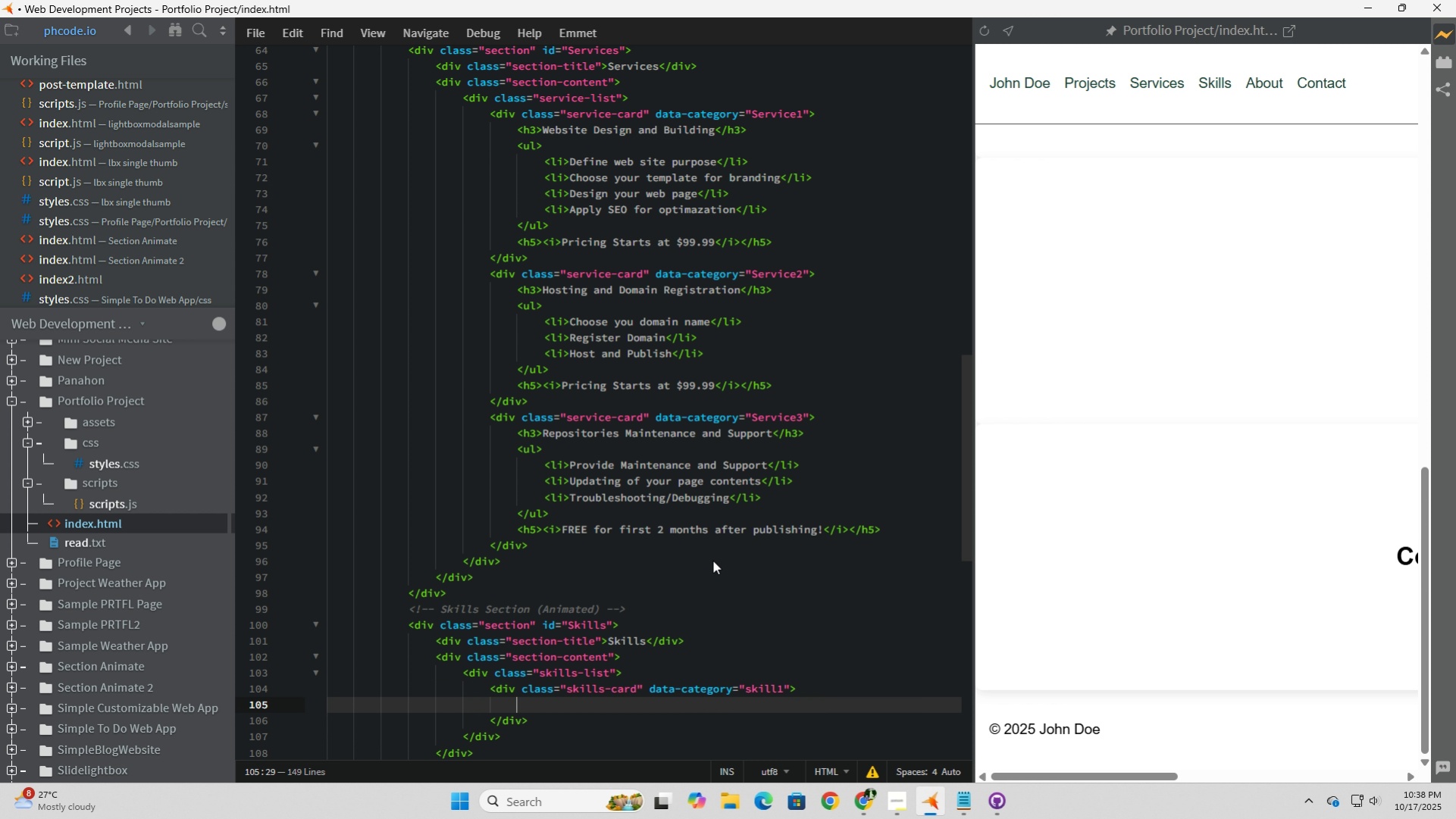 
key(Enter)
 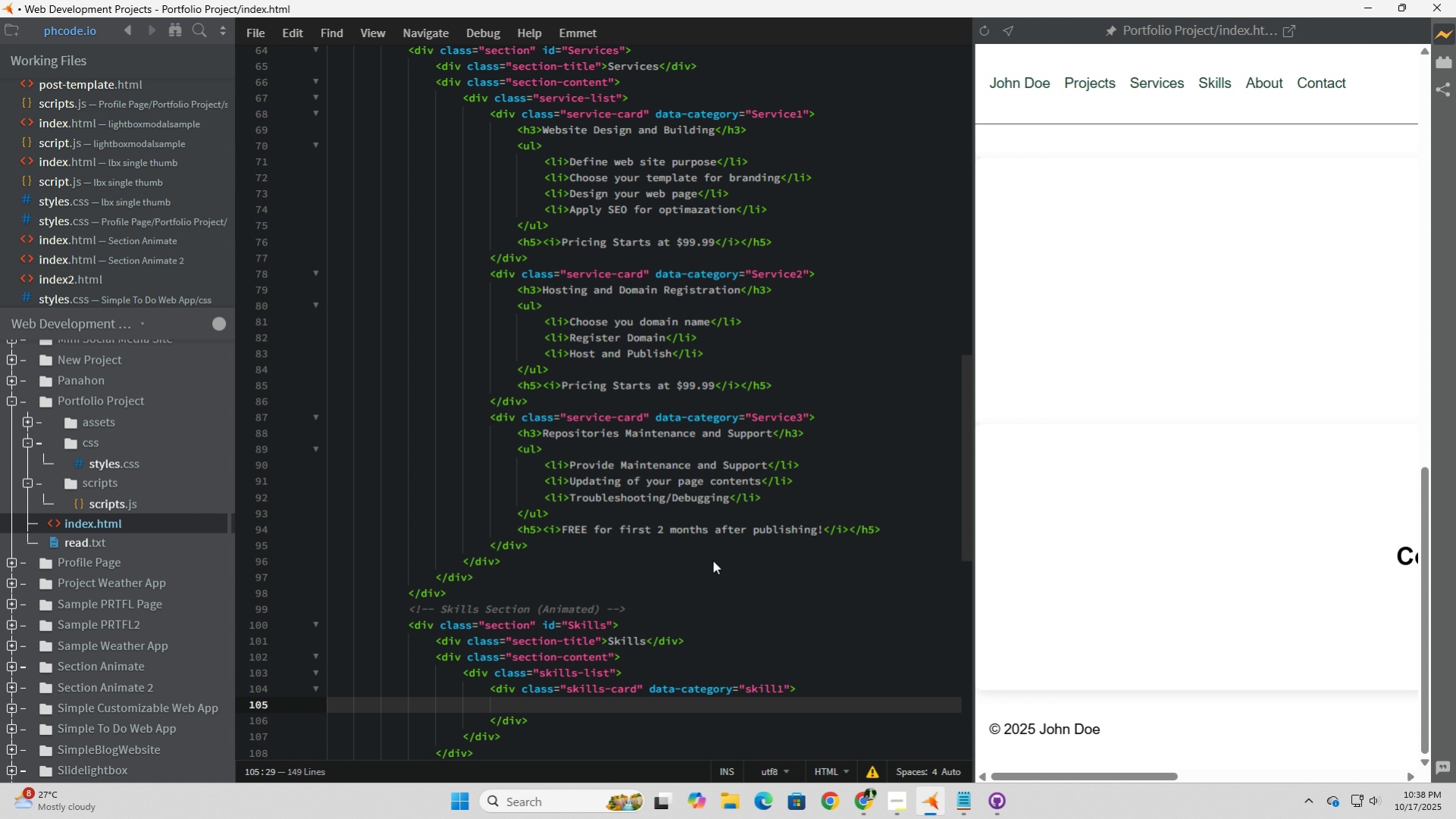 
wait(8.62)
 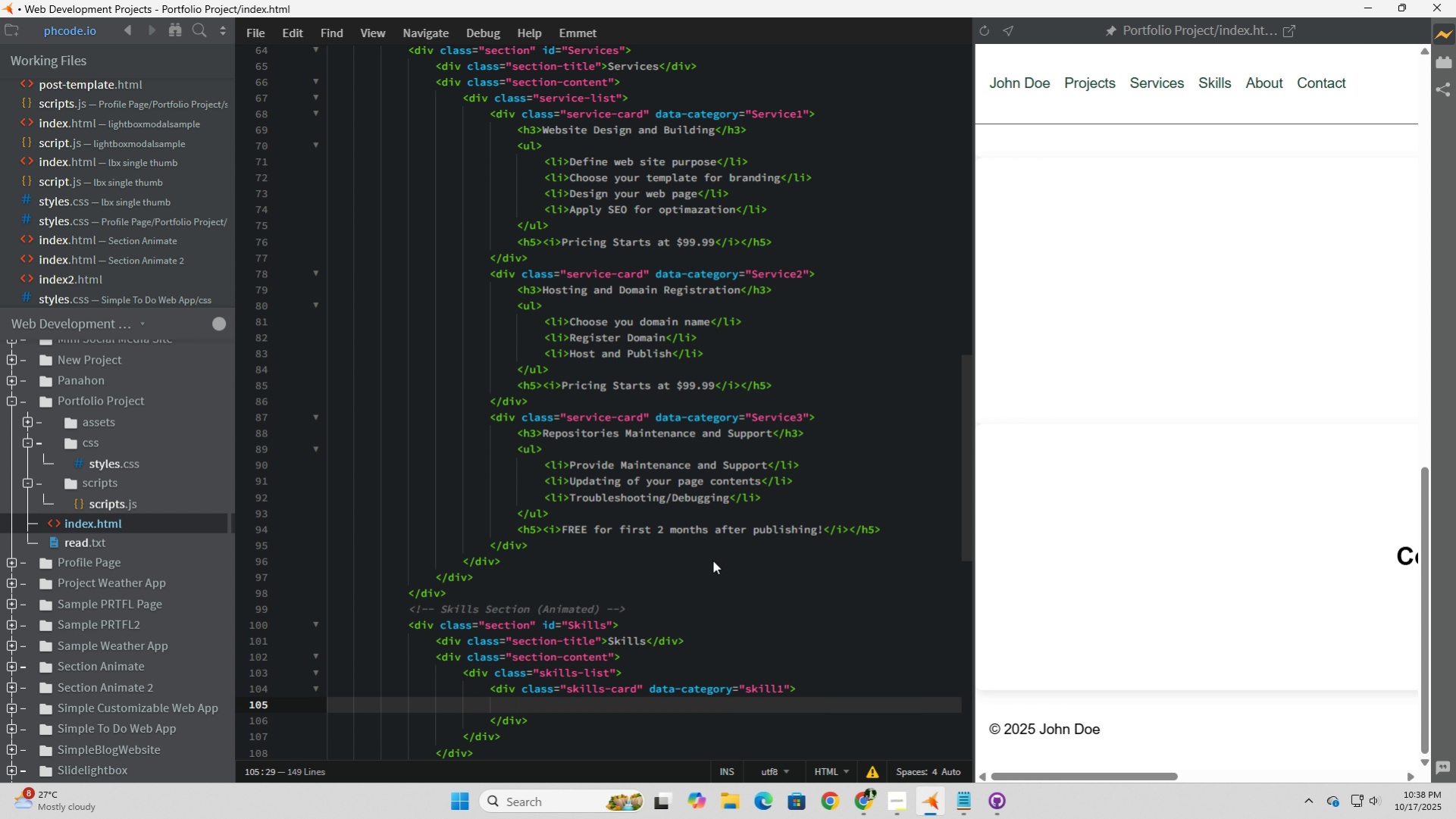 
scroll: coordinate [612, 515], scroll_direction: down, amount: 1.0
 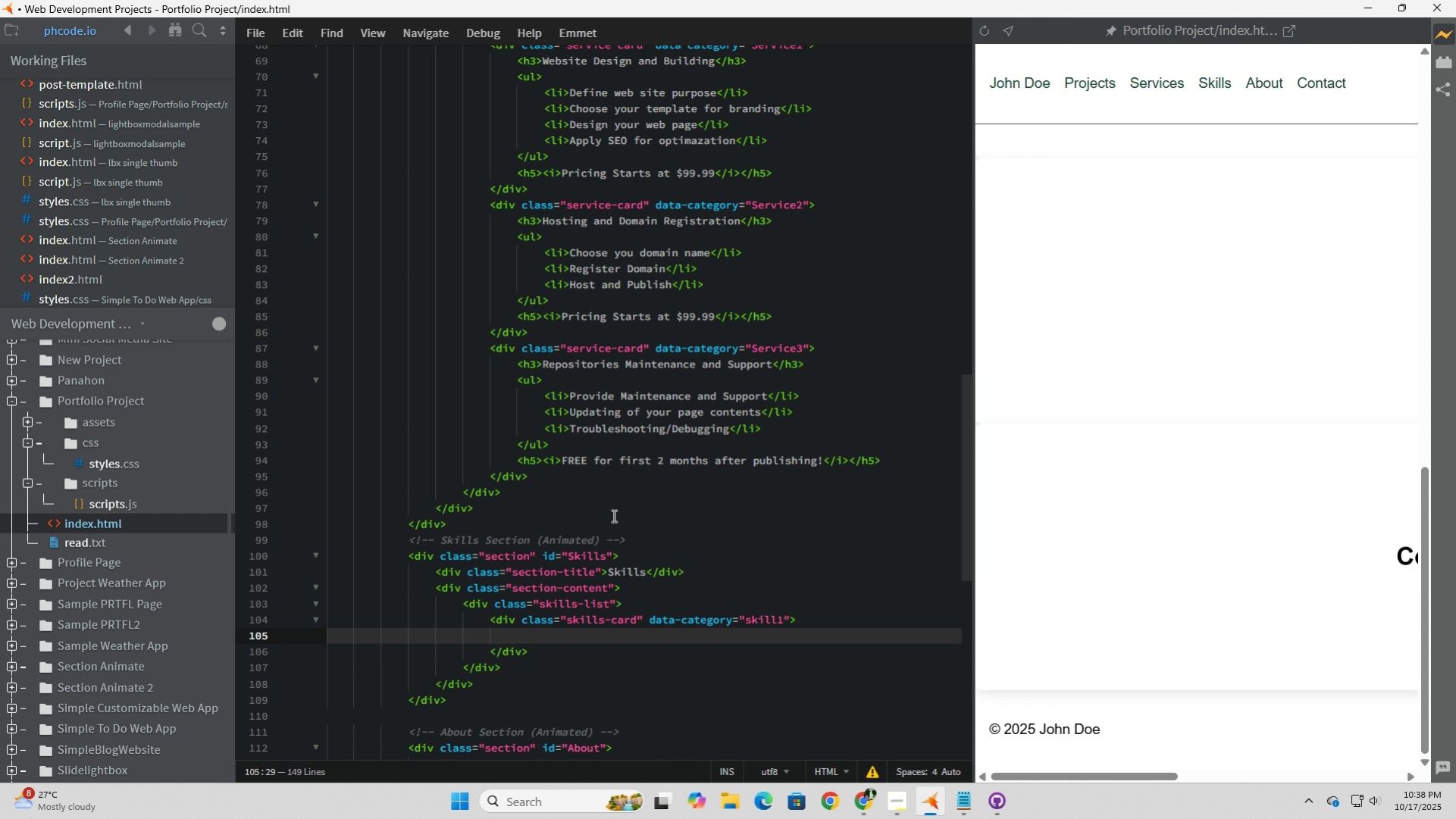 
scroll: coordinate [612, 515], scroll_direction: up, amount: 2.0
 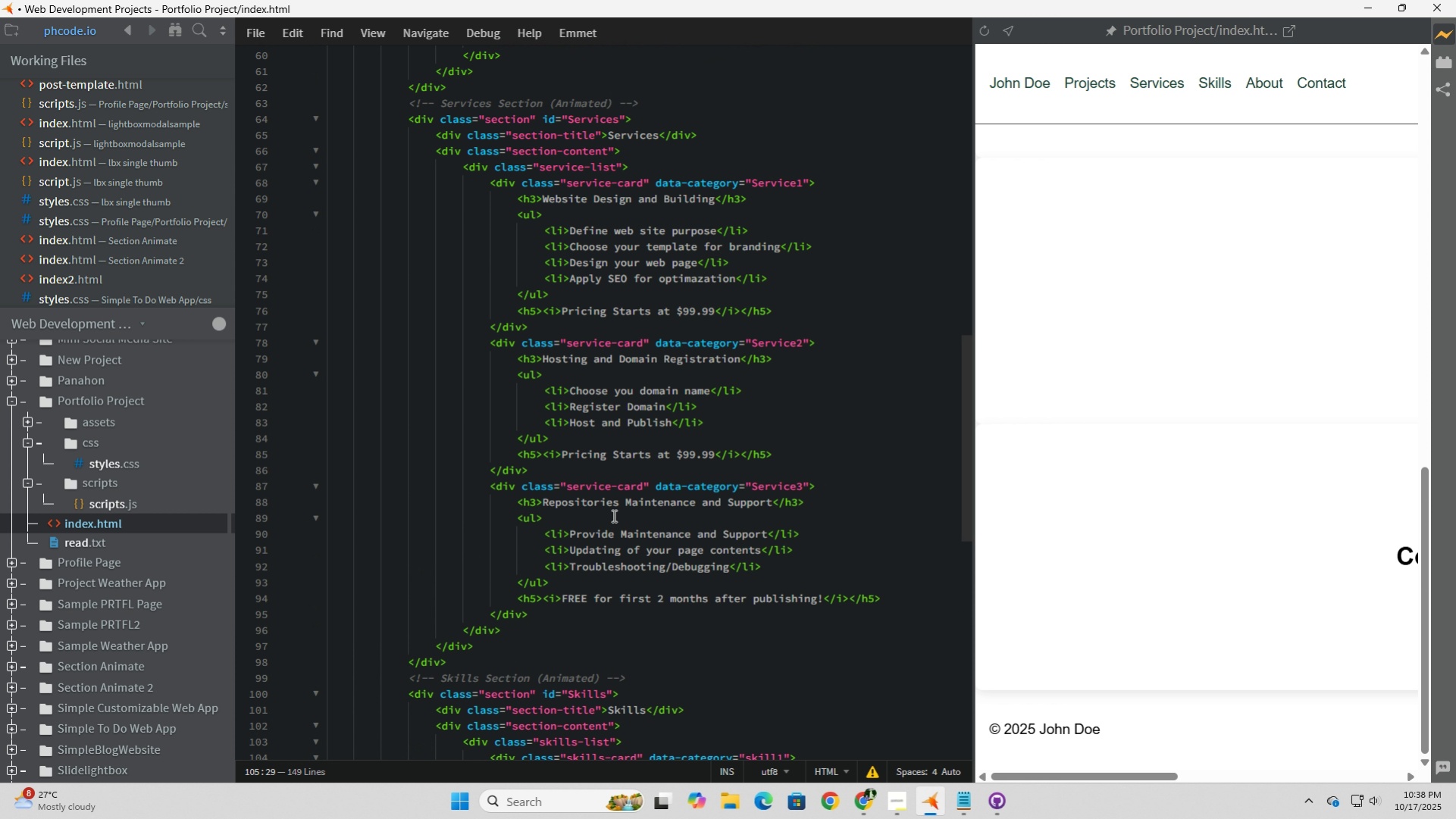 
scroll: coordinate [612, 515], scroll_direction: down, amount: 2.0
 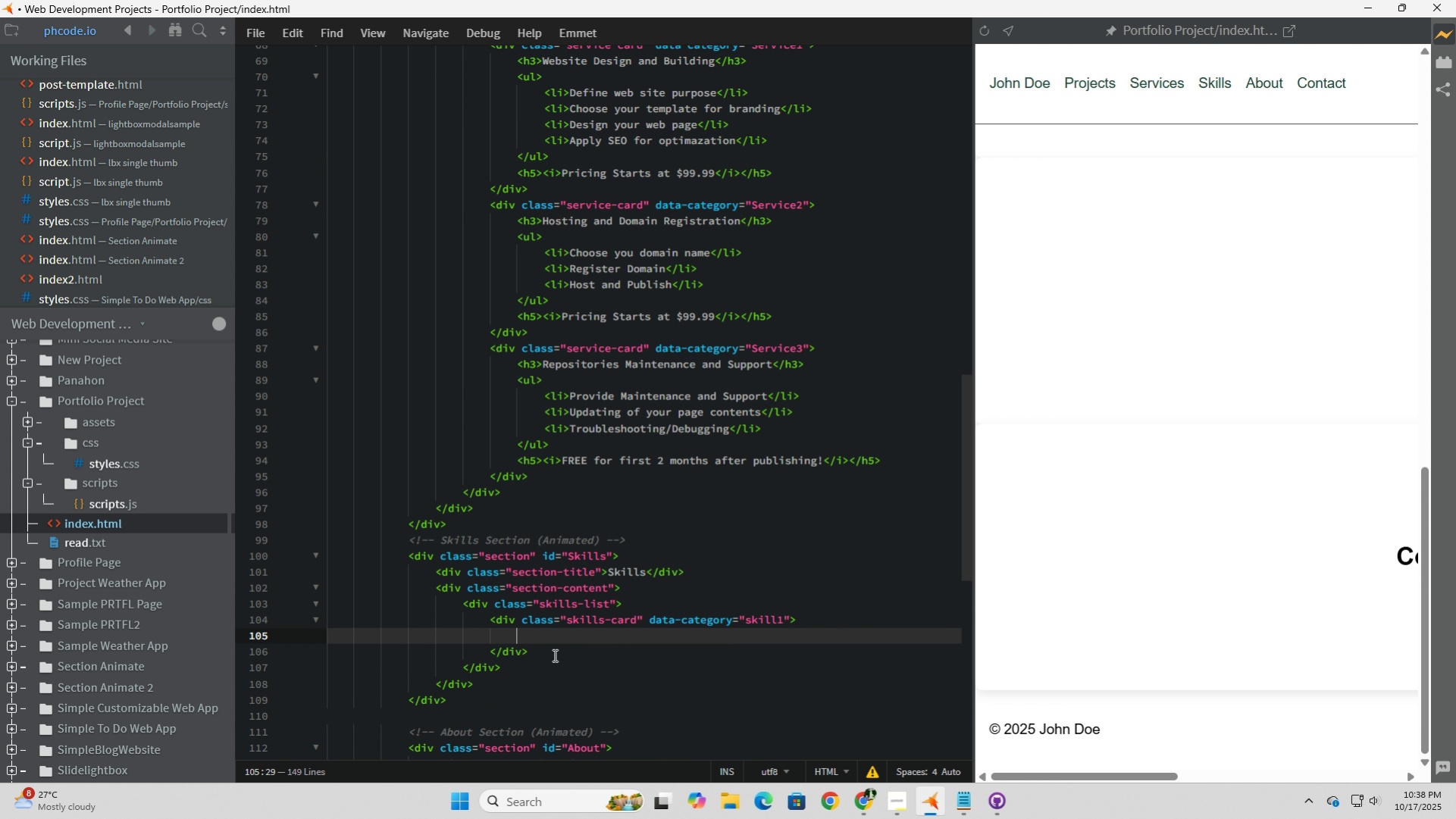 
scroll: coordinate [553, 654], scroll_direction: up, amount: 1.0
 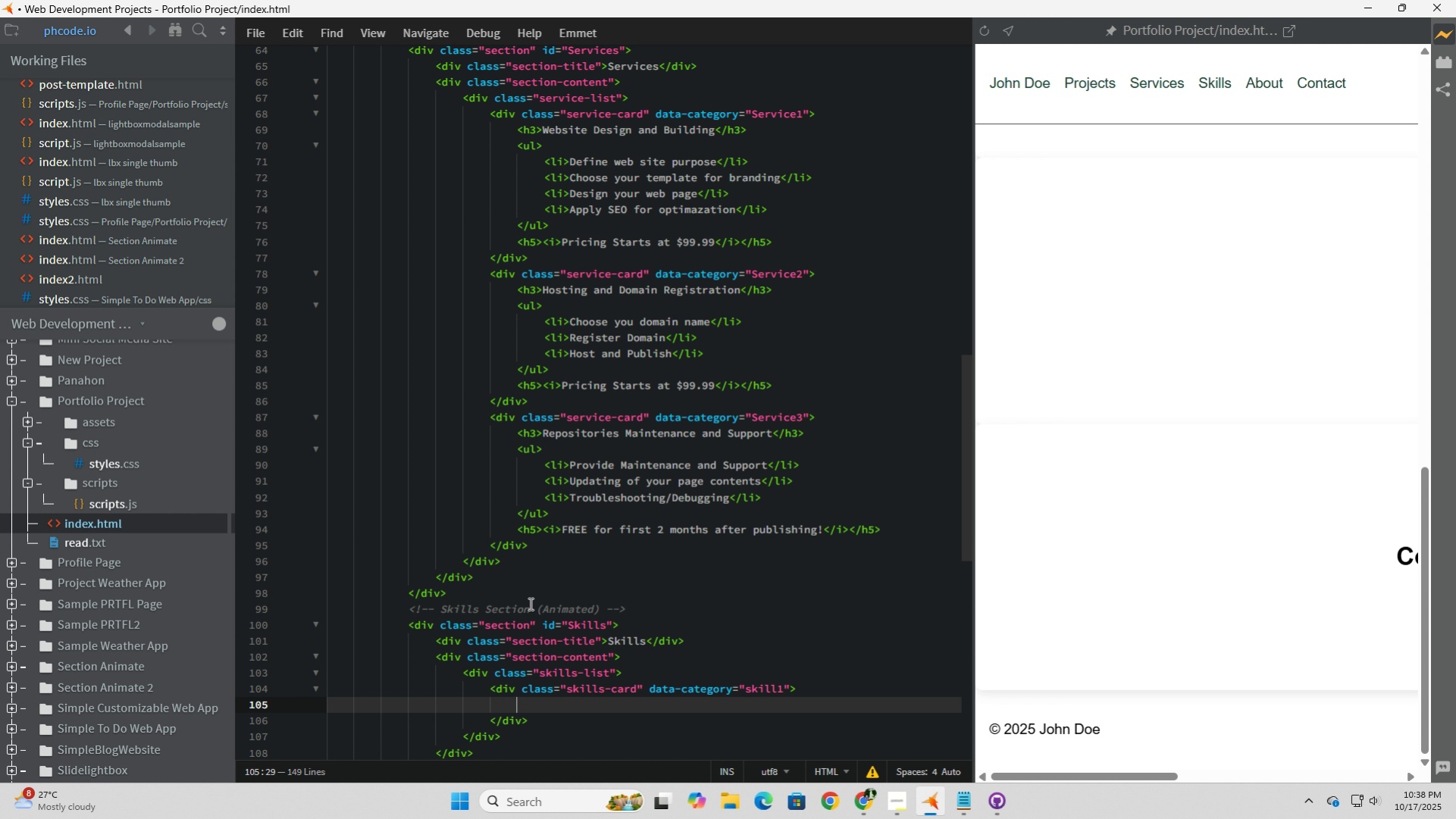 
wait(11.62)
 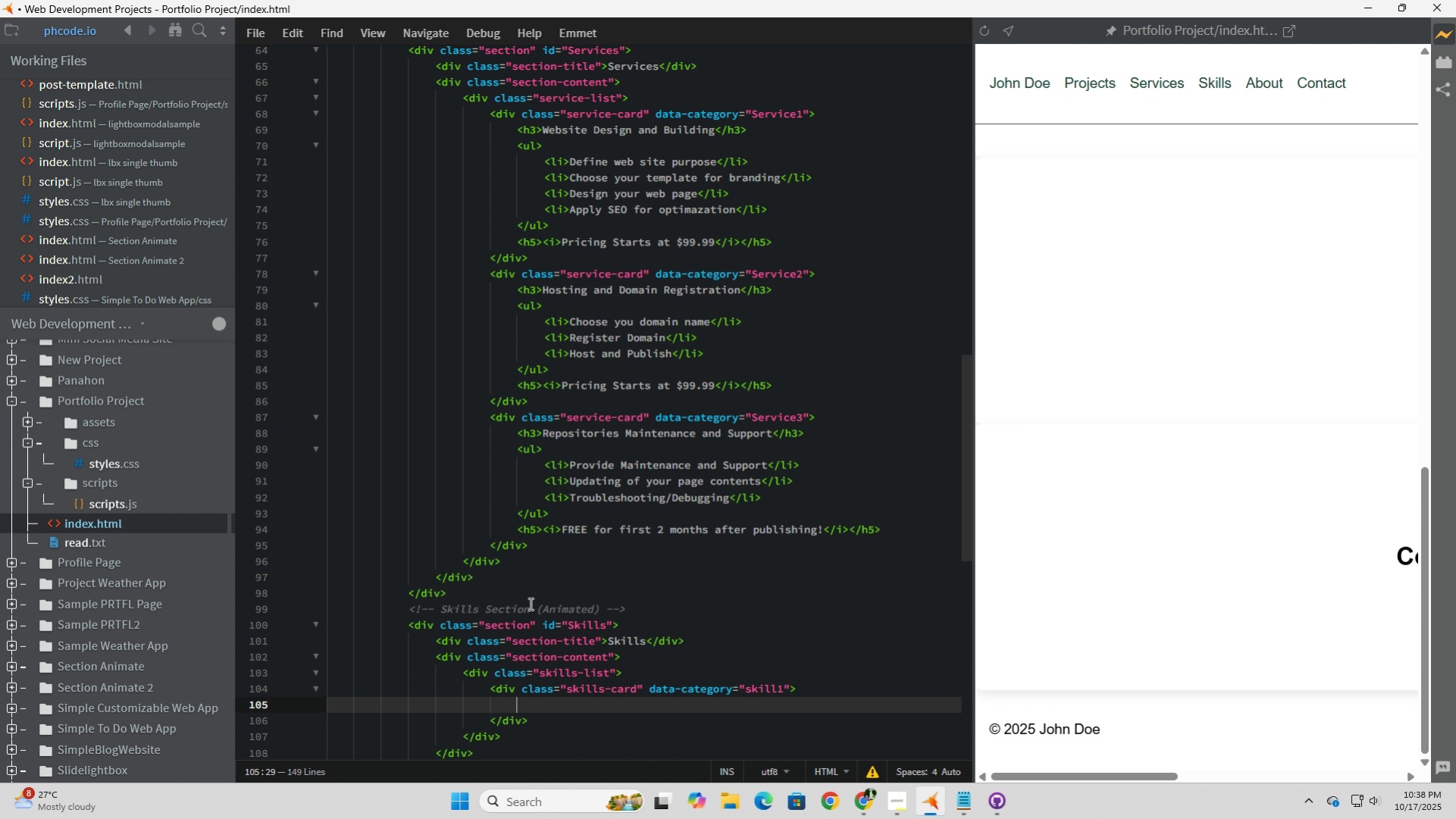 
left_click([557, 704])
 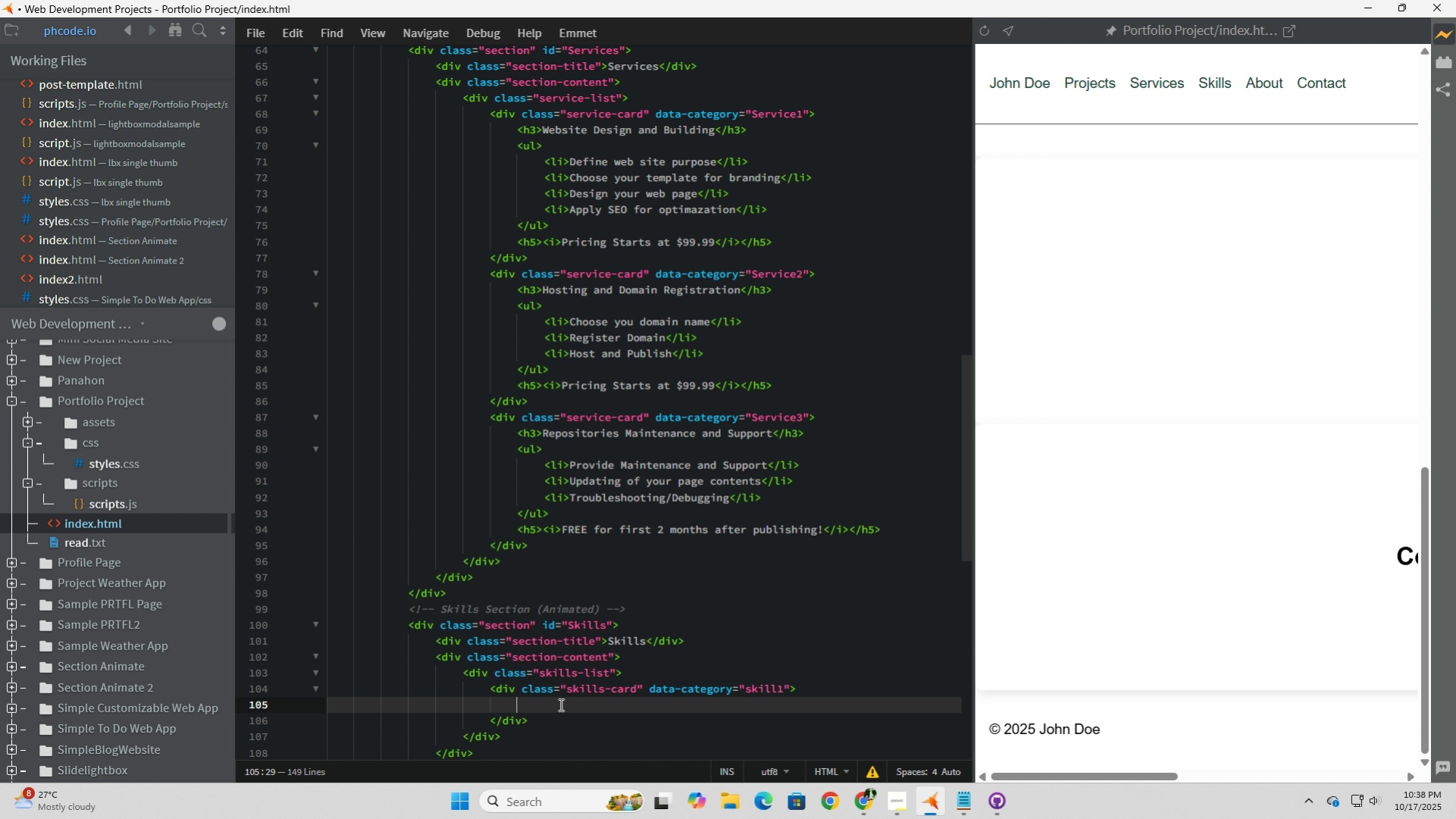 
type(<h4>)
 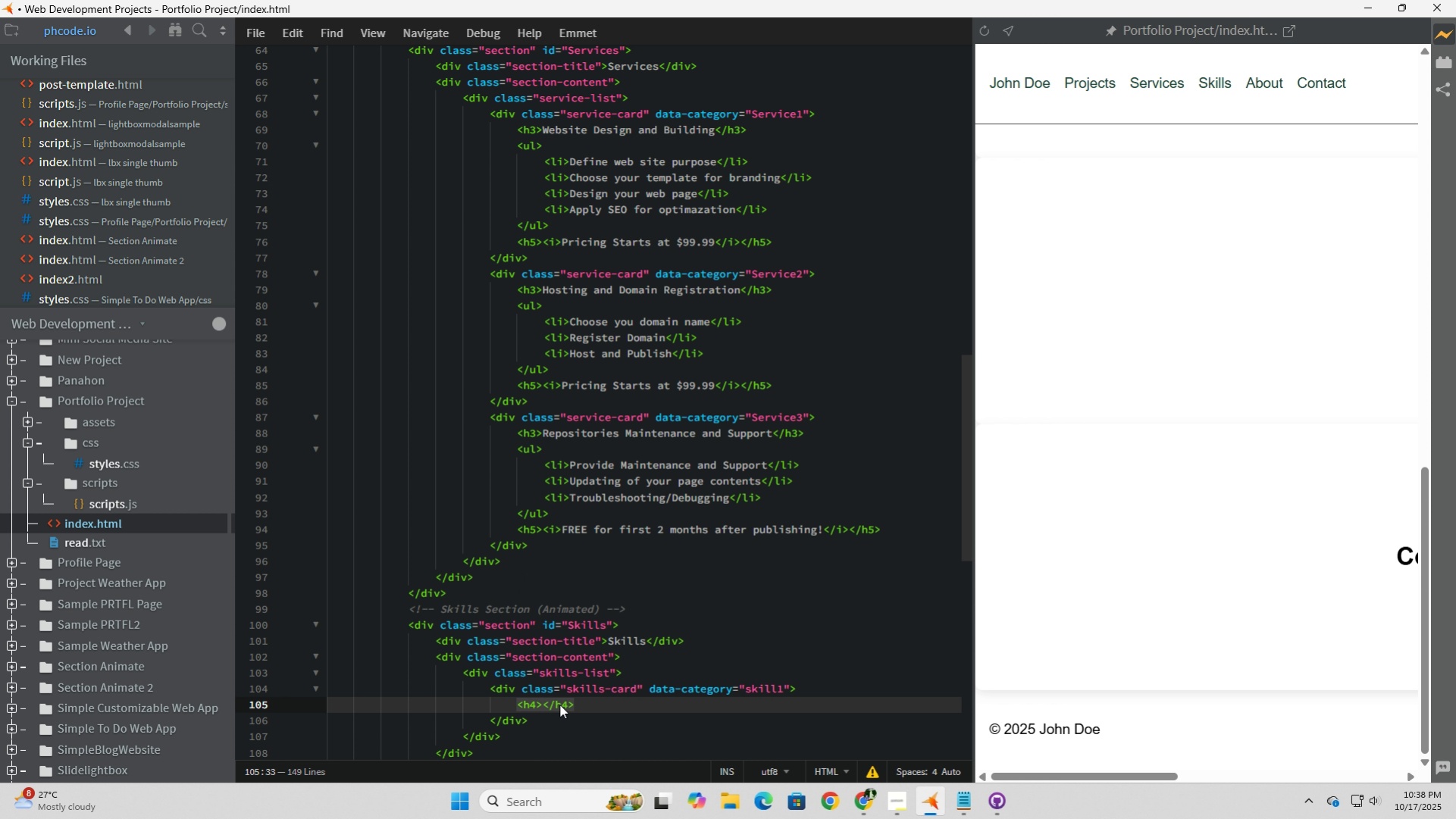 
wait(7.82)
 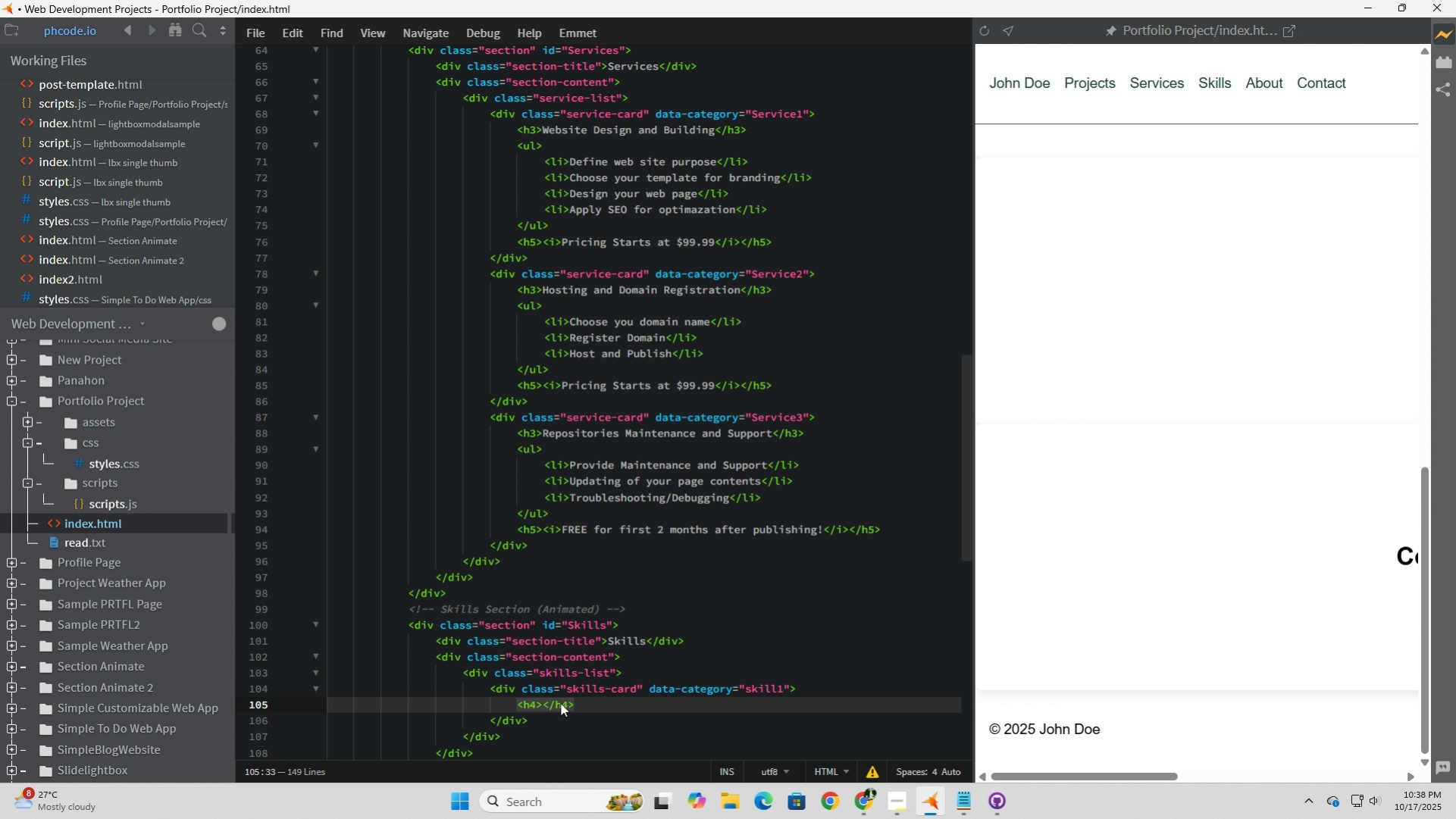 
type(HTML)
 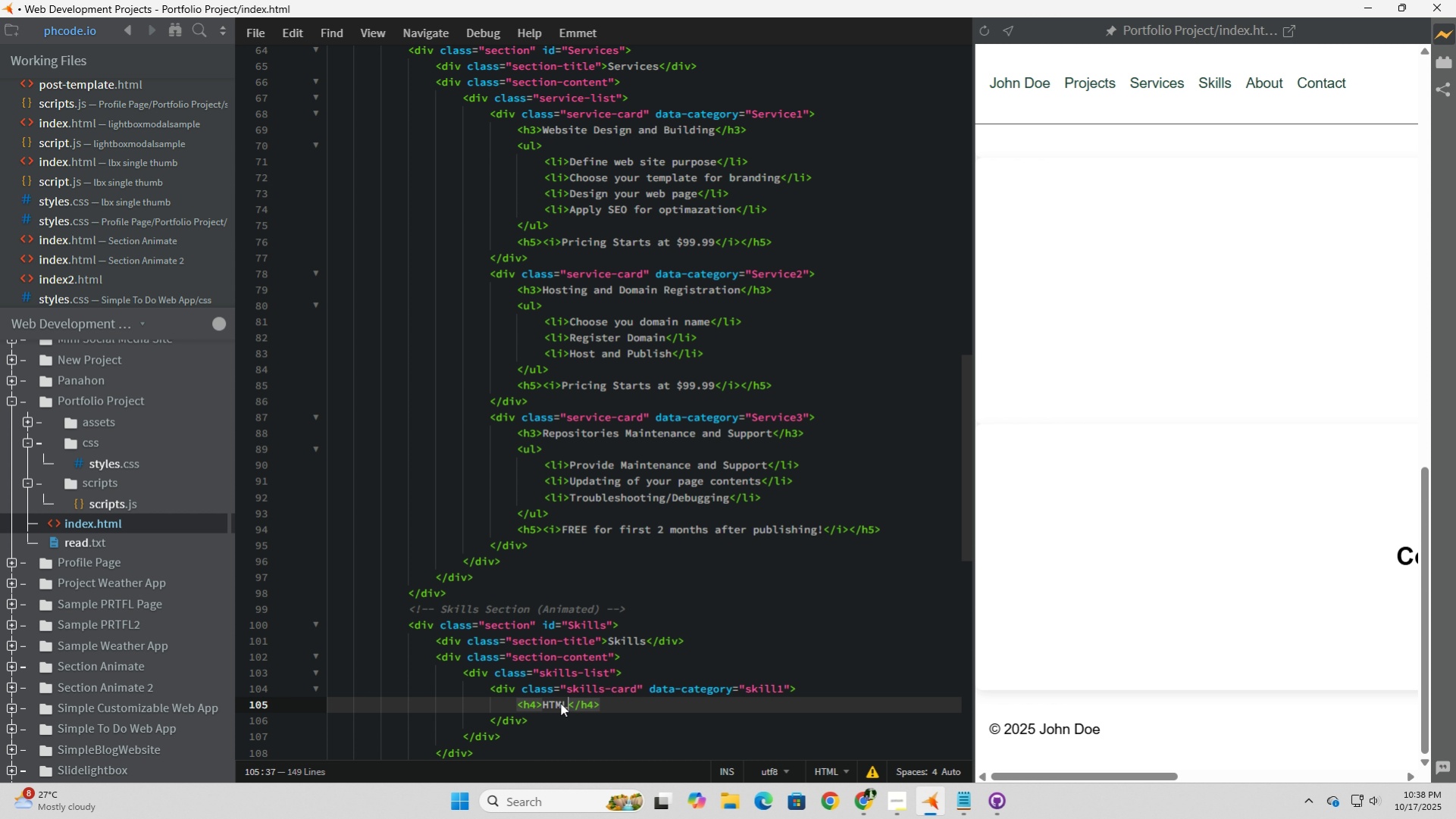 
key(ArrowRight)
 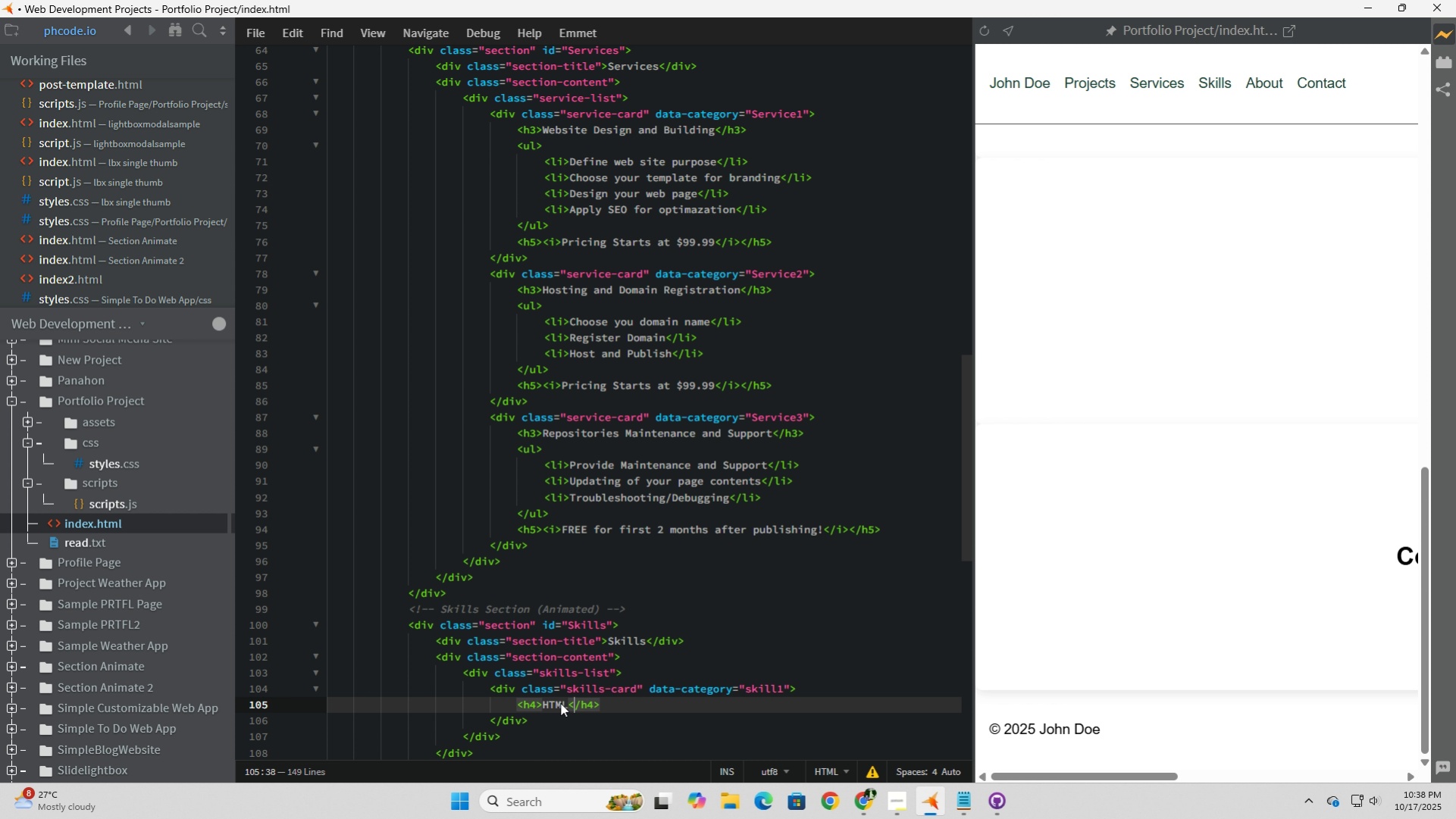 
key(ArrowRight)
 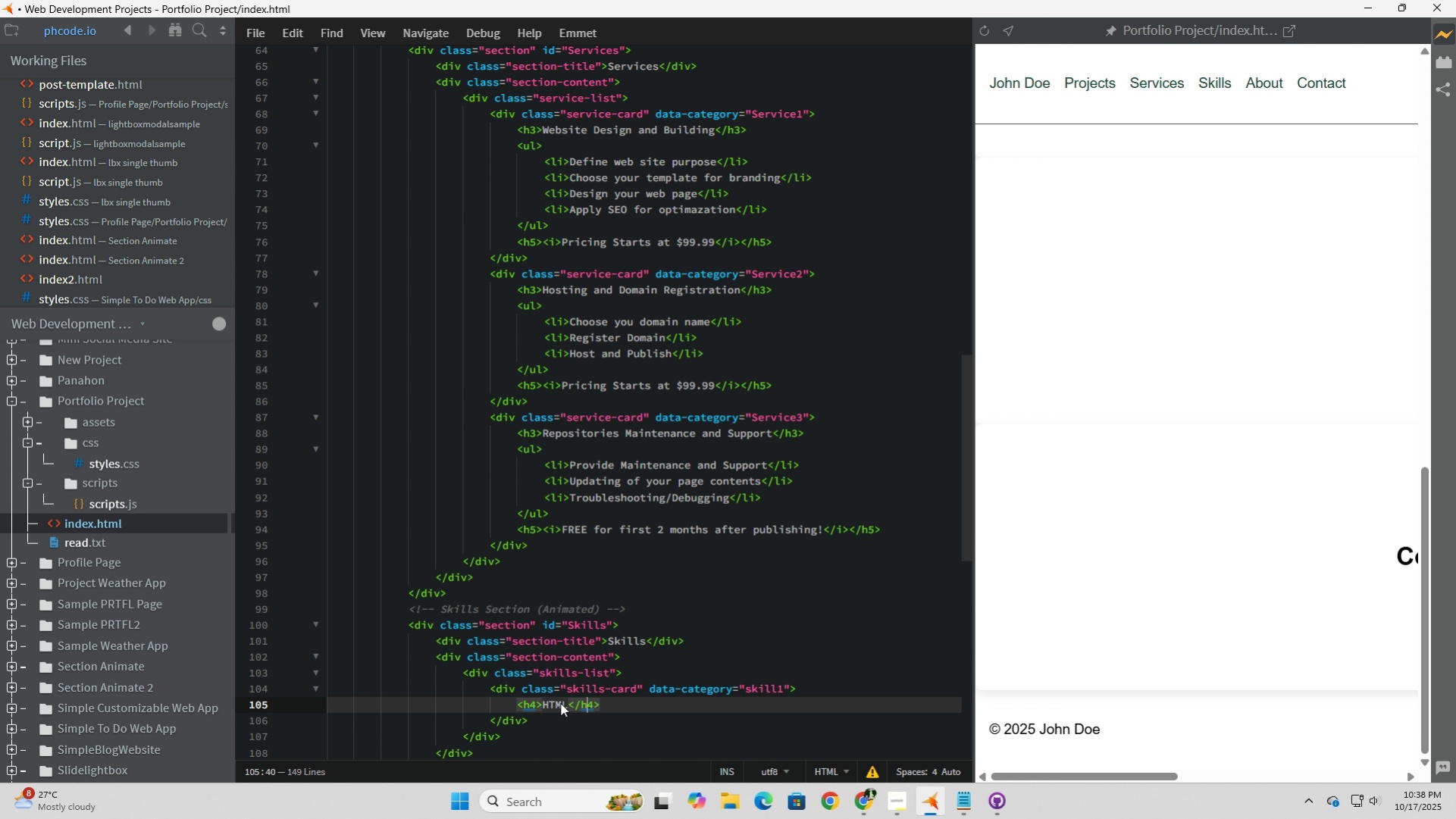 
key(ArrowRight)
 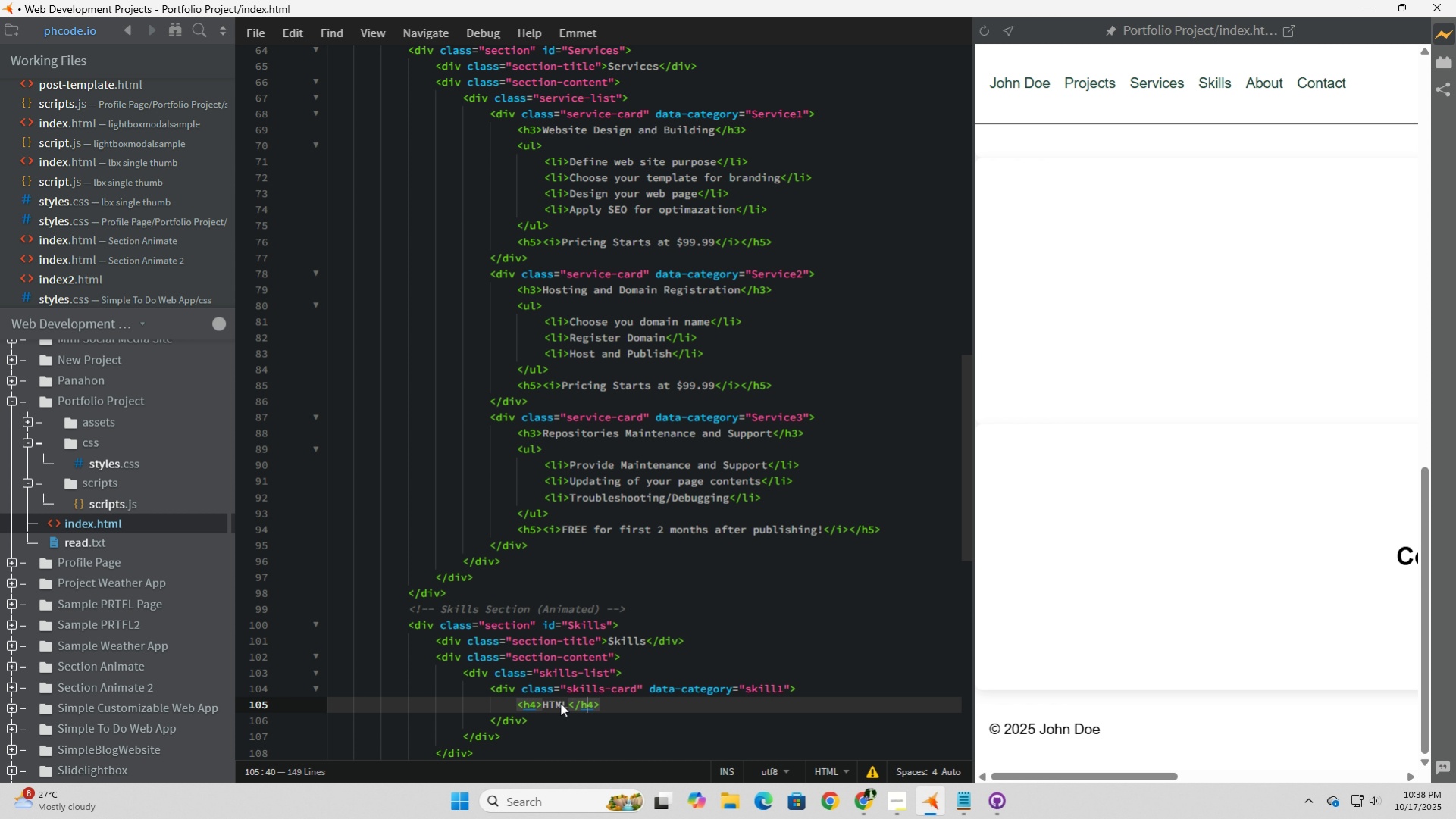 
key(ArrowRight)
 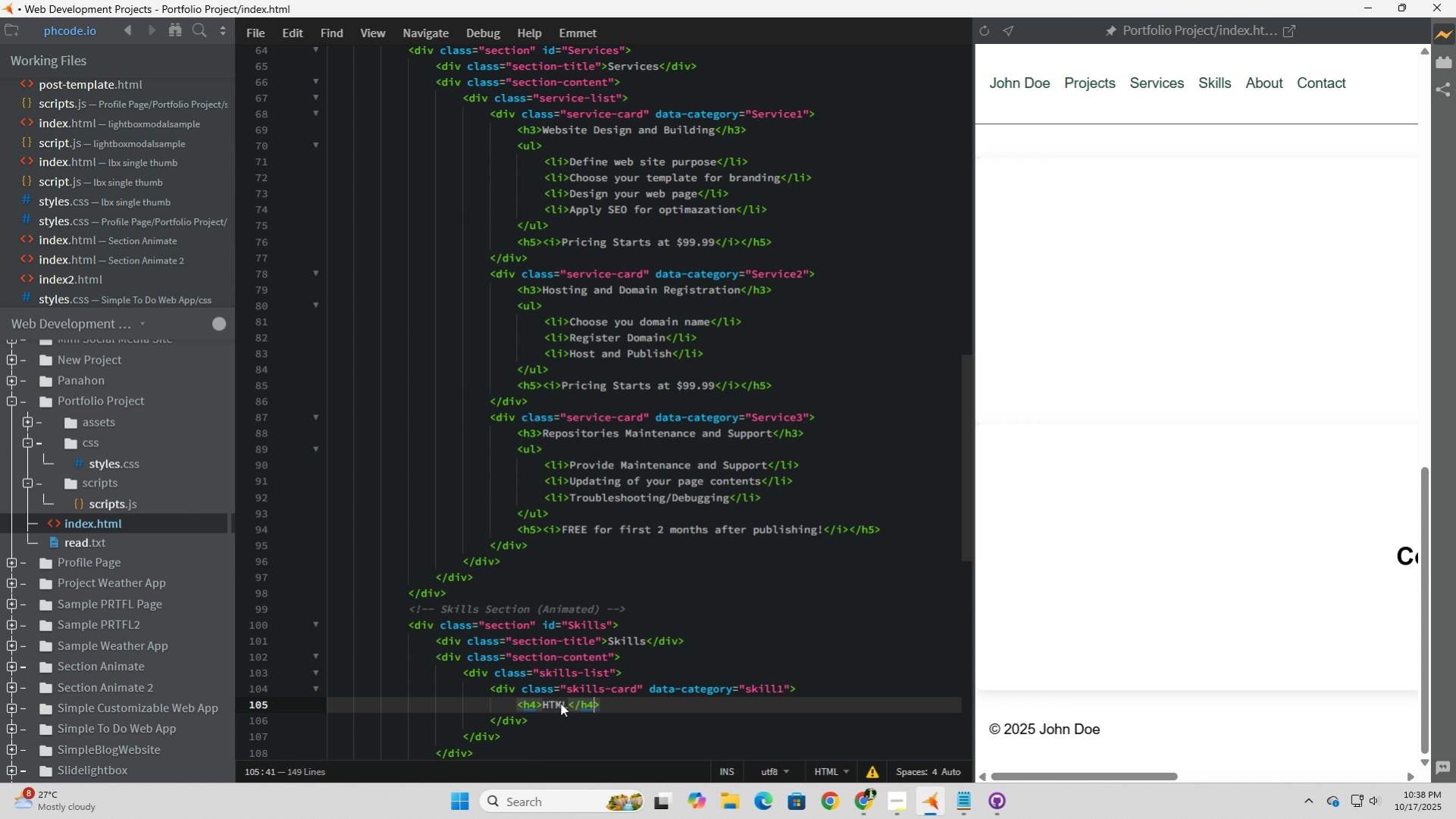 
key(ArrowRight)
 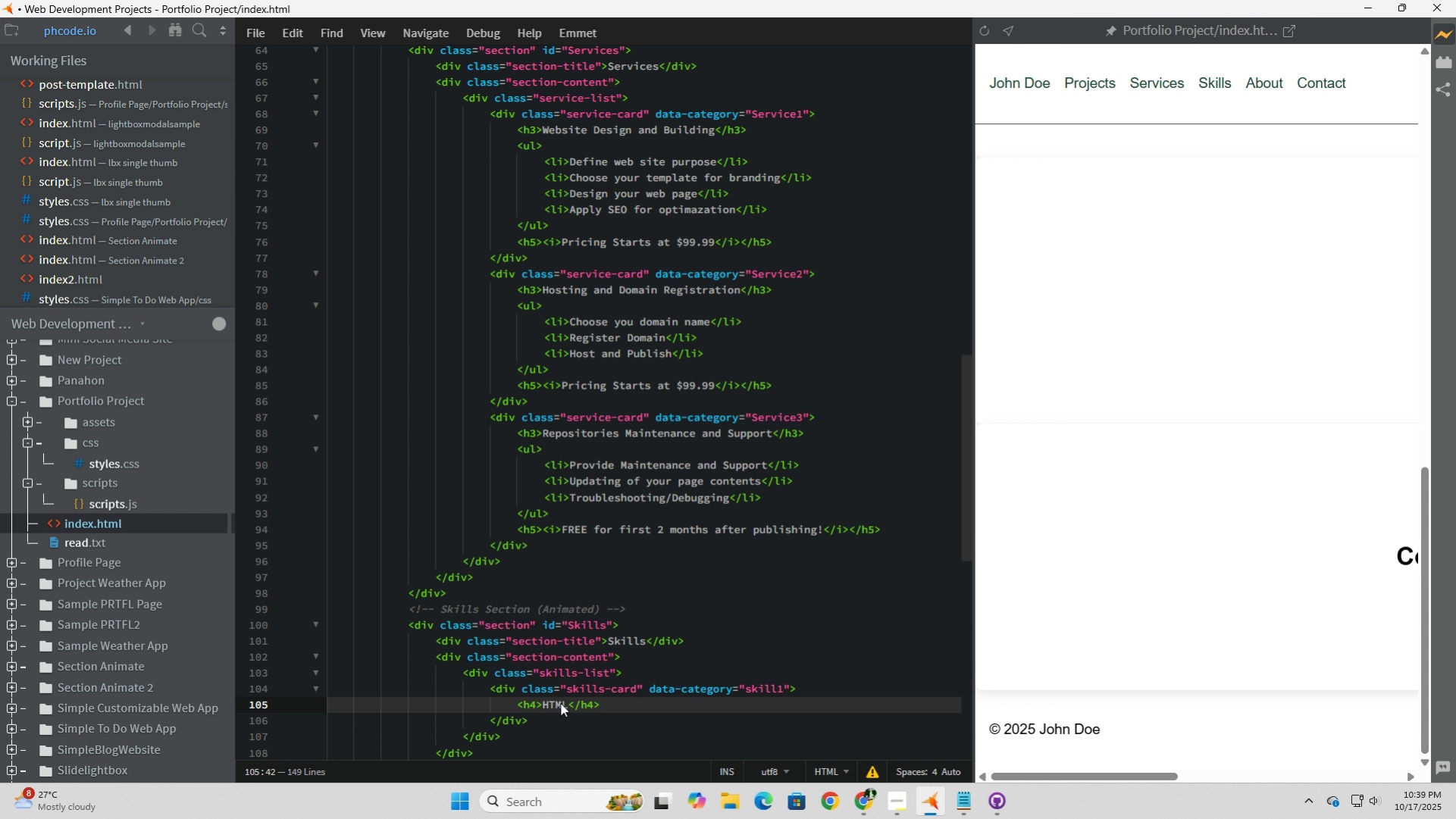 
wait(14.1)
 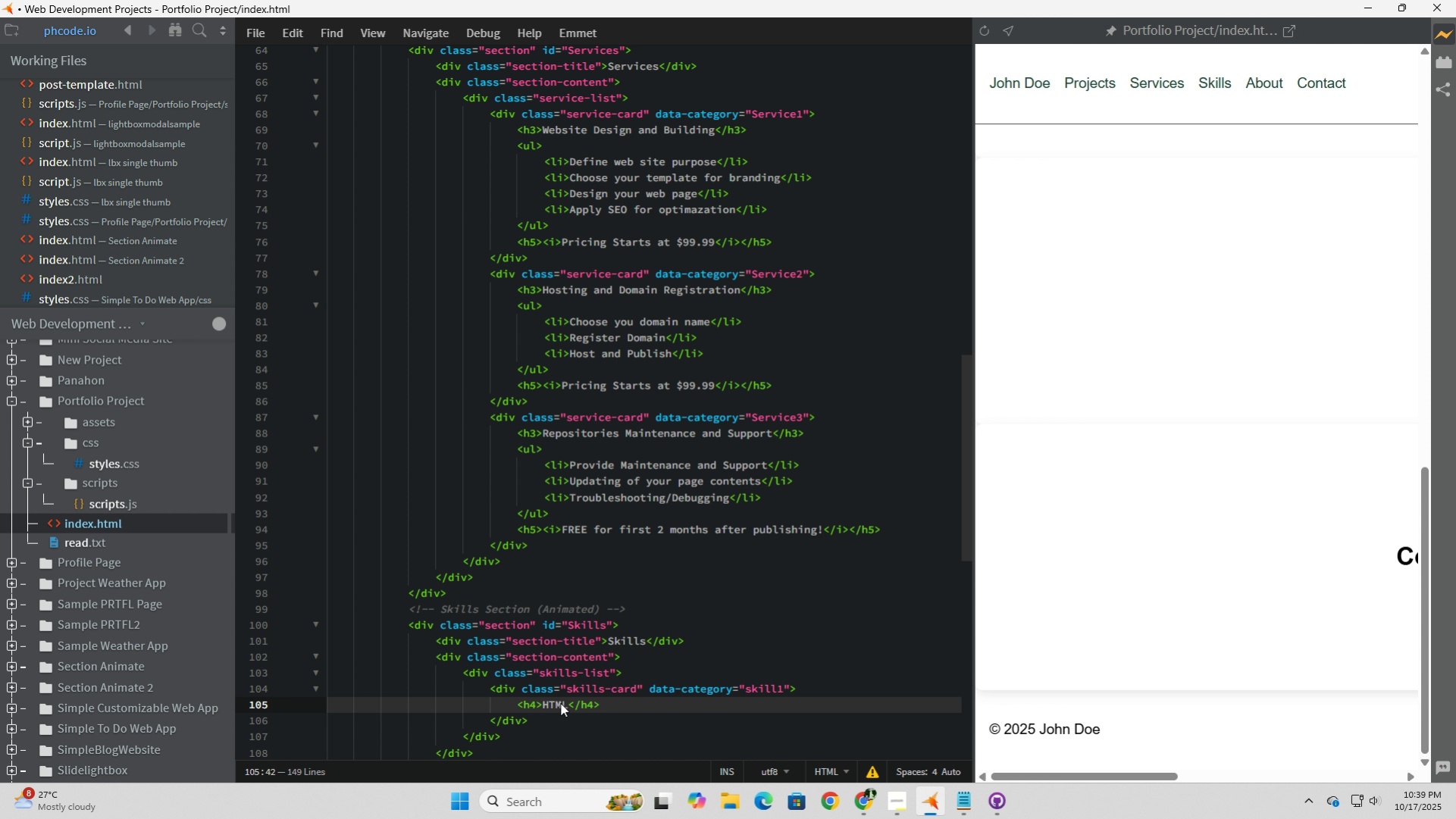 
key(ArrowDown)
 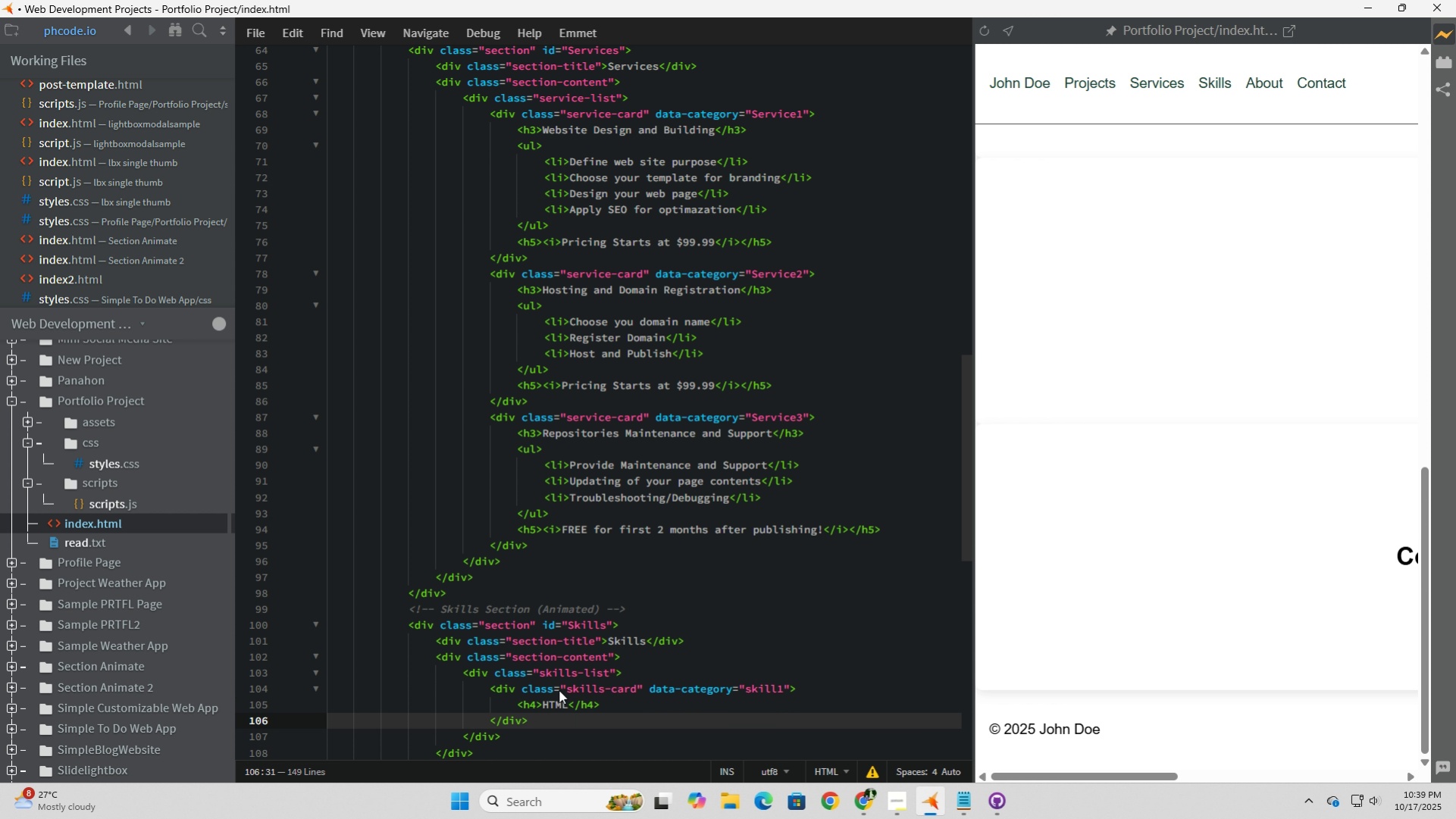 
scroll: coordinate [558, 689], scroll_direction: down, amount: 2.0
 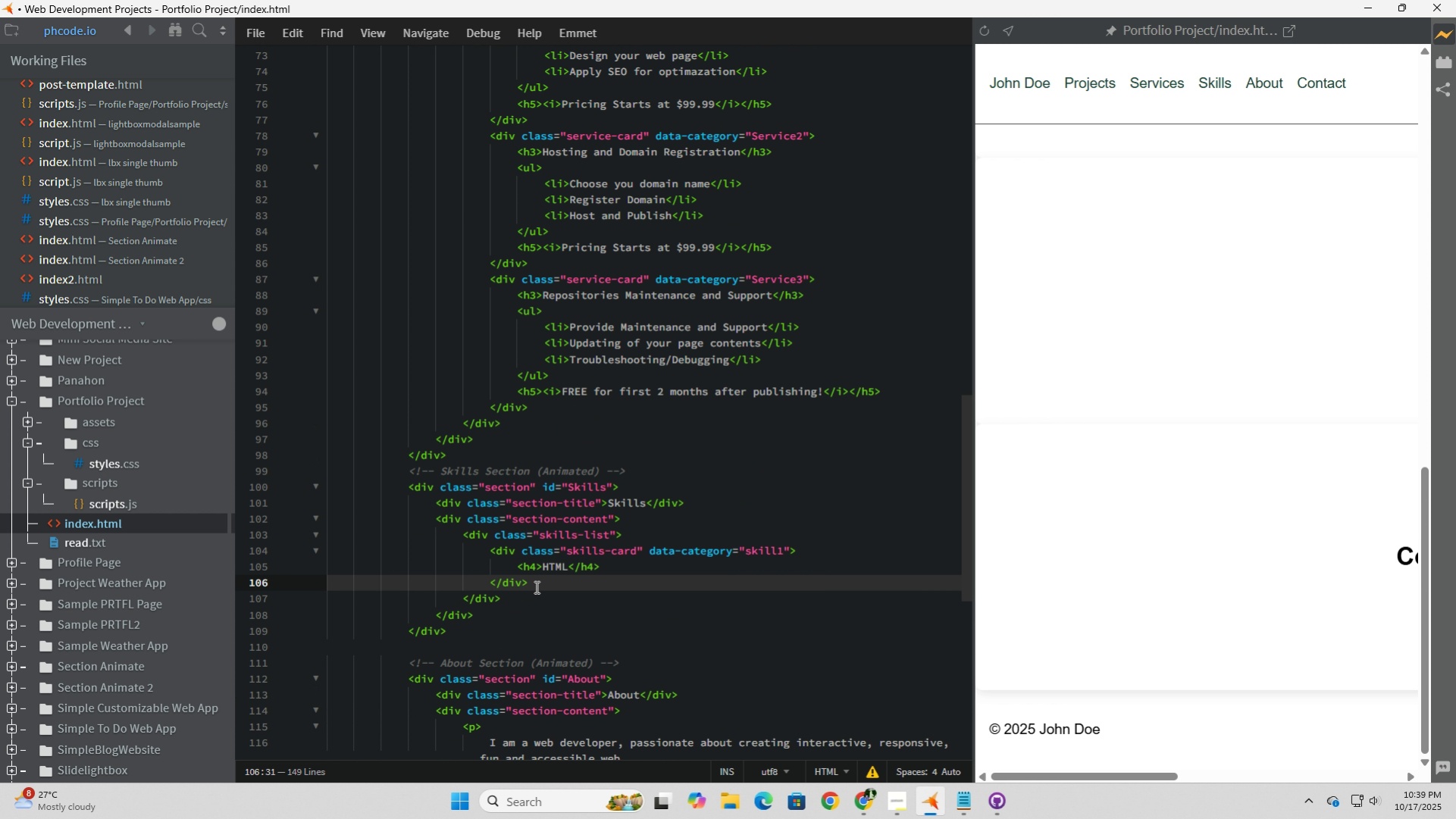 
left_click_drag(start_coordinate=[535, 586], to_coordinate=[501, 571])
 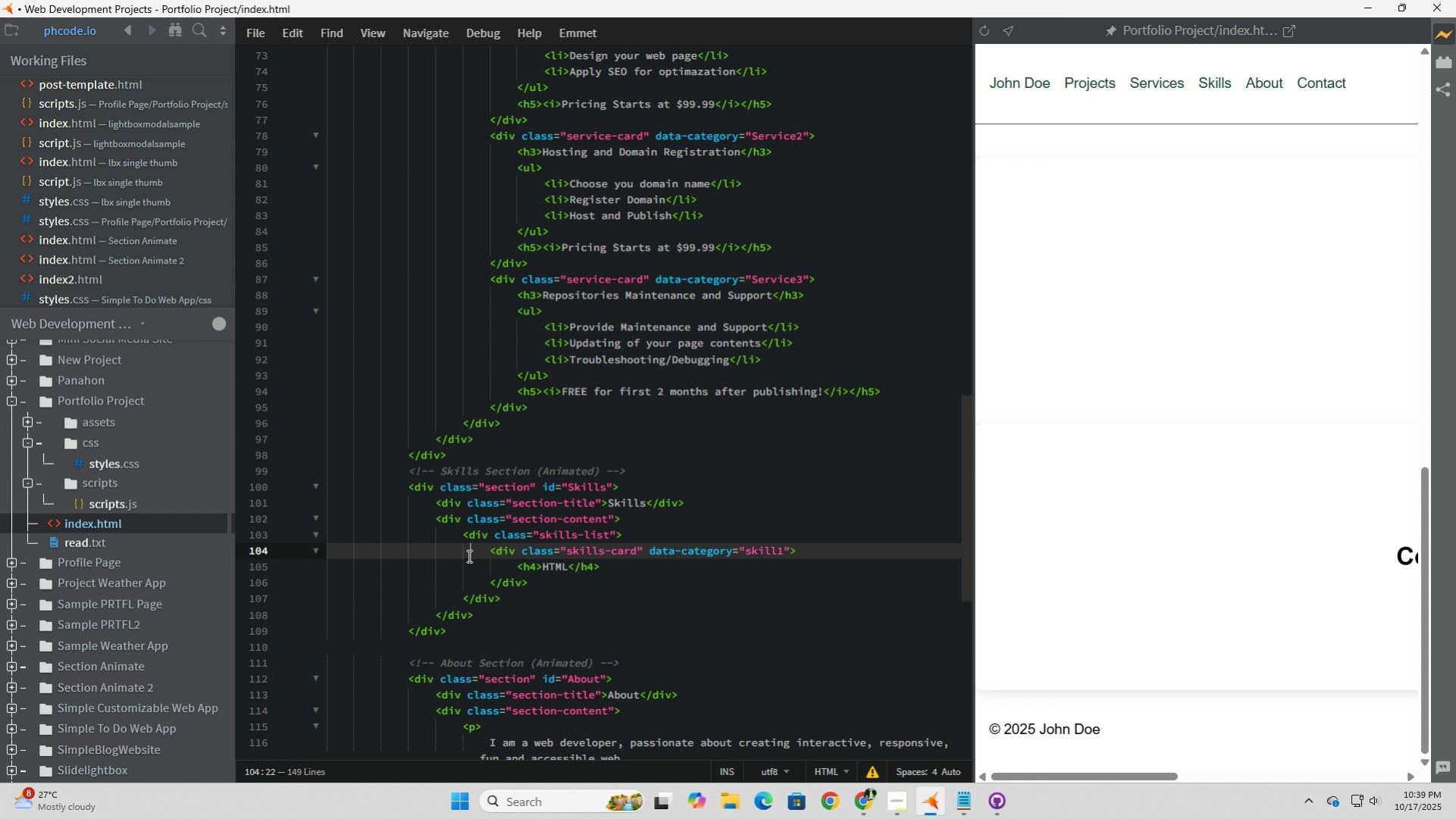 
left_click_drag(start_coordinate=[468, 555], to_coordinate=[468, 552])
 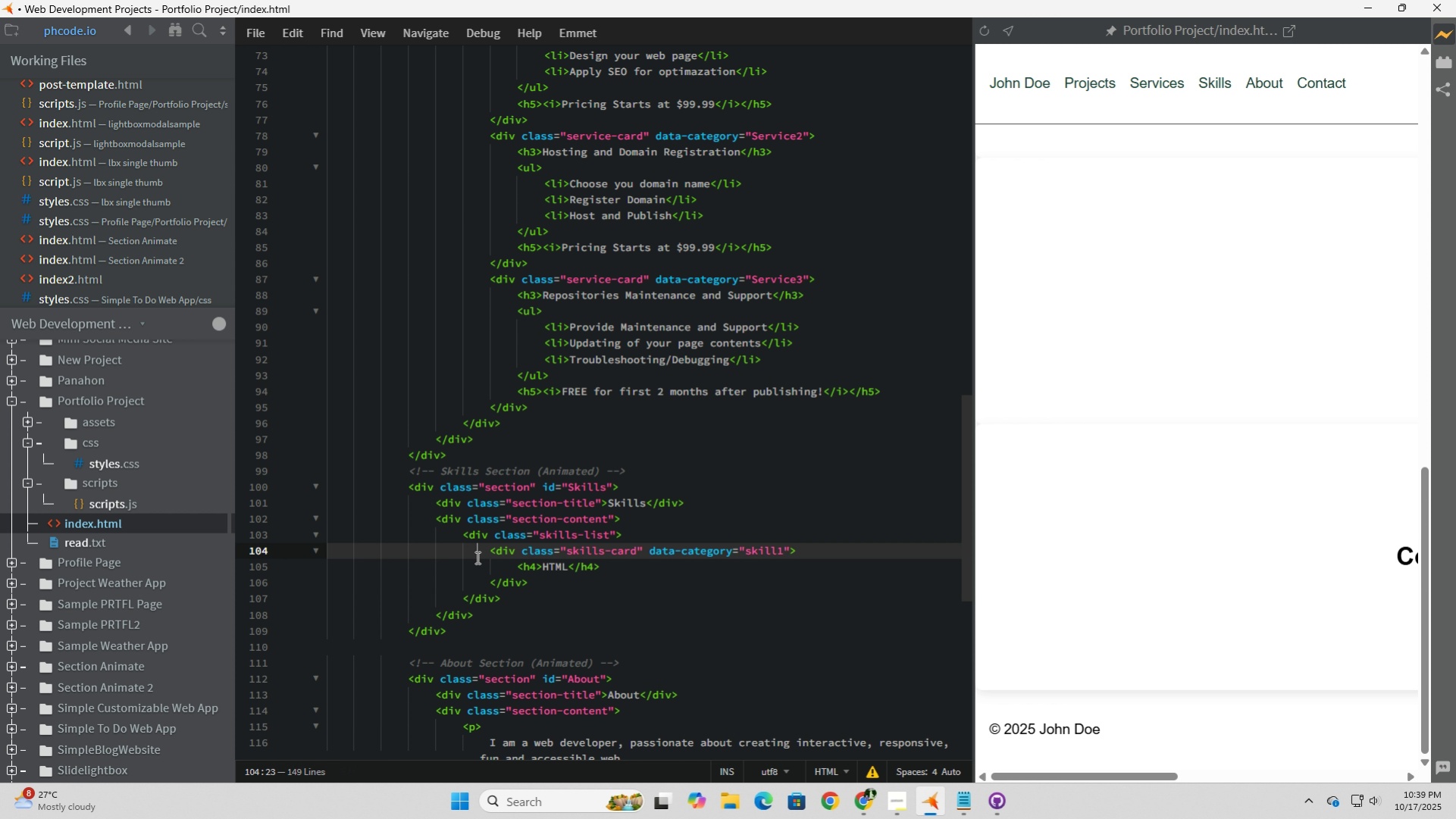 
left_click([477, 554])
 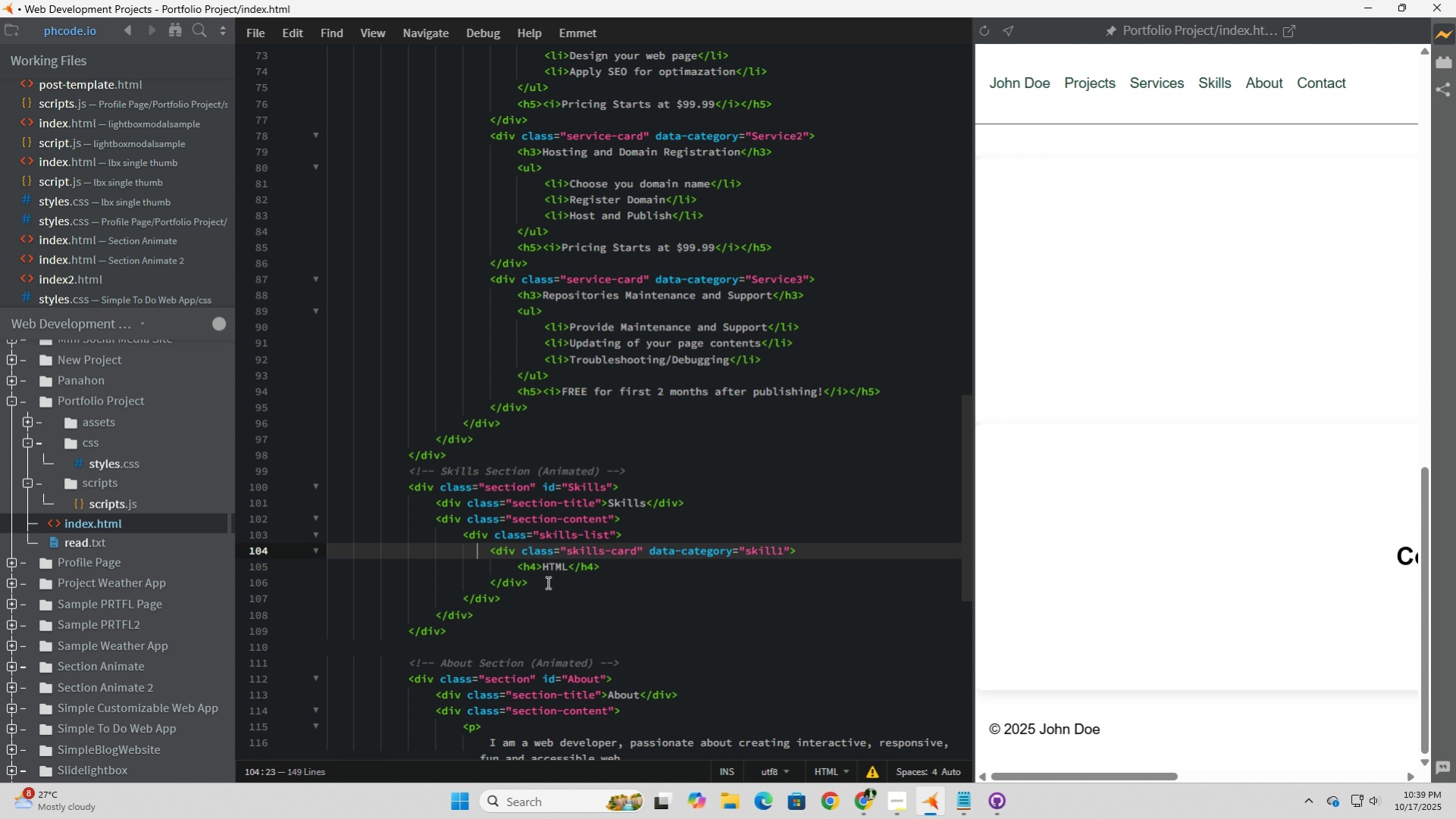 
left_click([546, 582])
 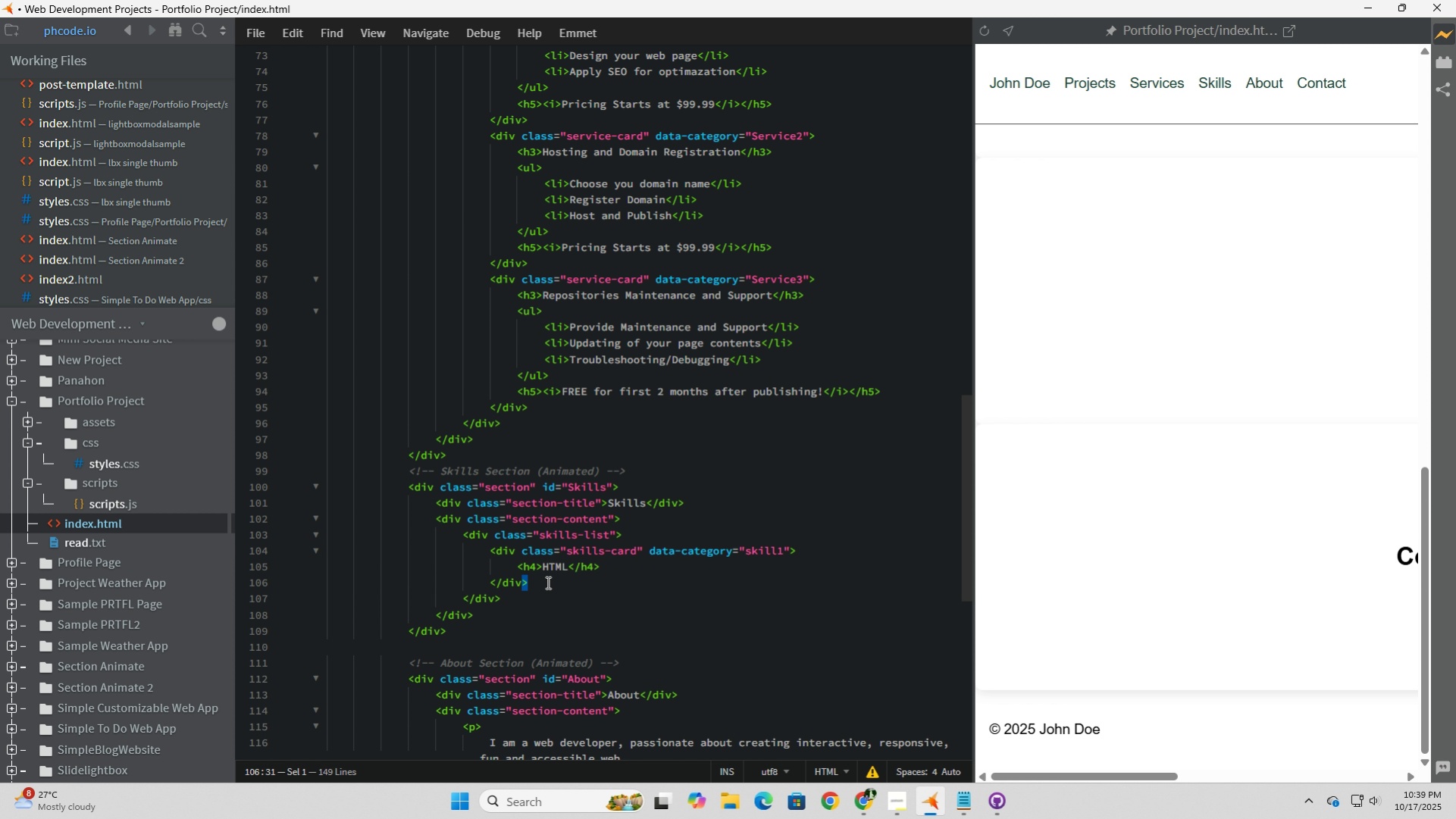 
left_click_drag(start_coordinate=[546, 582], to_coordinate=[484, 550])
 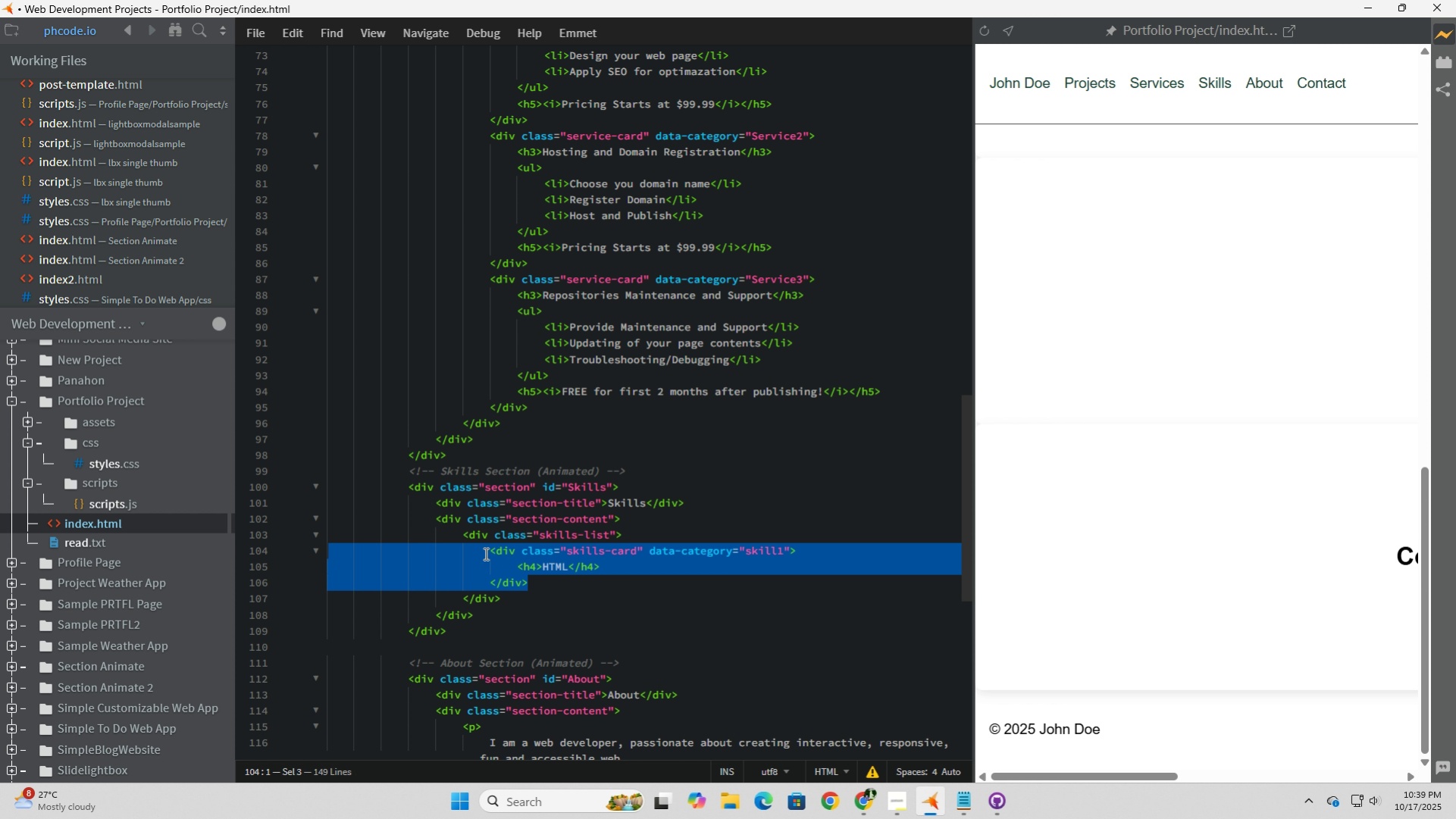 
key(Control+C)
 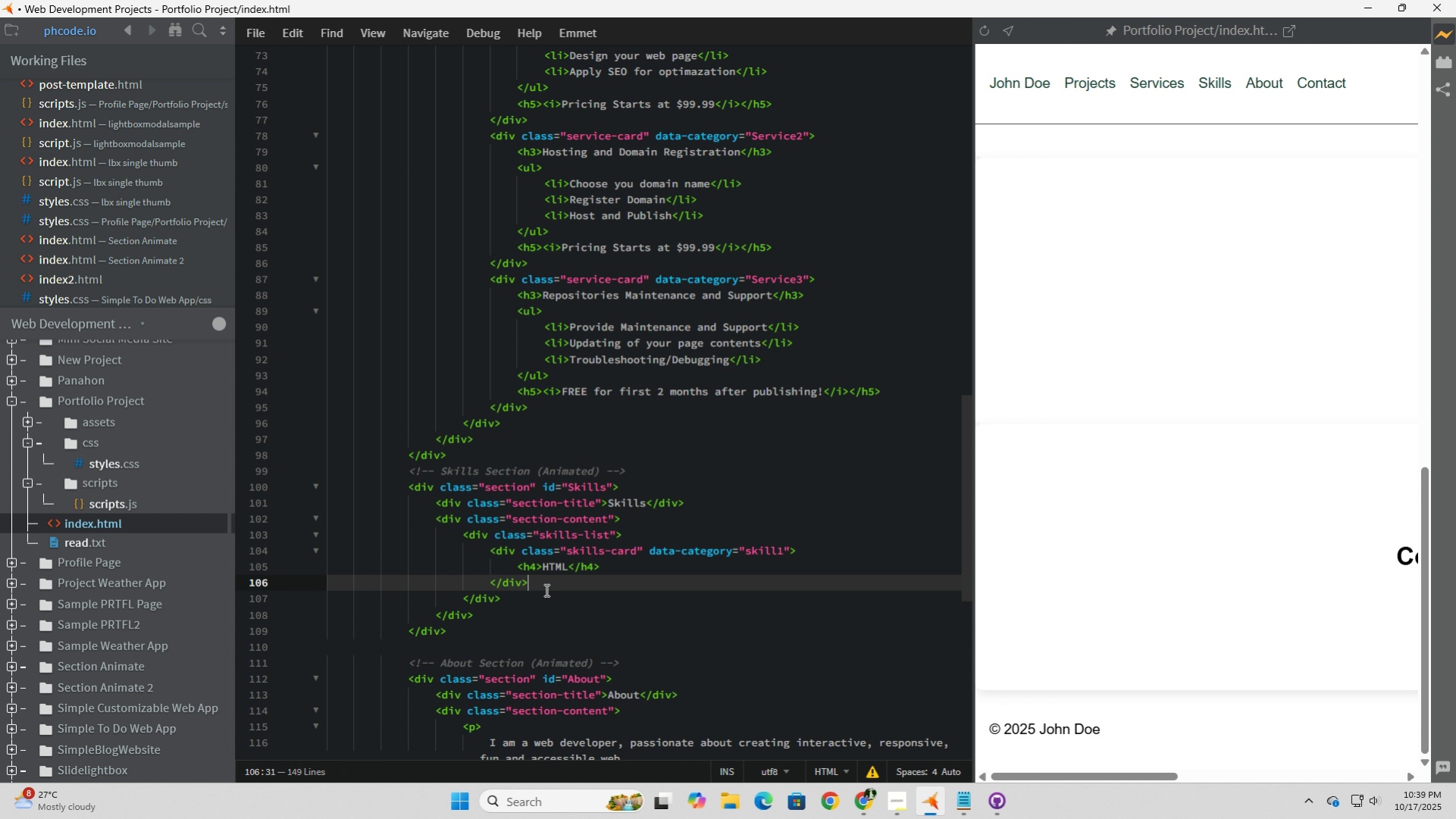 
left_click([545, 589])
 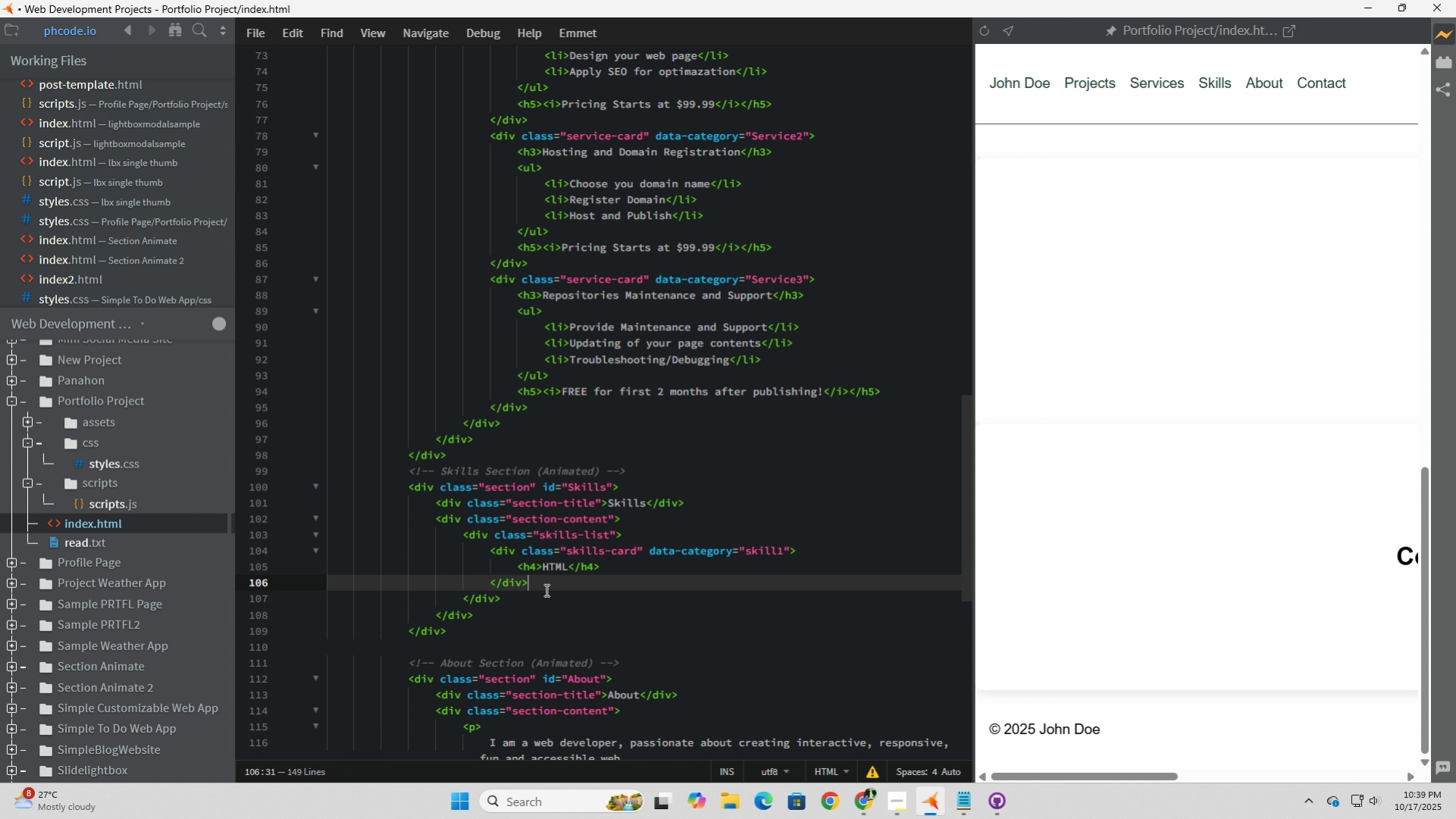 
key(Enter)
 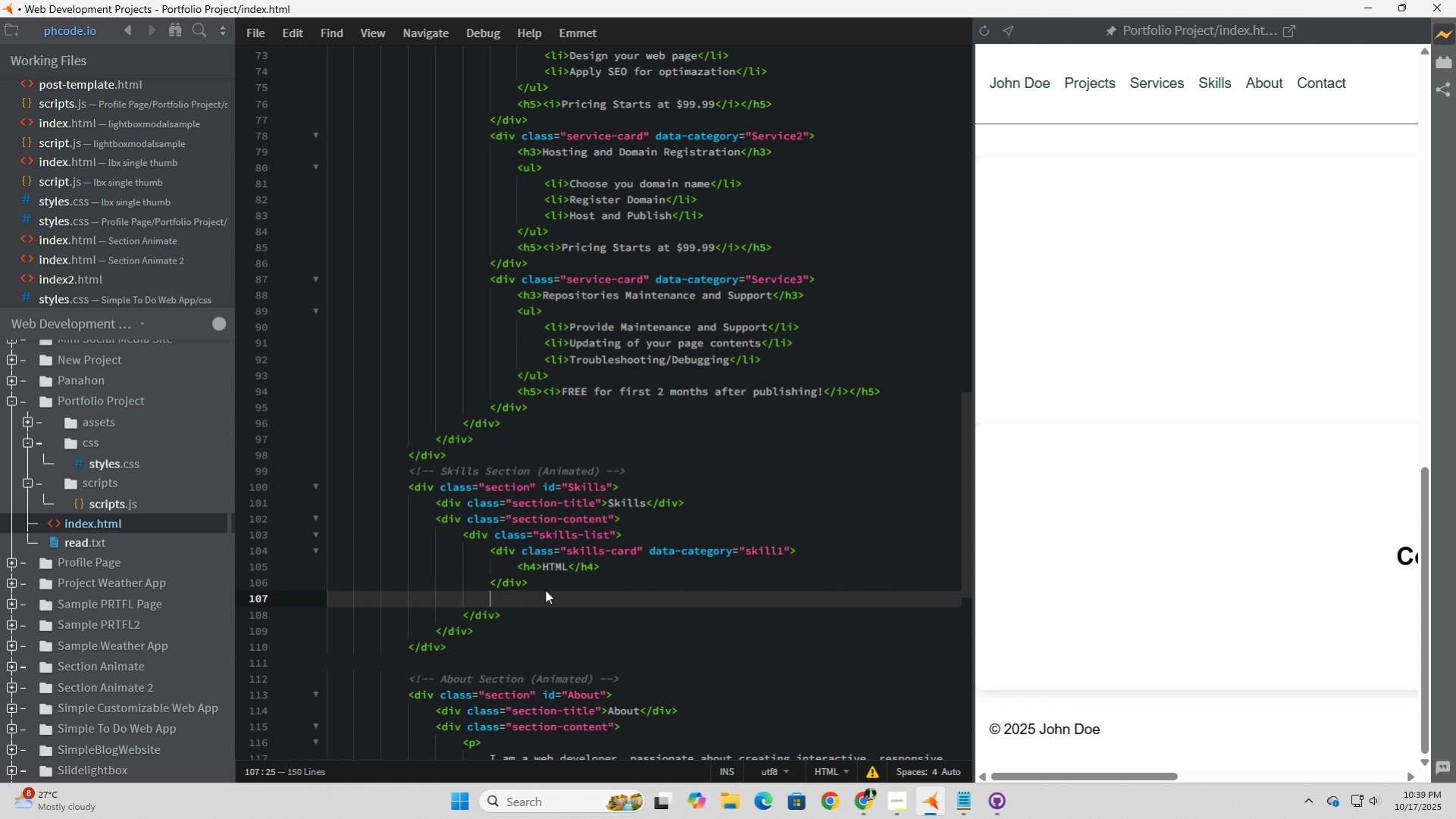 
key(Control+ControlLeft)
 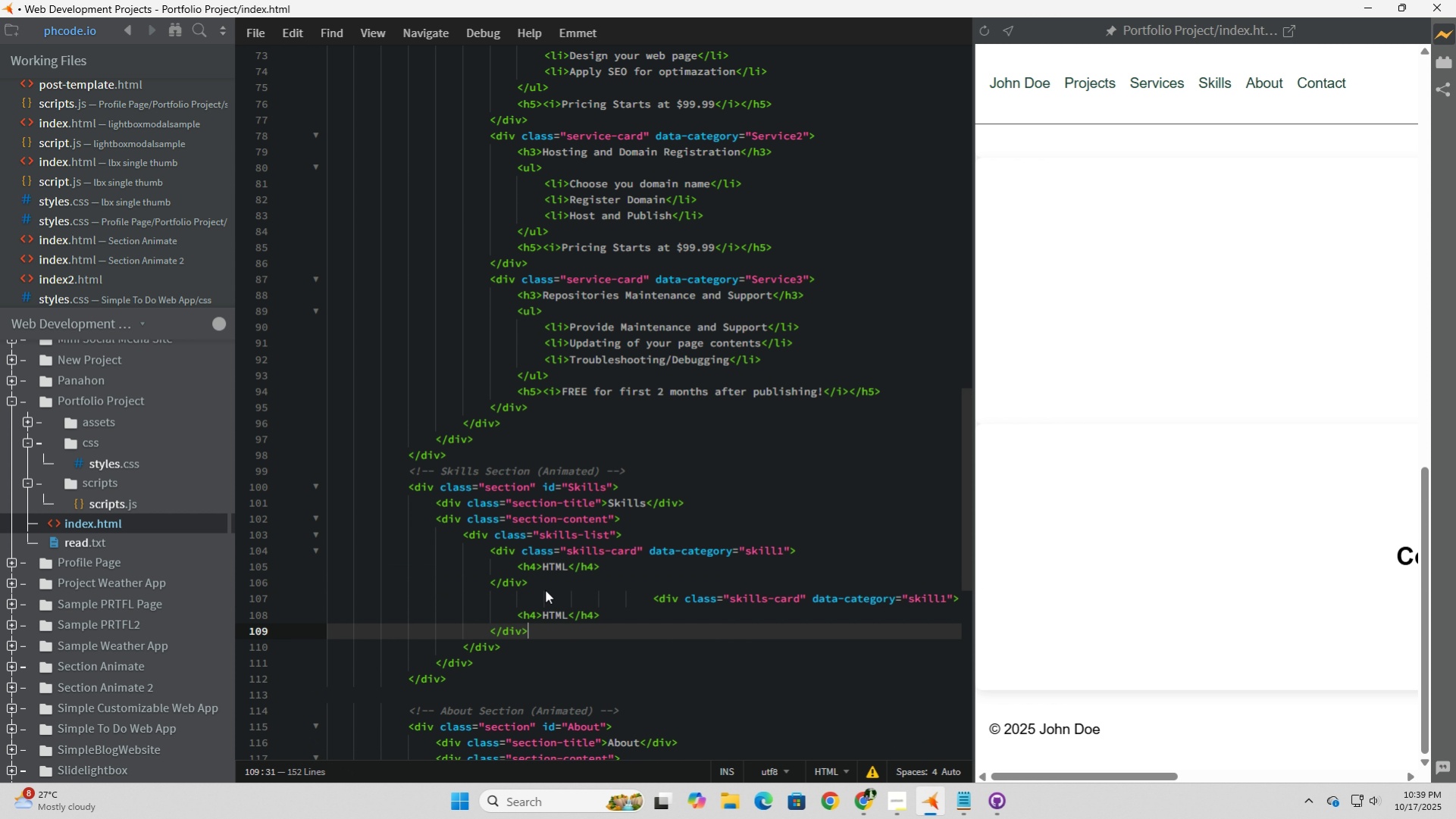 
key(Control+V)
 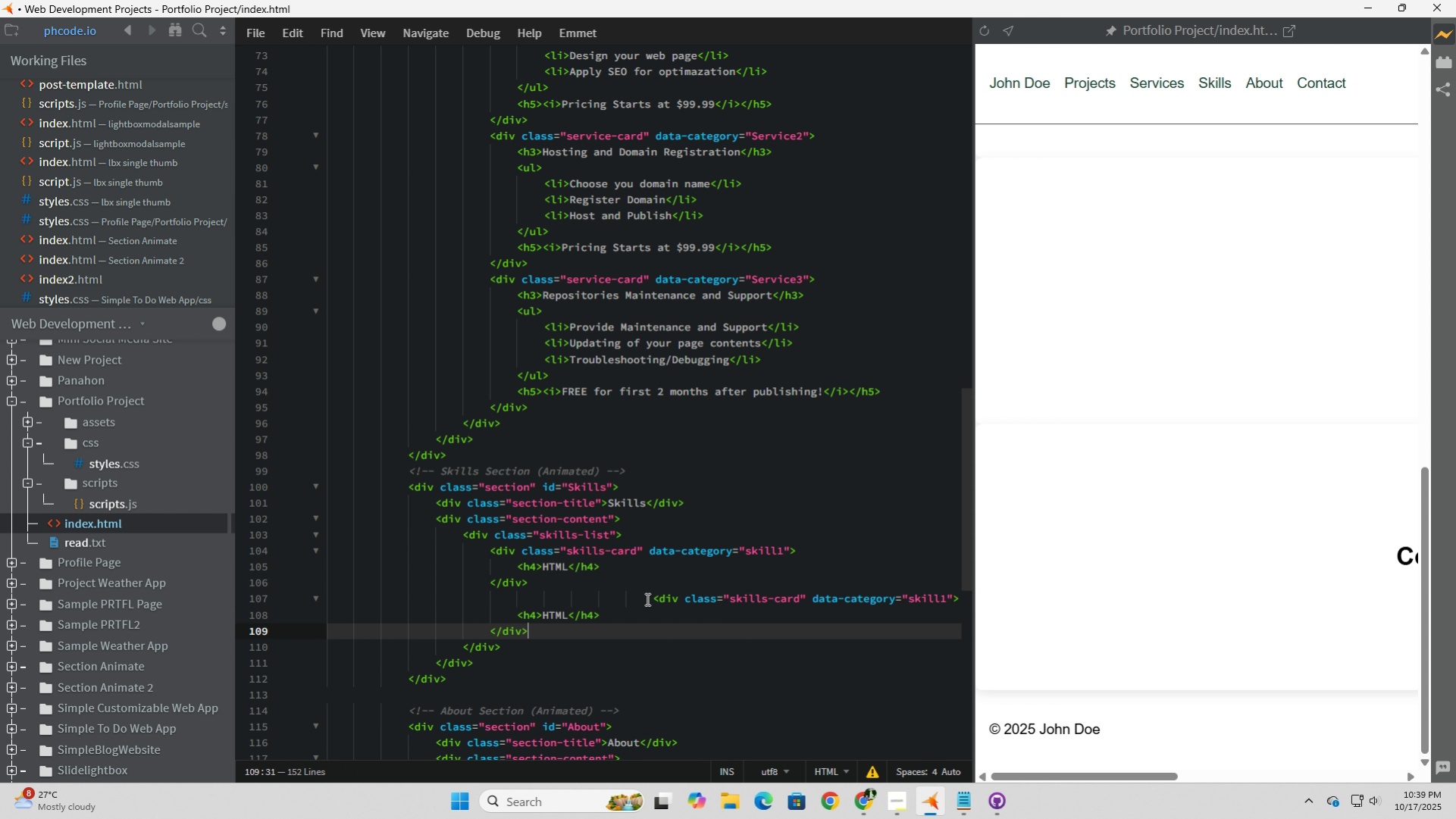 
left_click([653, 601])
 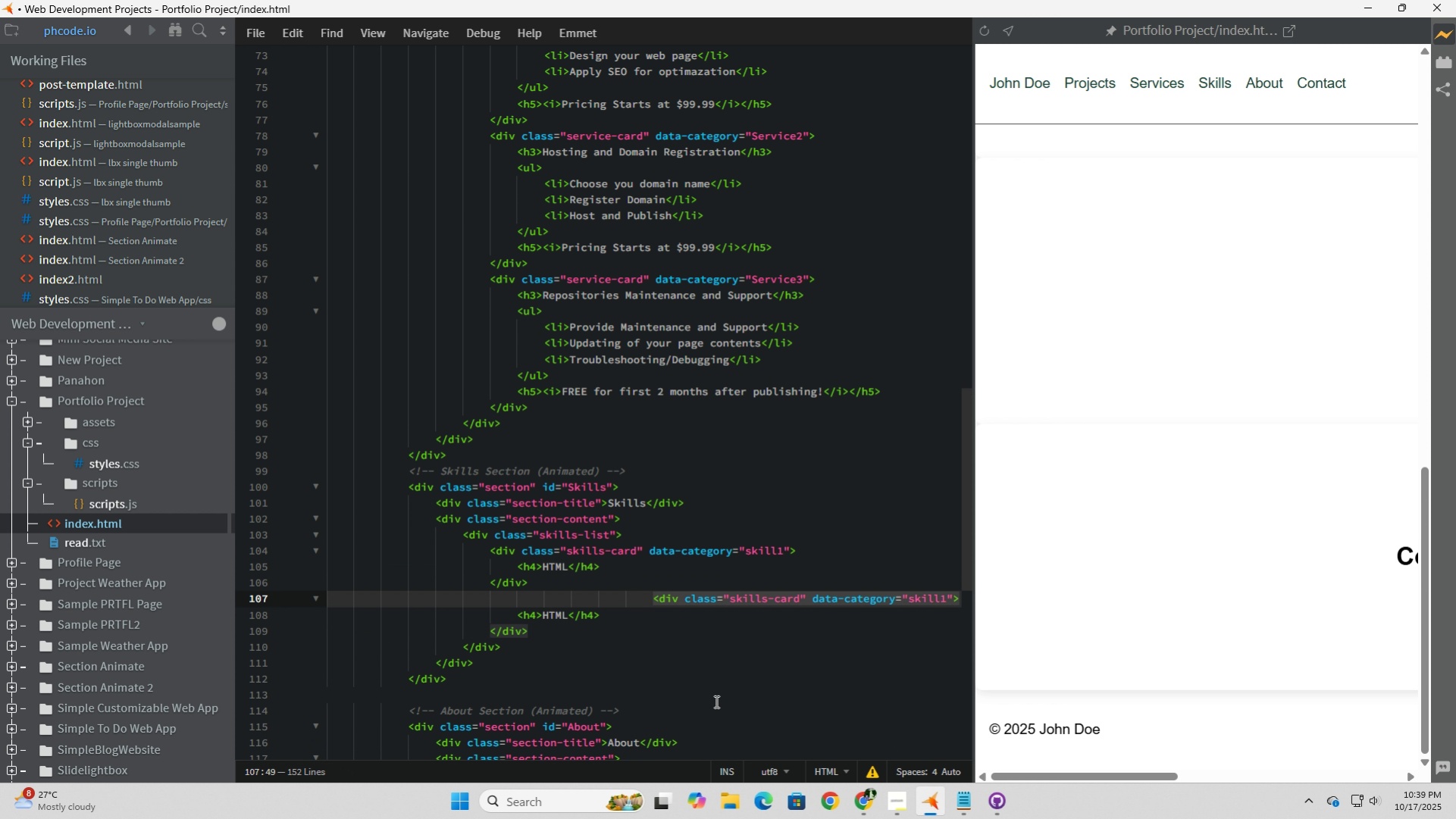 
key(Backspace)
 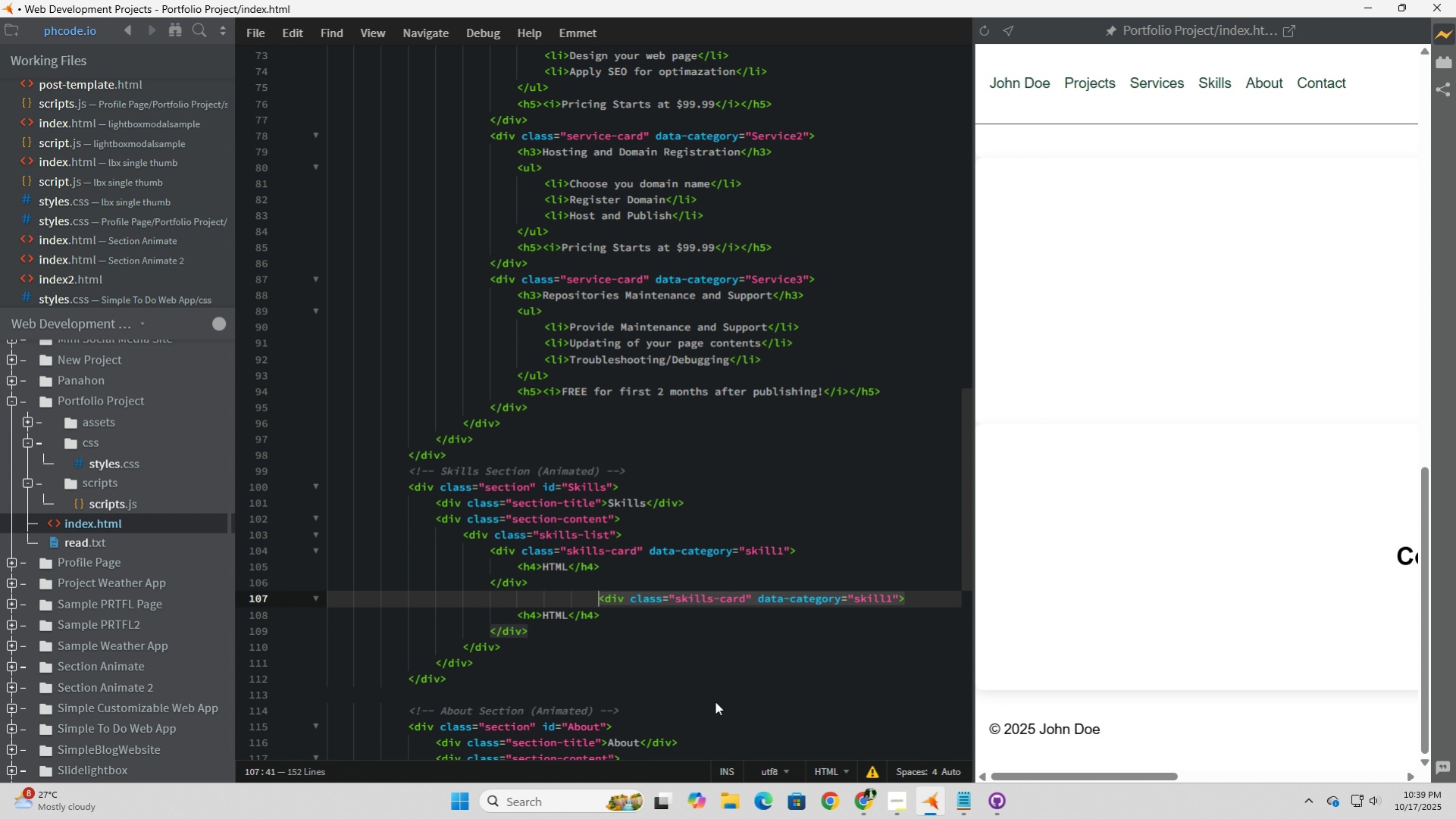 
key(Backspace)
 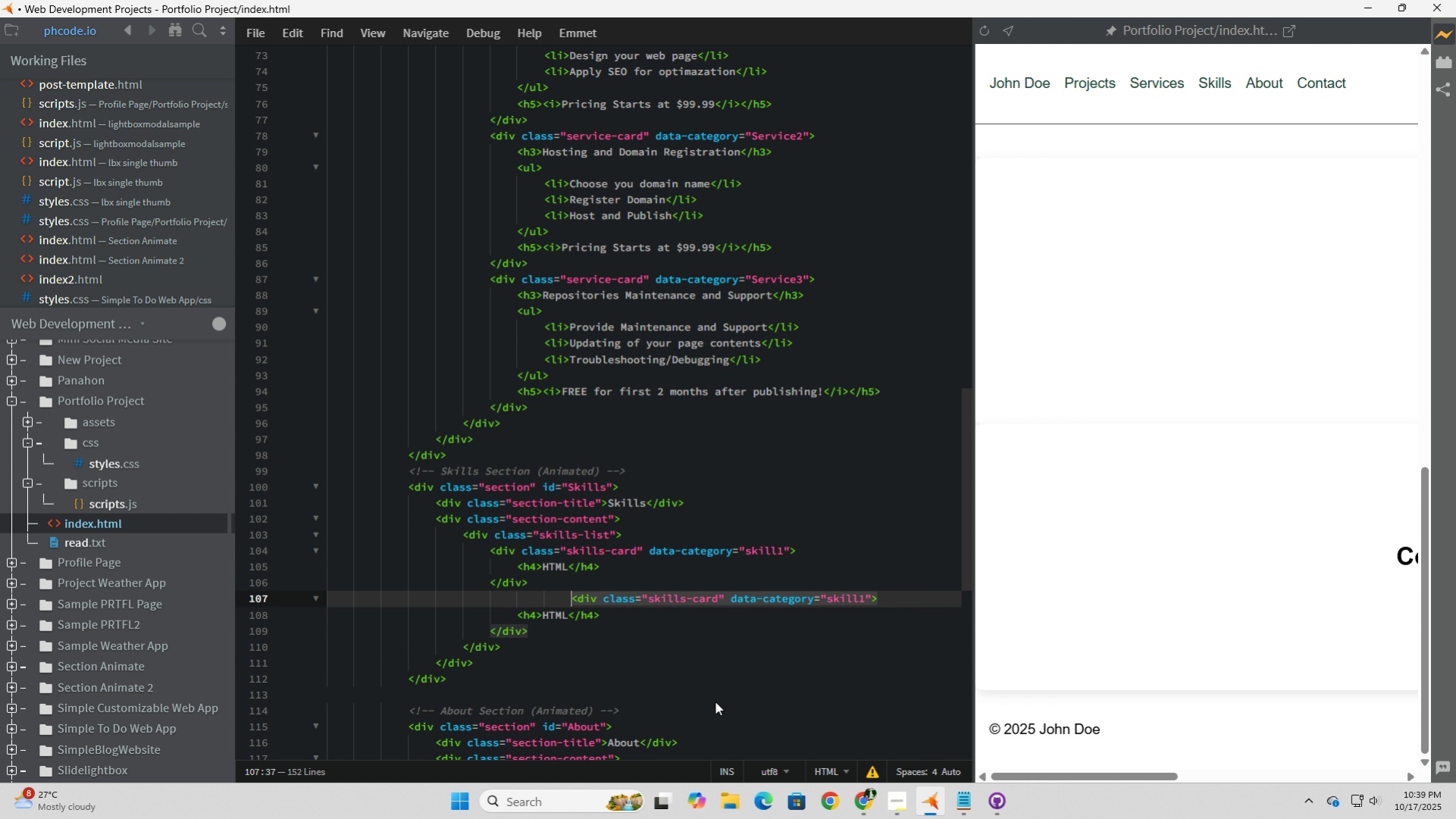 
key(Backspace)
 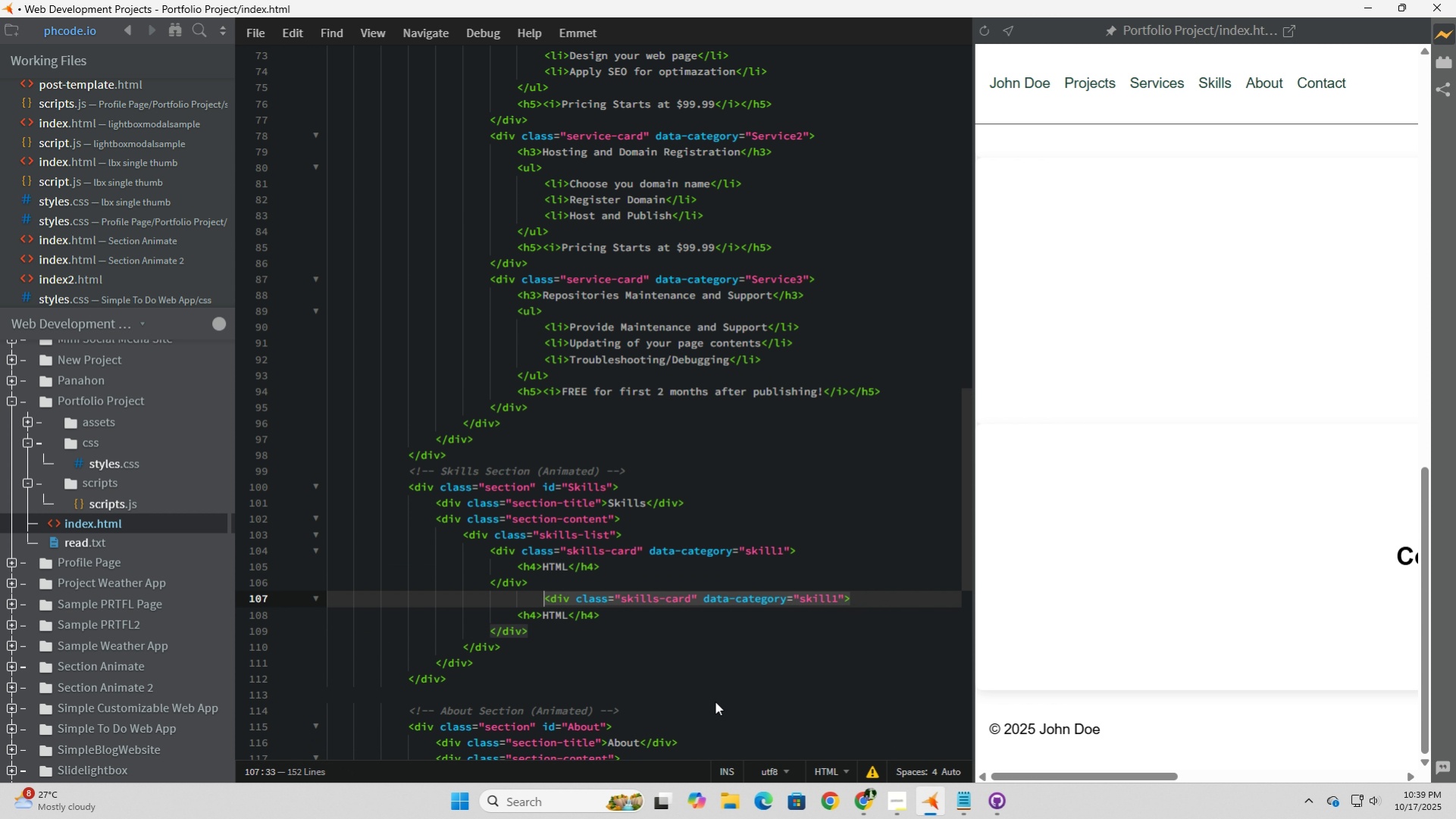 
key(Backspace)
 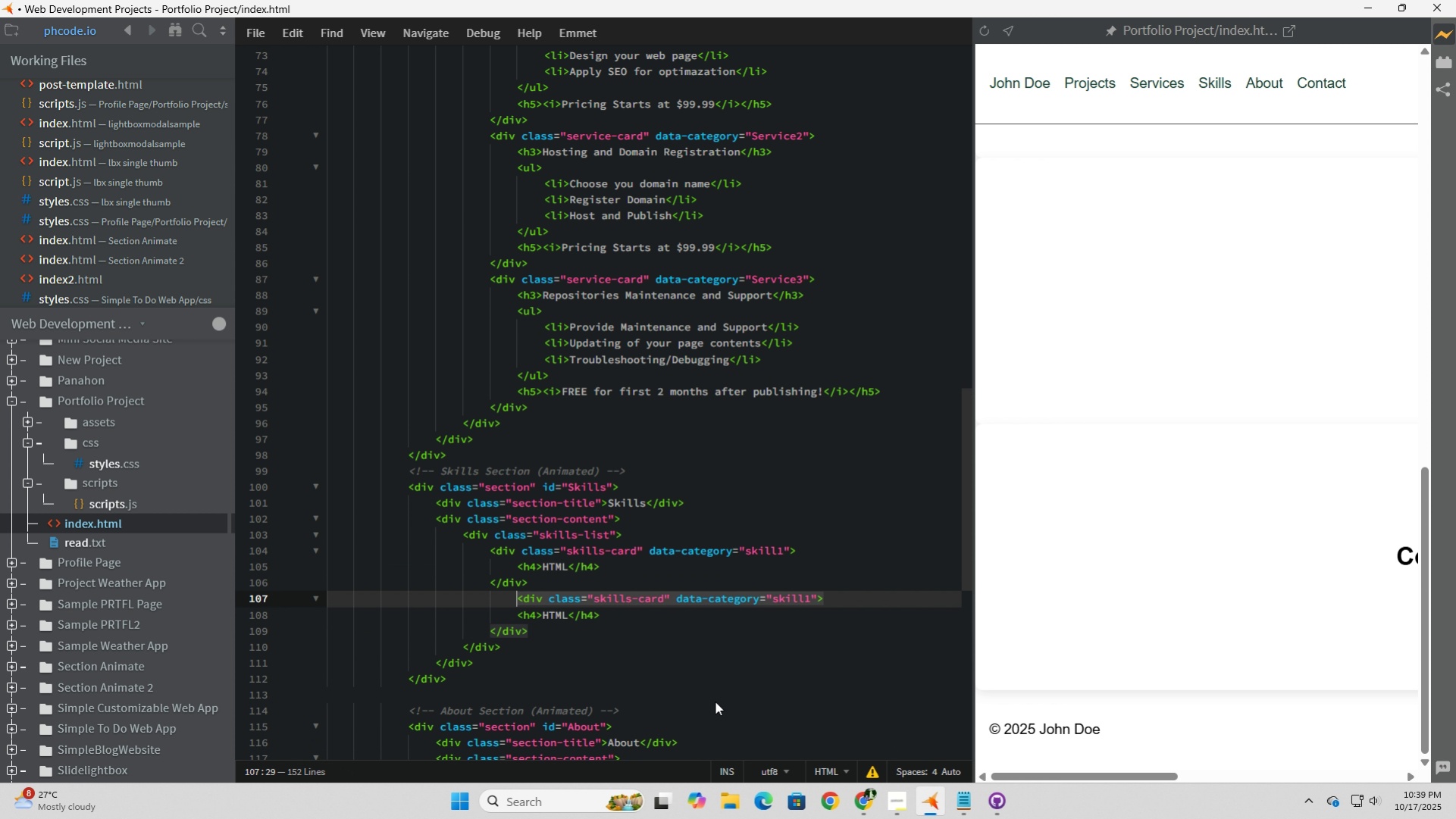 
key(Backspace)
 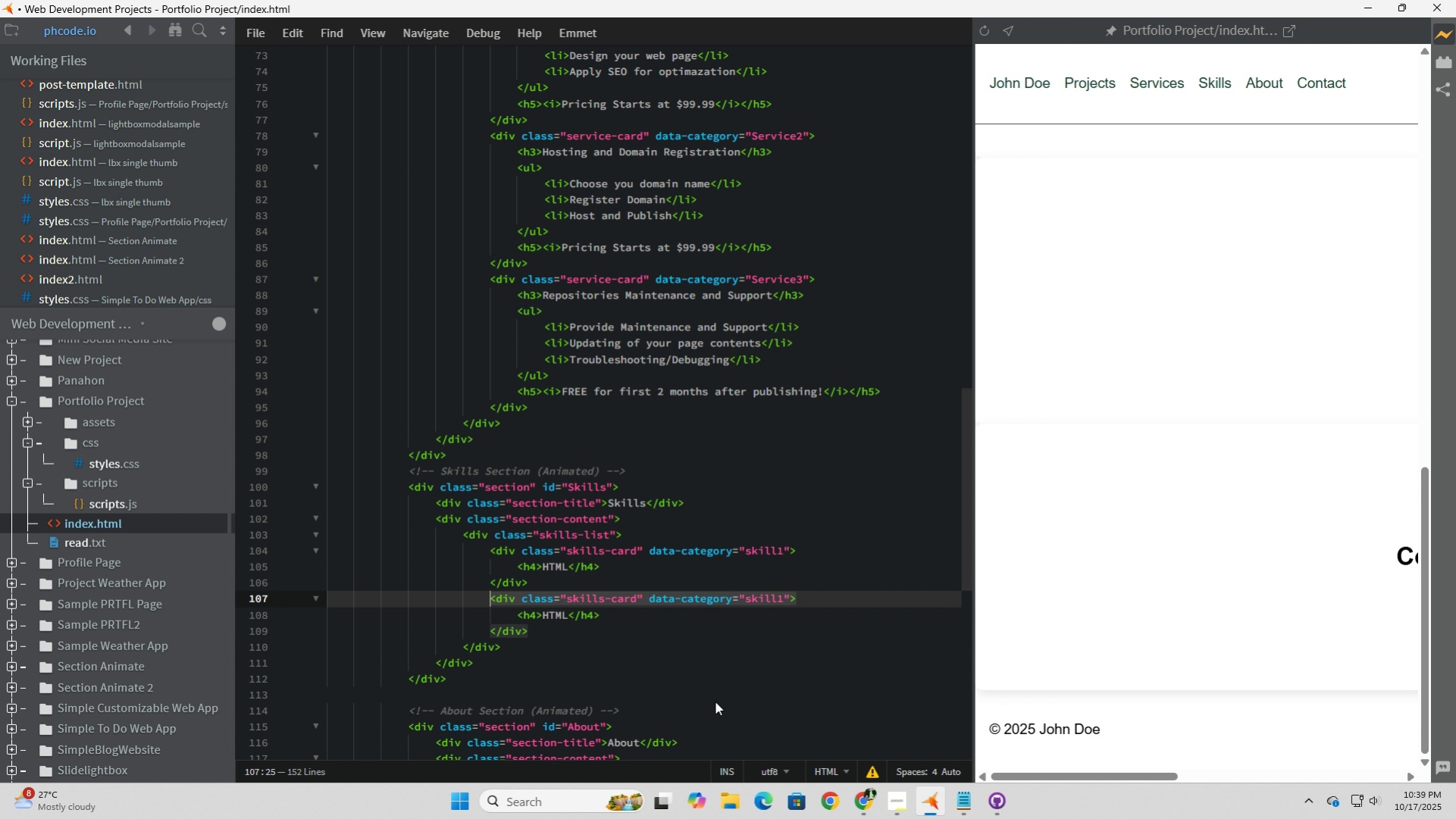 
key(Backspace)
 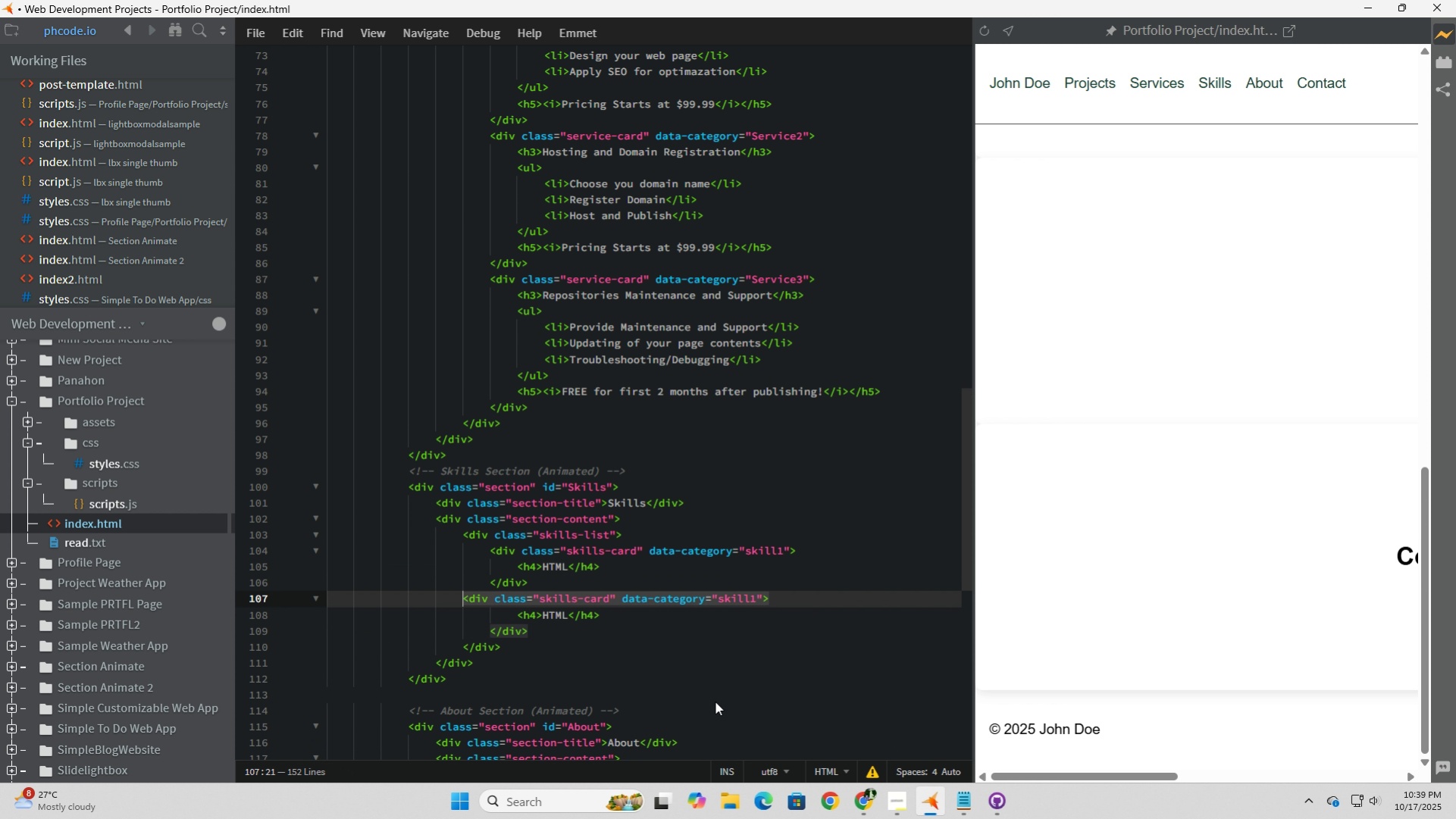 
key(Backspace)
 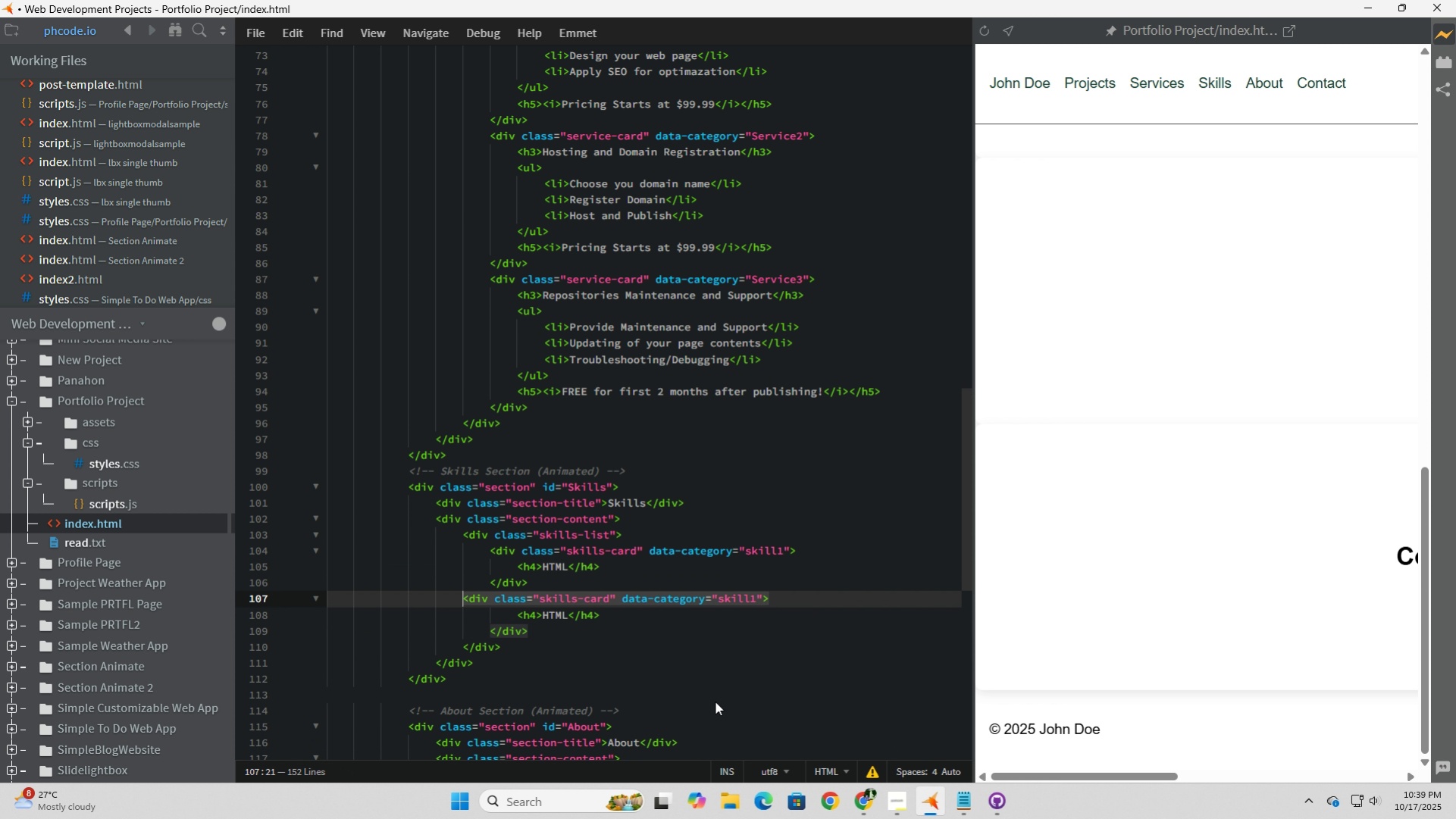 
key(Tab)
 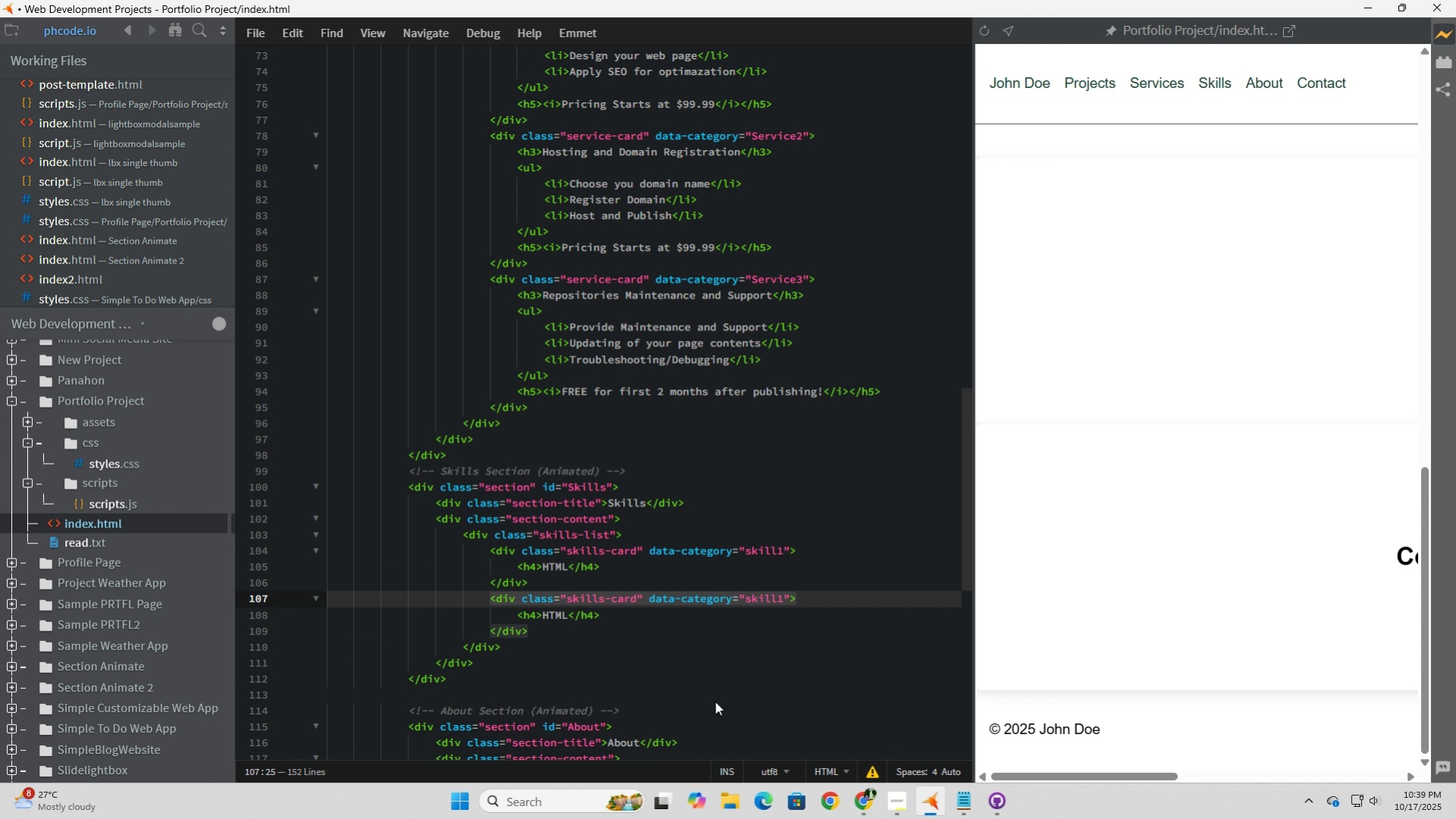 
hold_key(key=ArrowRight, duration=1.5)
 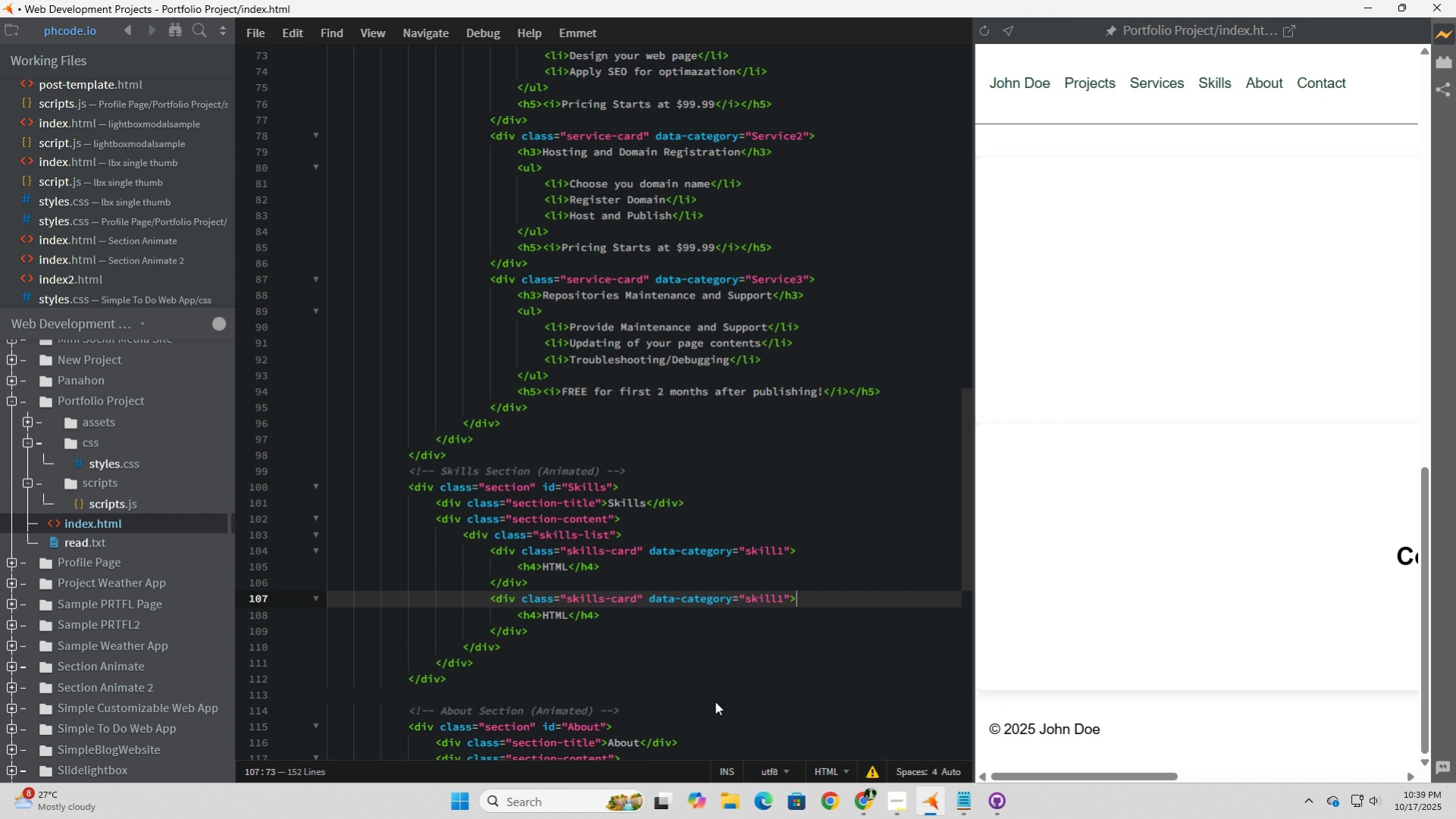 
hold_key(key=ArrowRight, duration=0.54)
 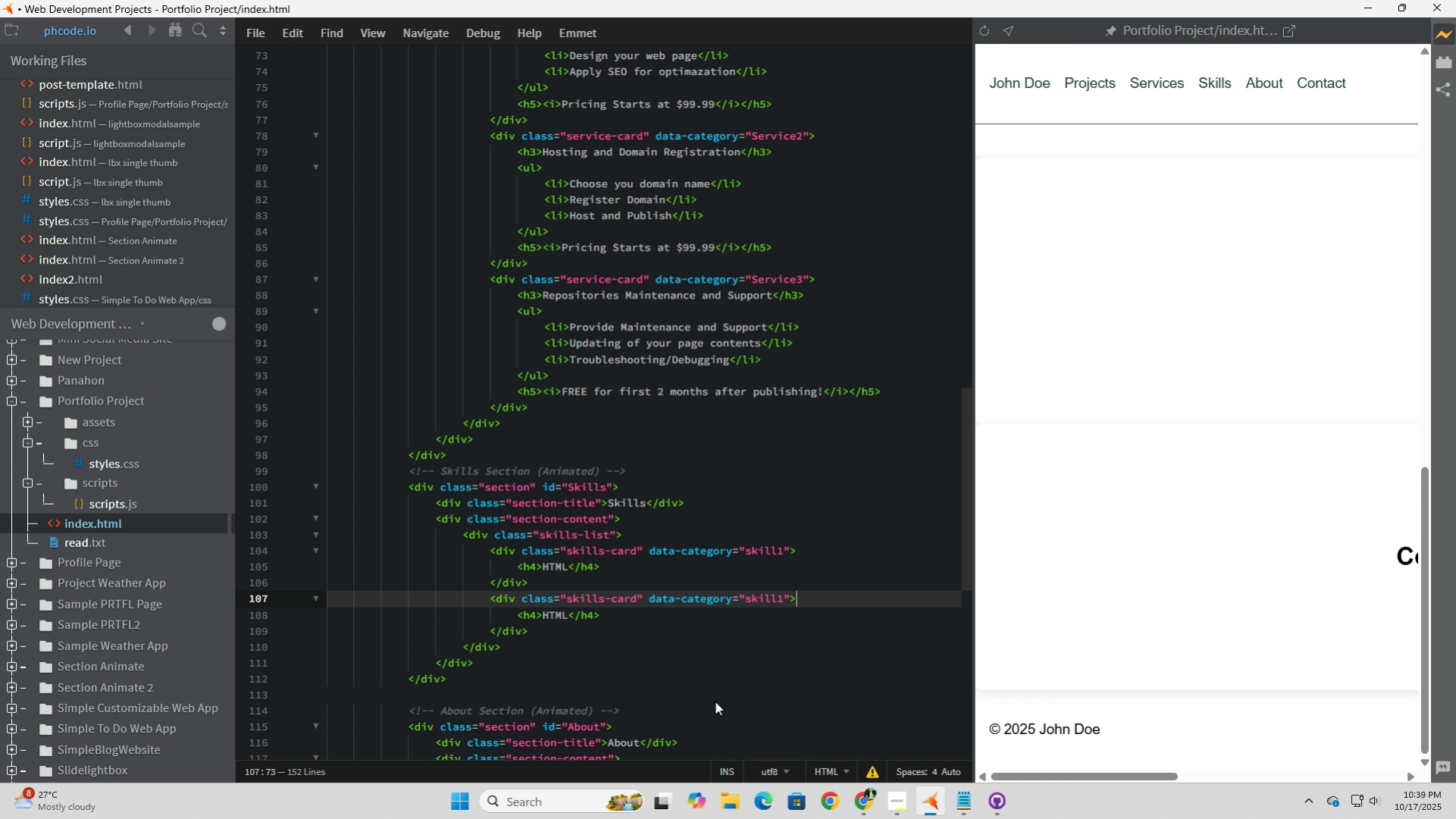 
key(ArrowLeft)
 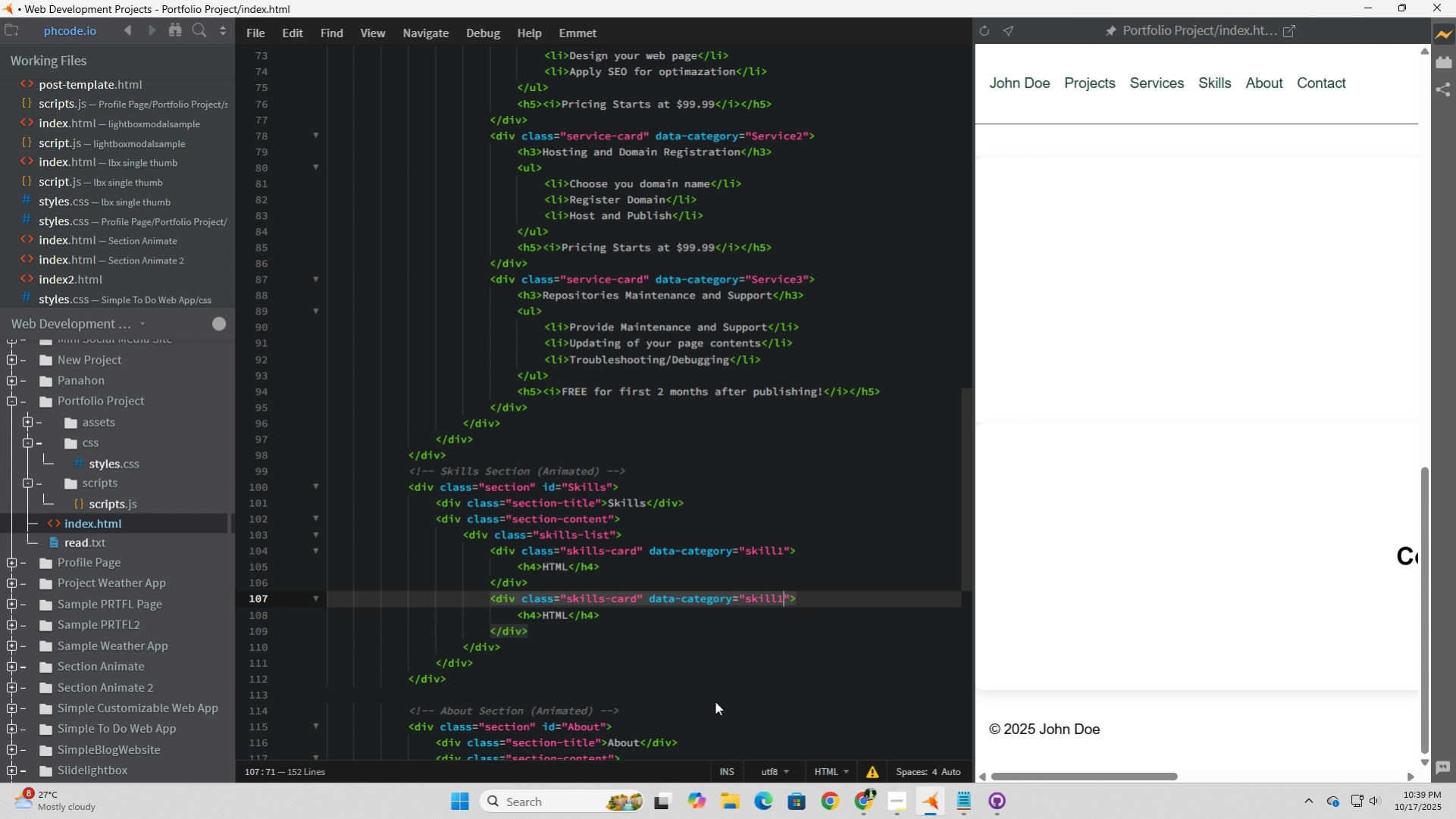 
key(ArrowLeft)
 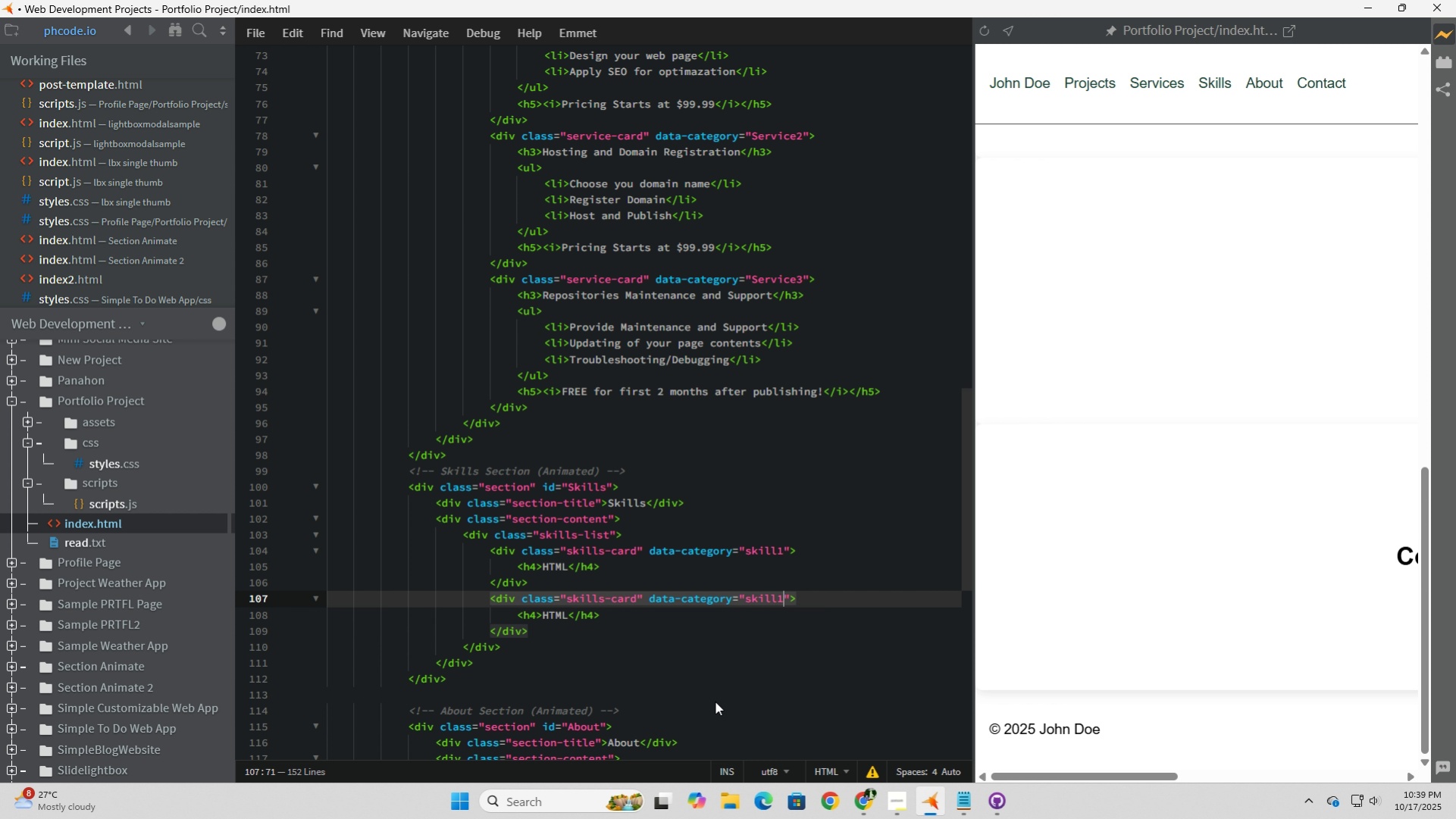 
key(Backspace)
 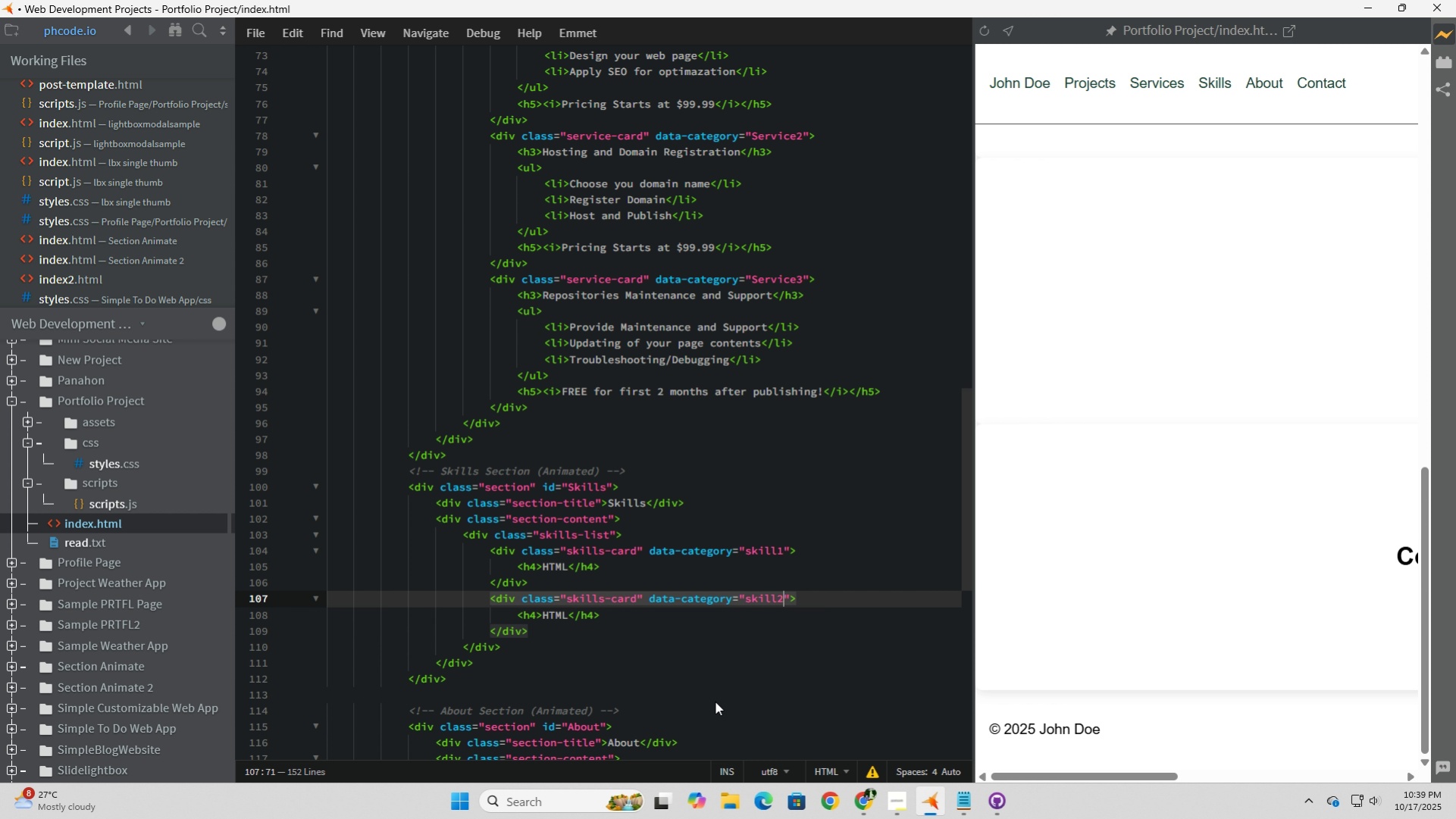 
key(2)
 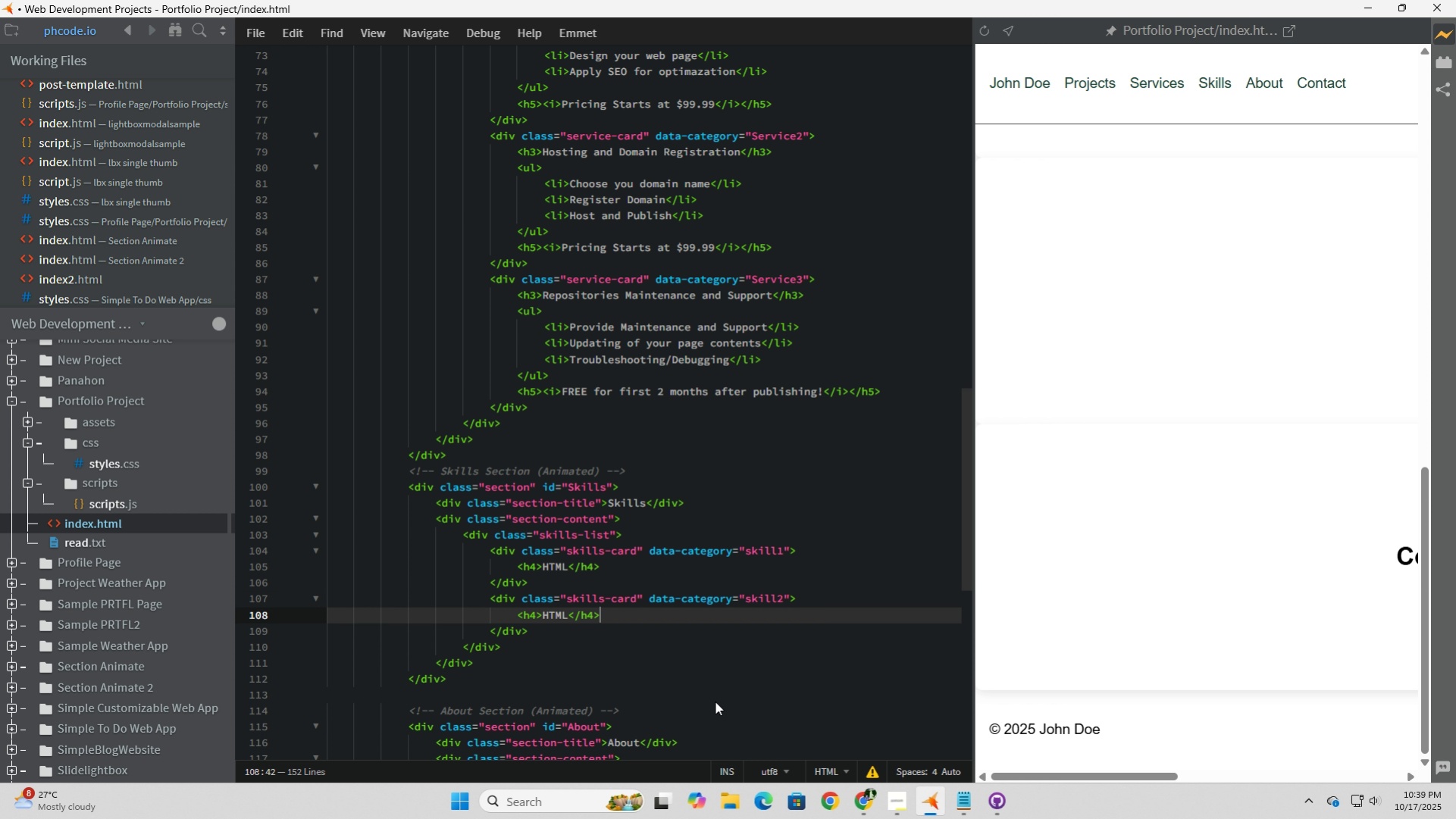 
key(ArrowDown)
 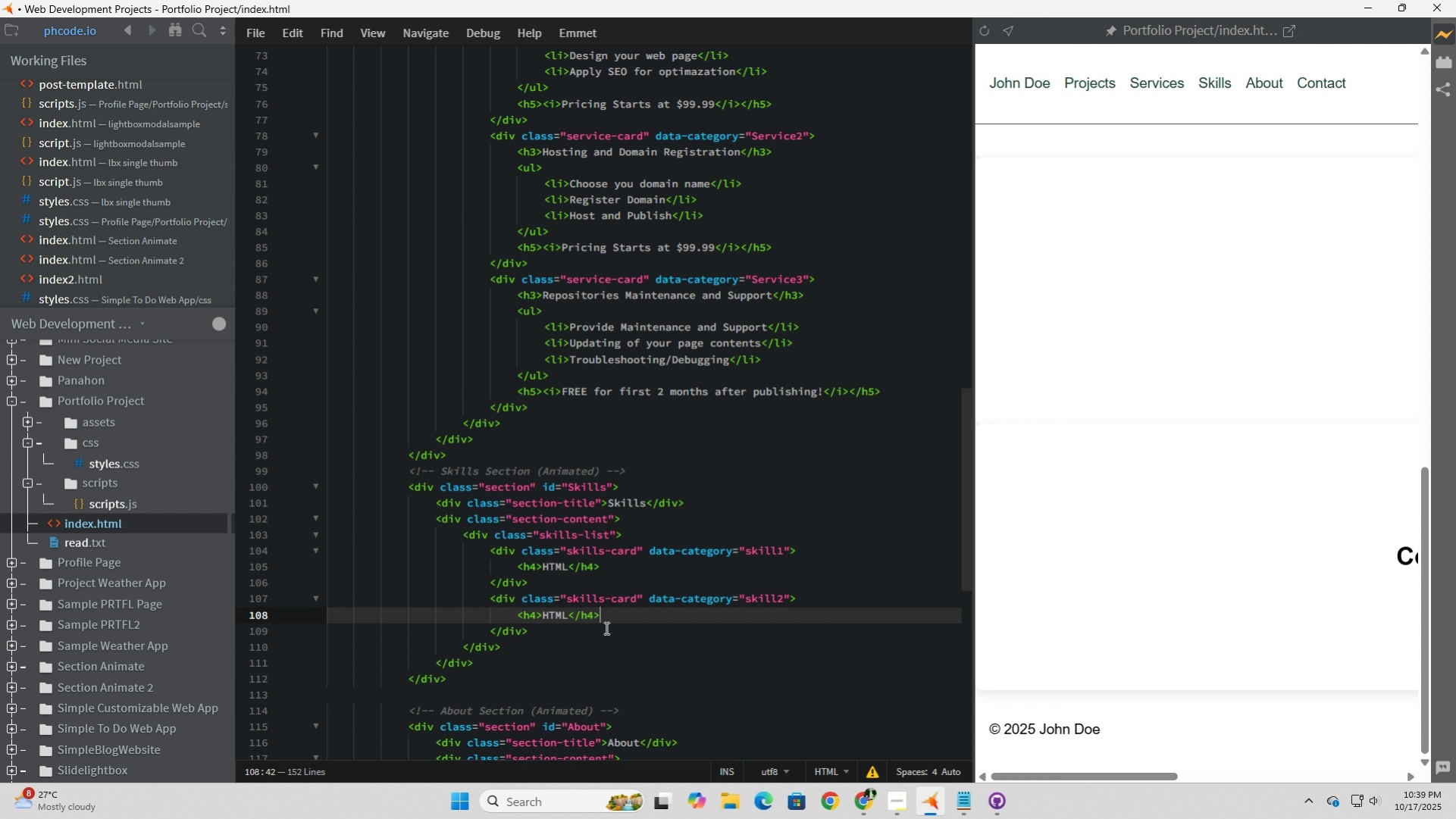 
left_click([603, 627])
 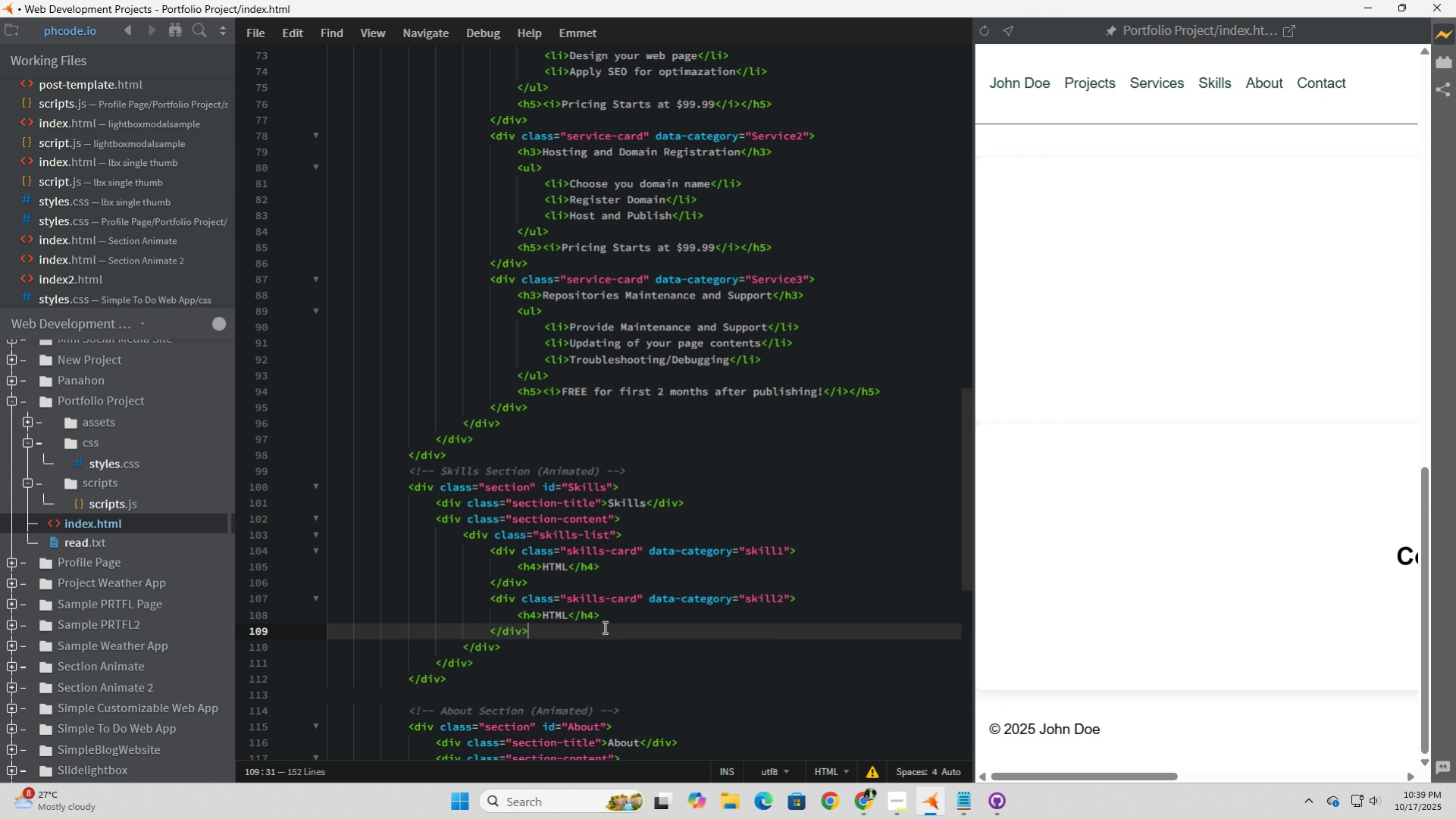 
key(Enter)
 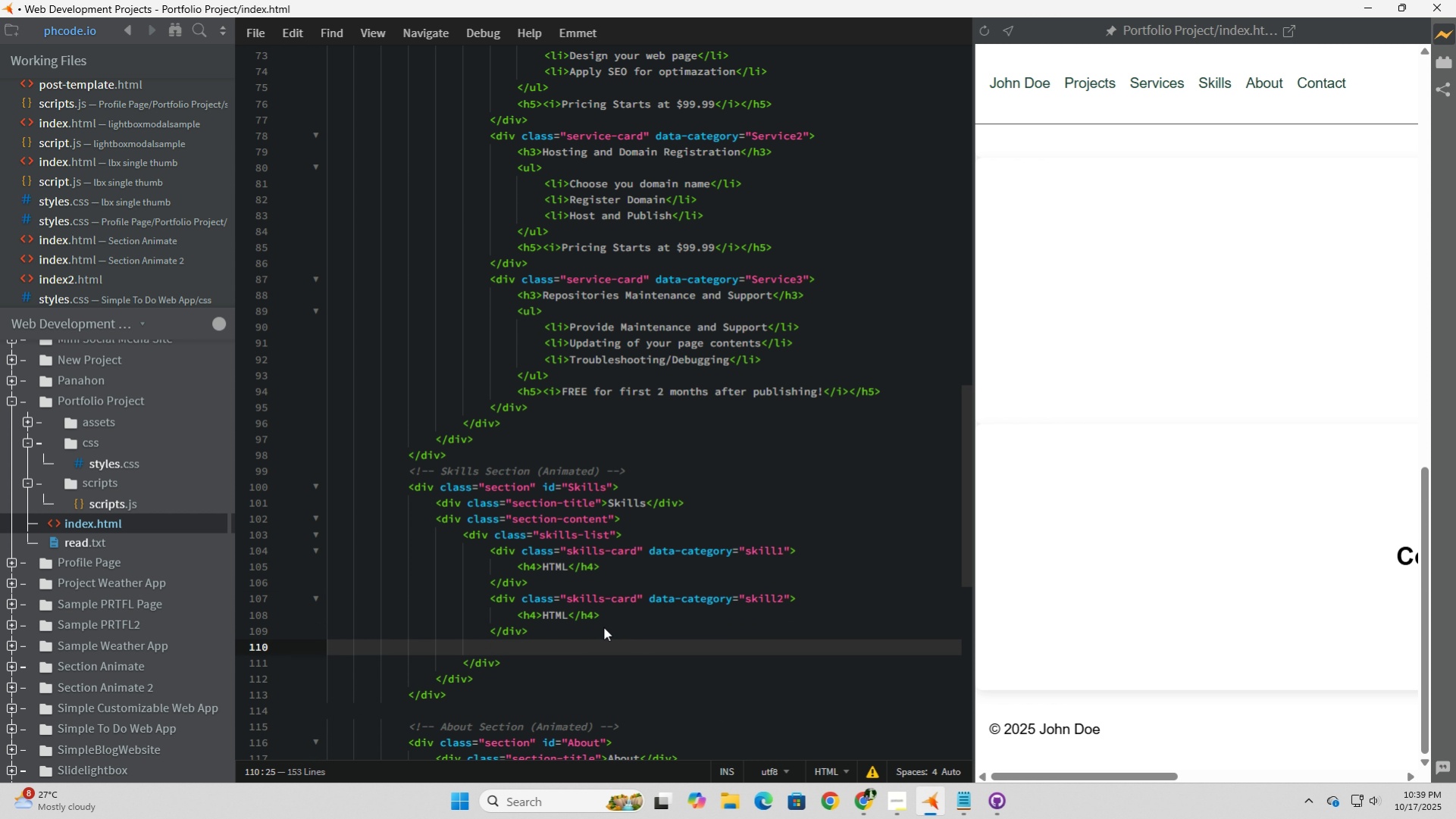 
scroll: coordinate [603, 627], scroll_direction: down, amount: 2.0
 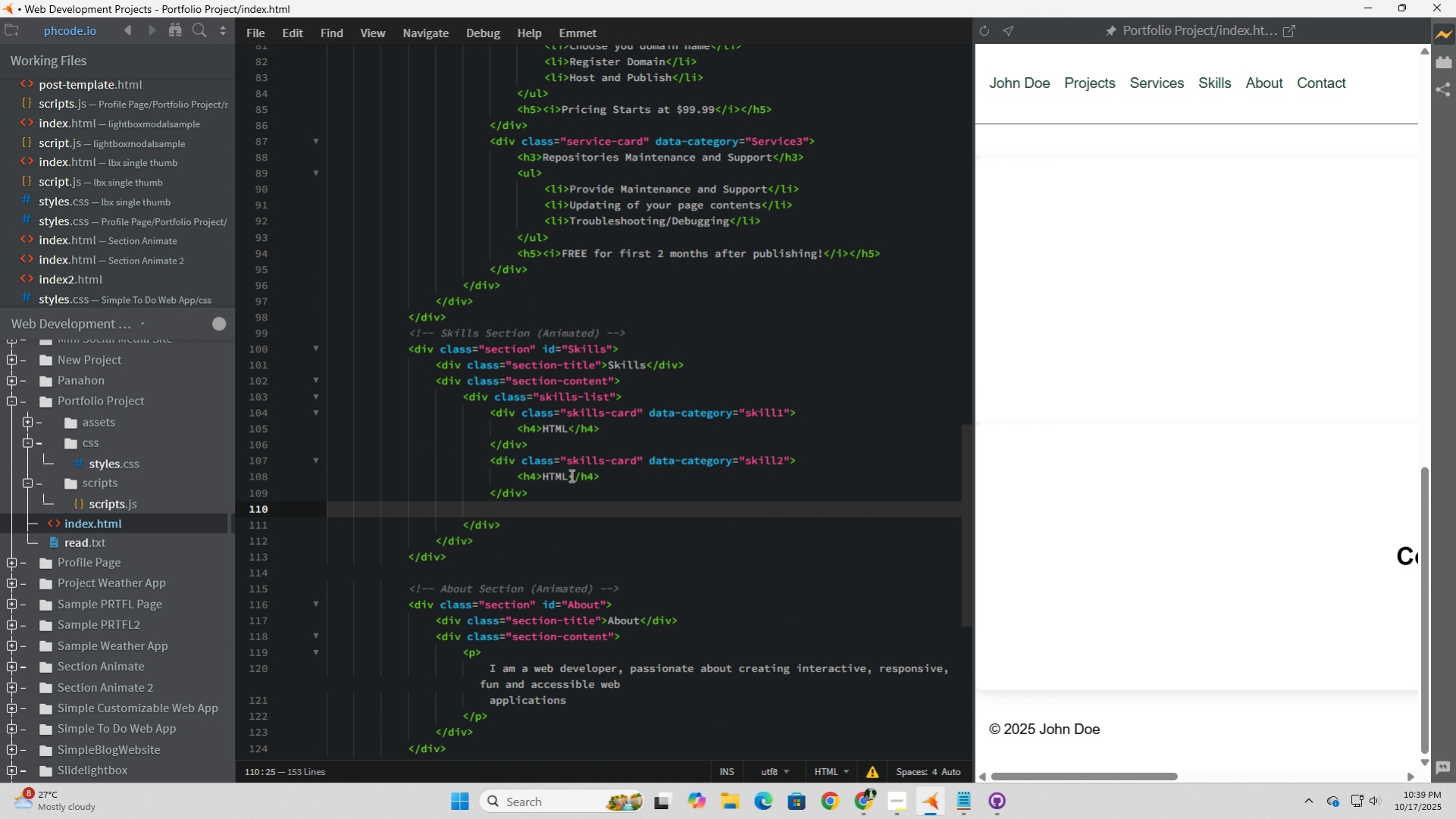 
left_click_drag(start_coordinate=[568, 477], to_coordinate=[545, 471])
 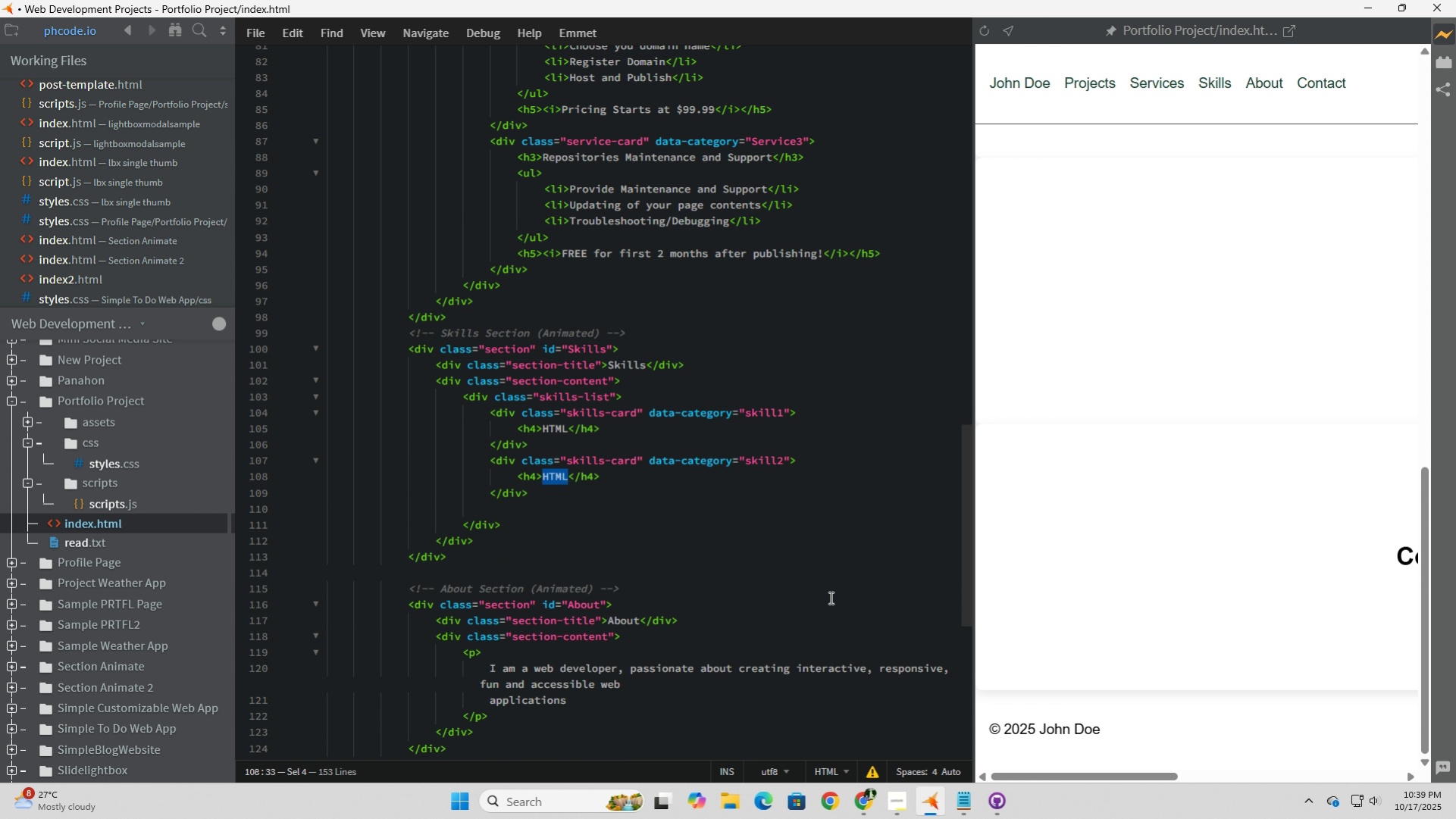 
type(CSS)
 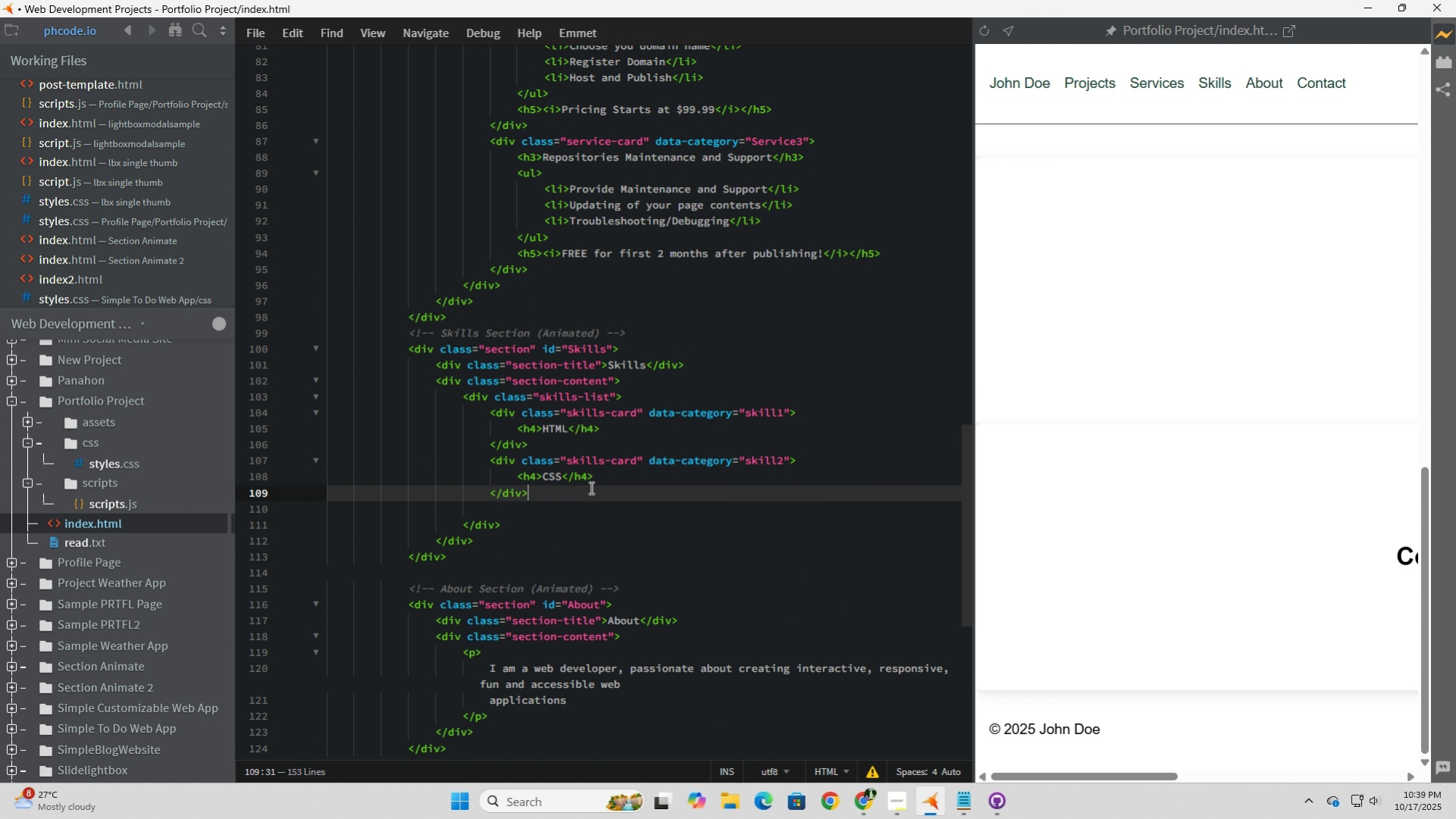 
left_click([590, 487])
 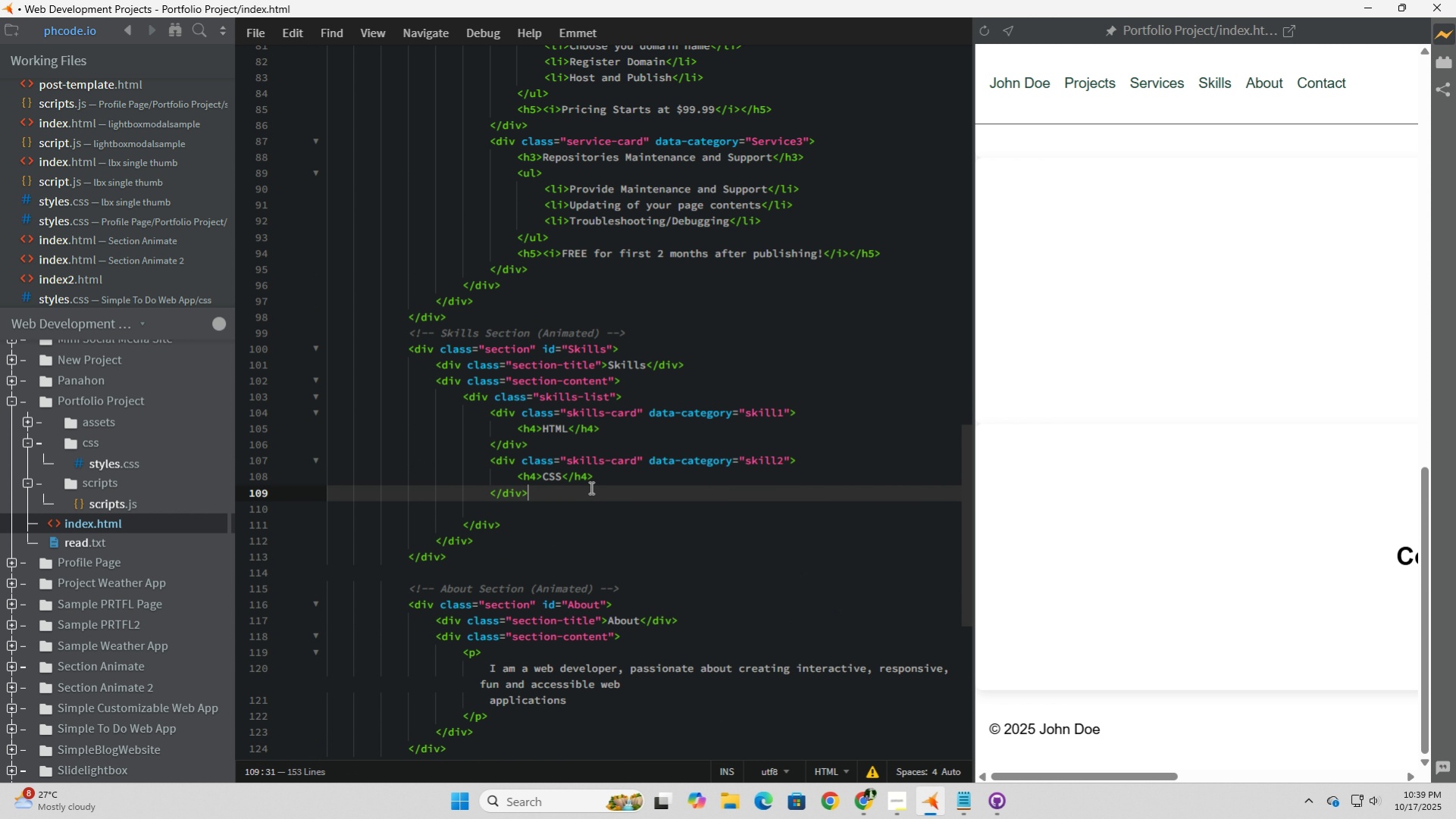 
key(ArrowDown)
 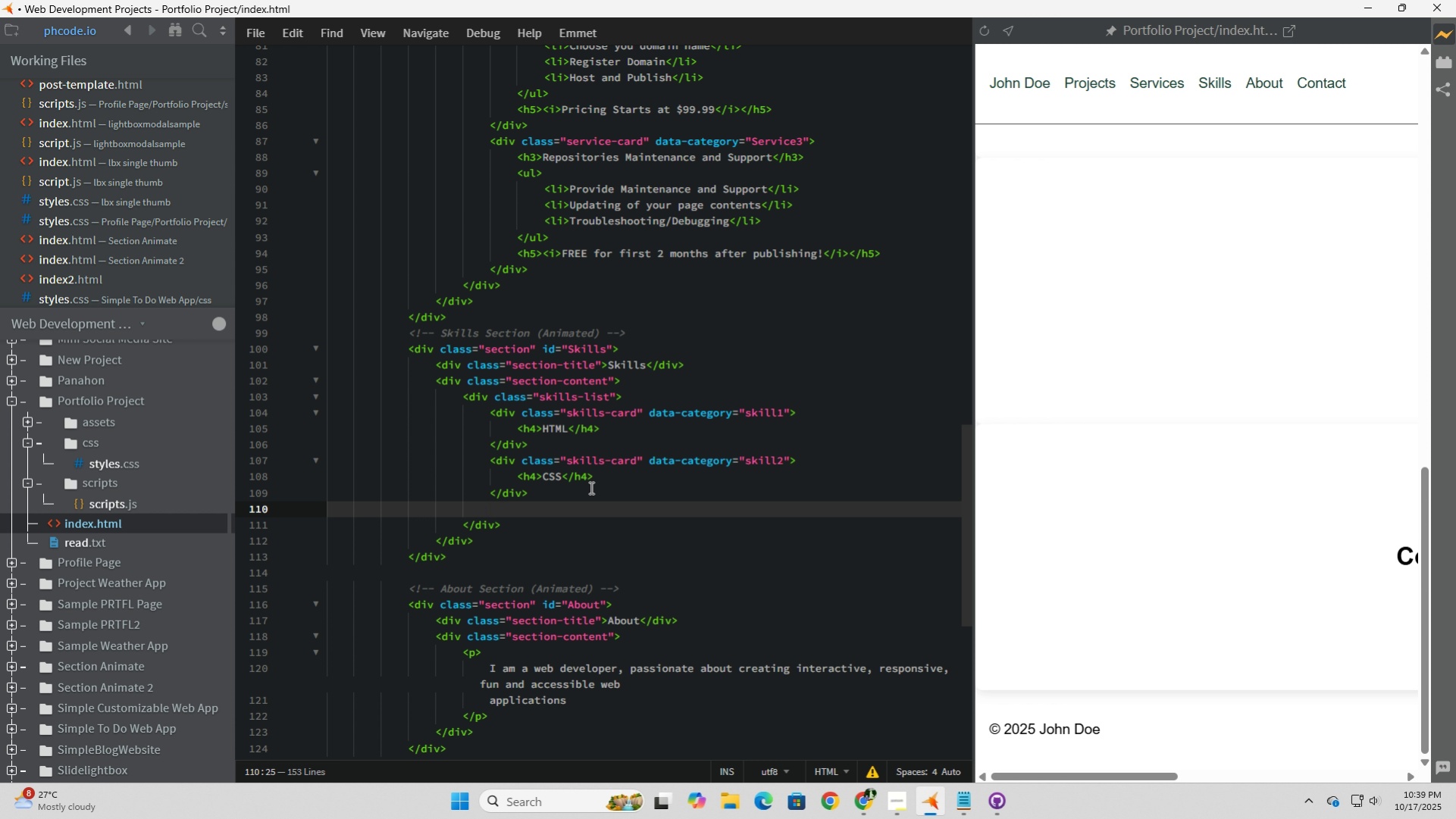 
type(<div>)
 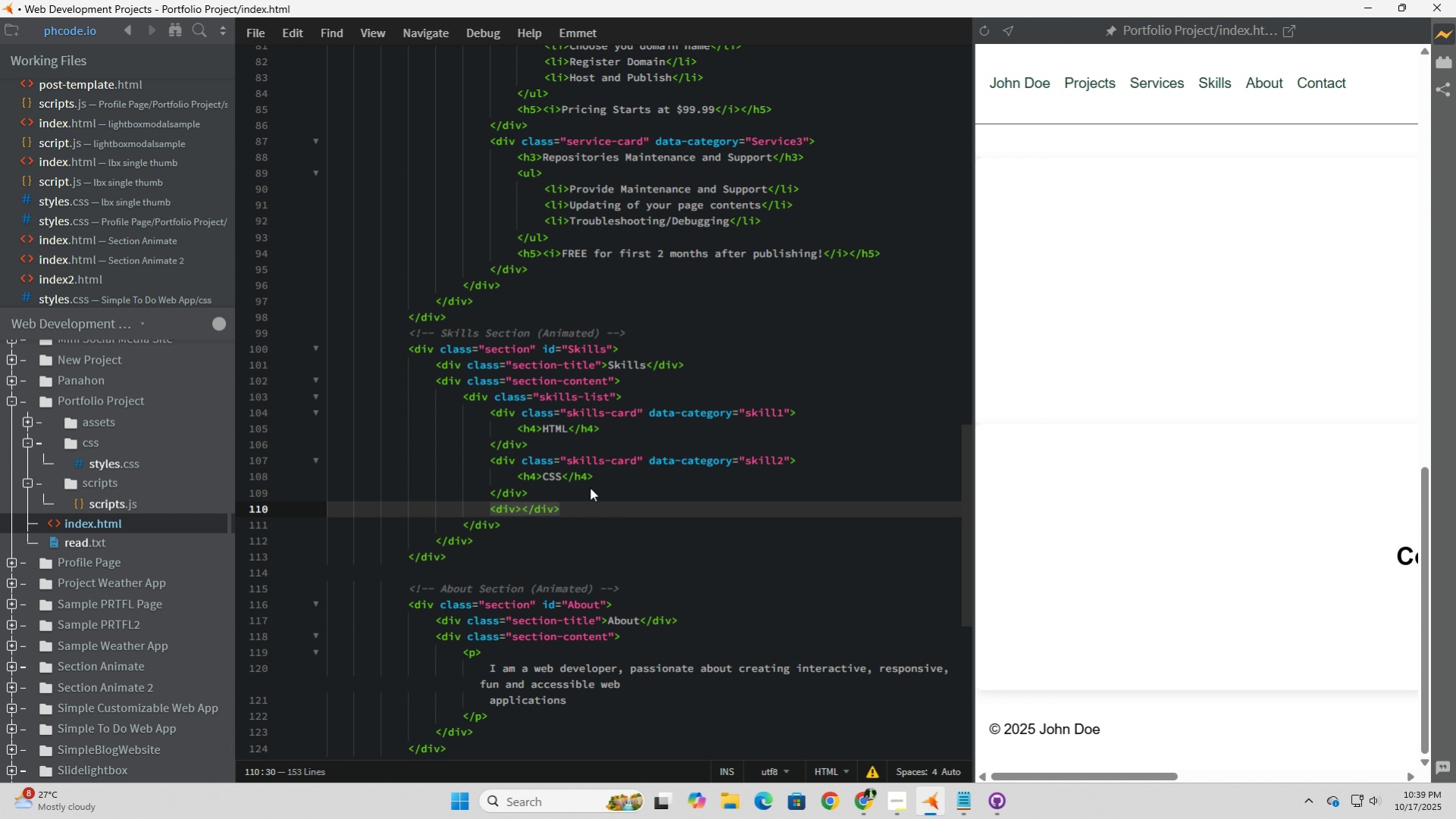 
key(ArrowLeft)
 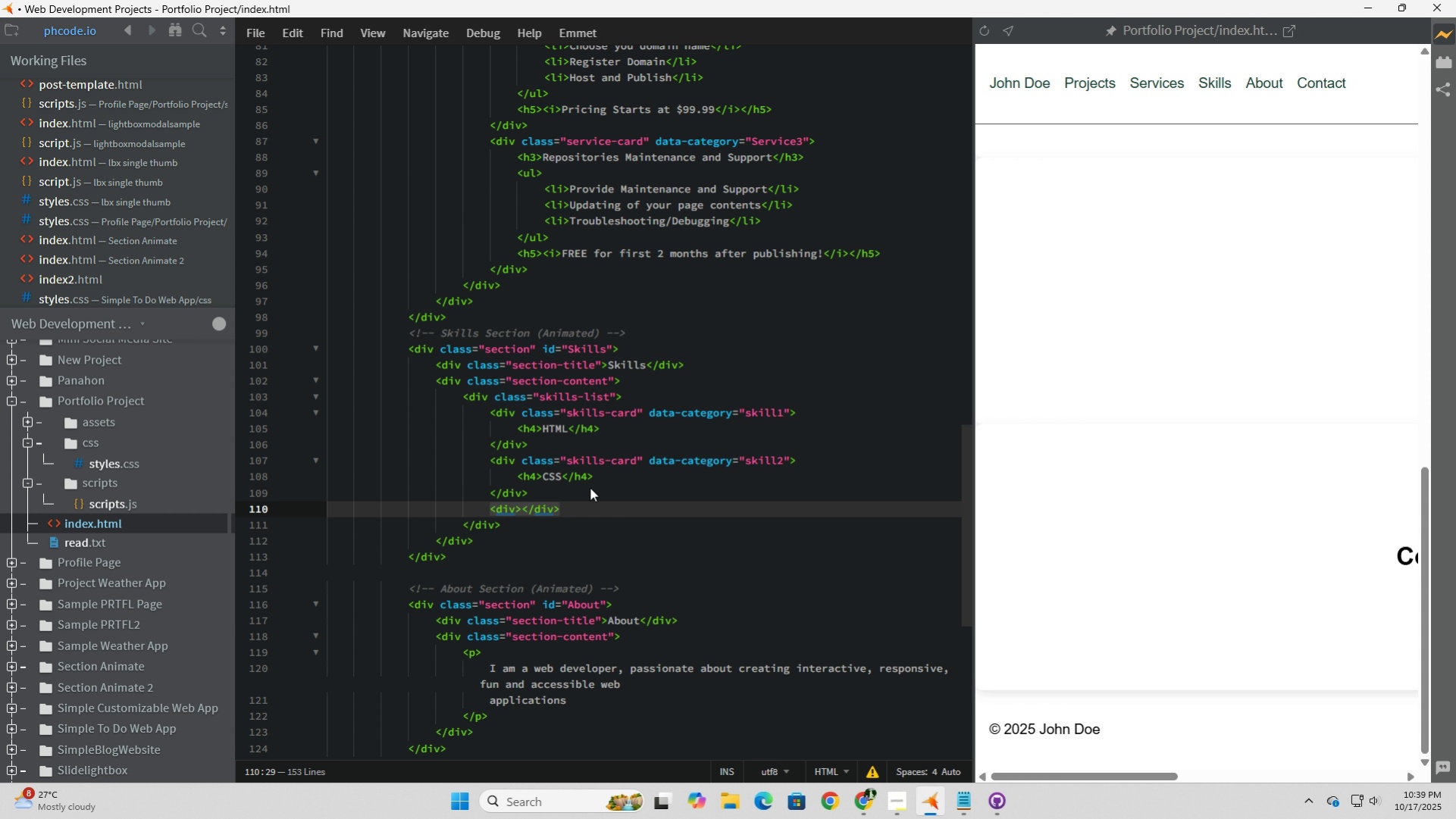 
type( class="skill-card )
key(Backspace)
 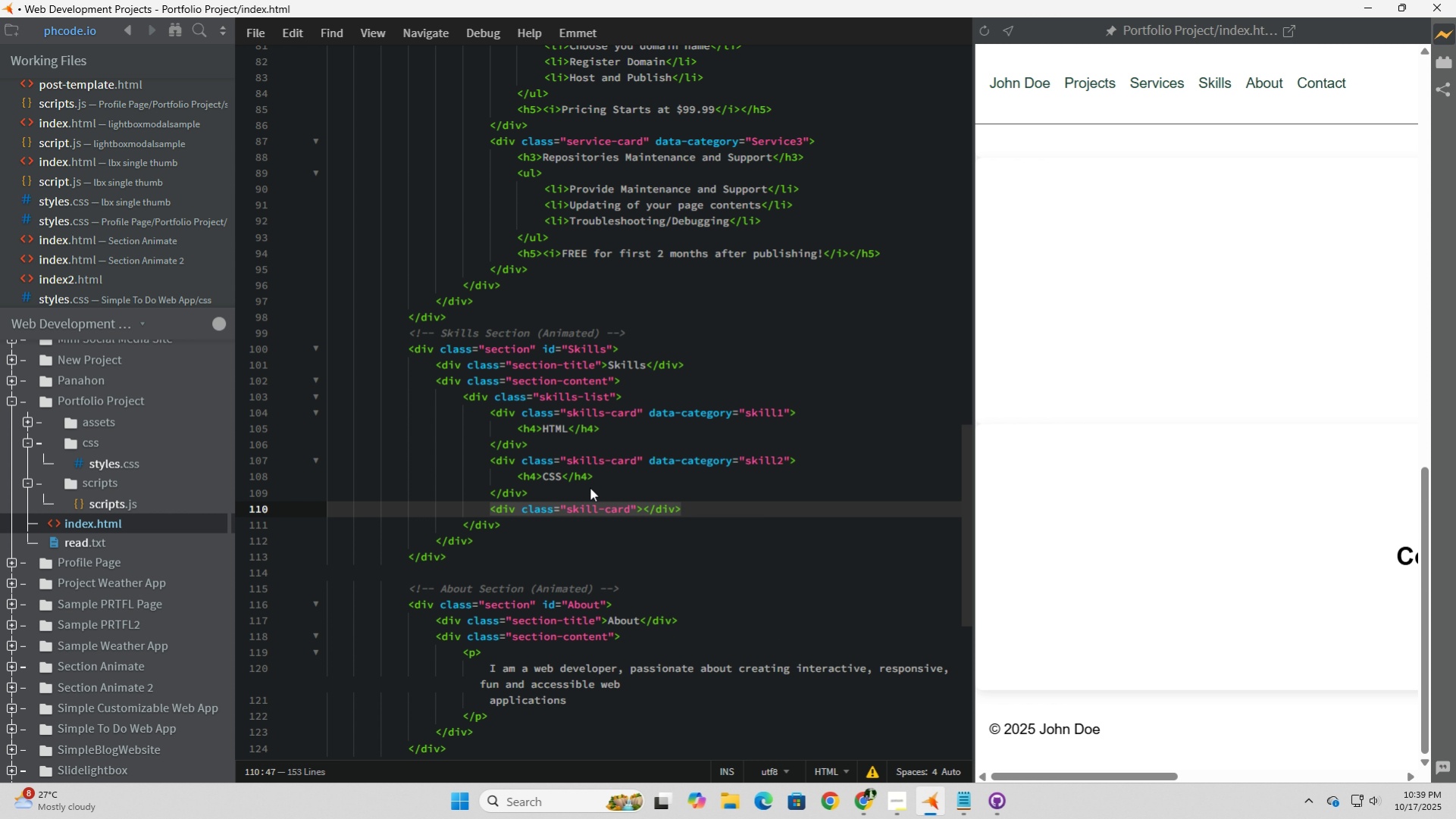 
key(ArrowRight)
 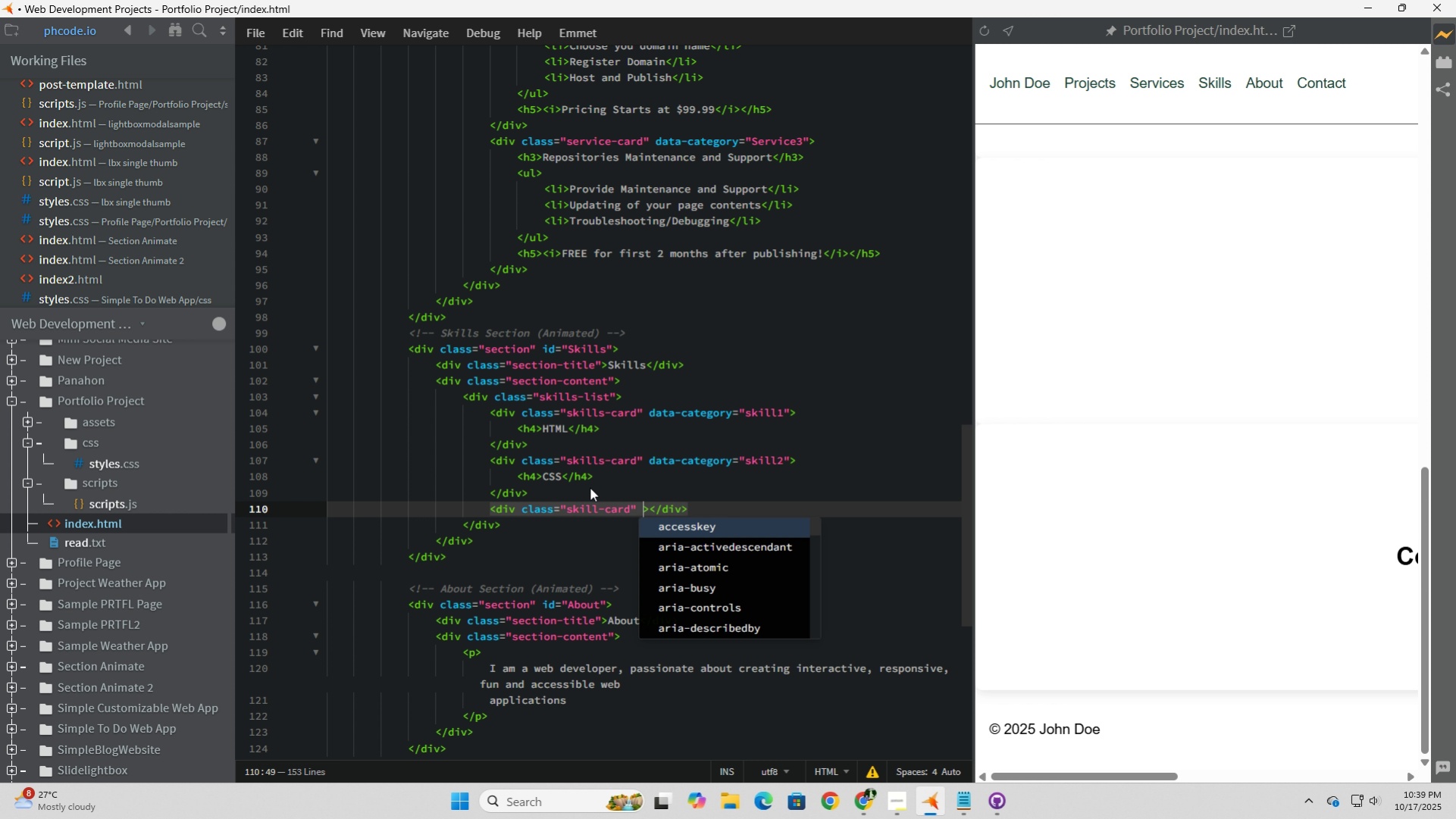 
type( data-categoru)
key(Backspace)
type(y)
 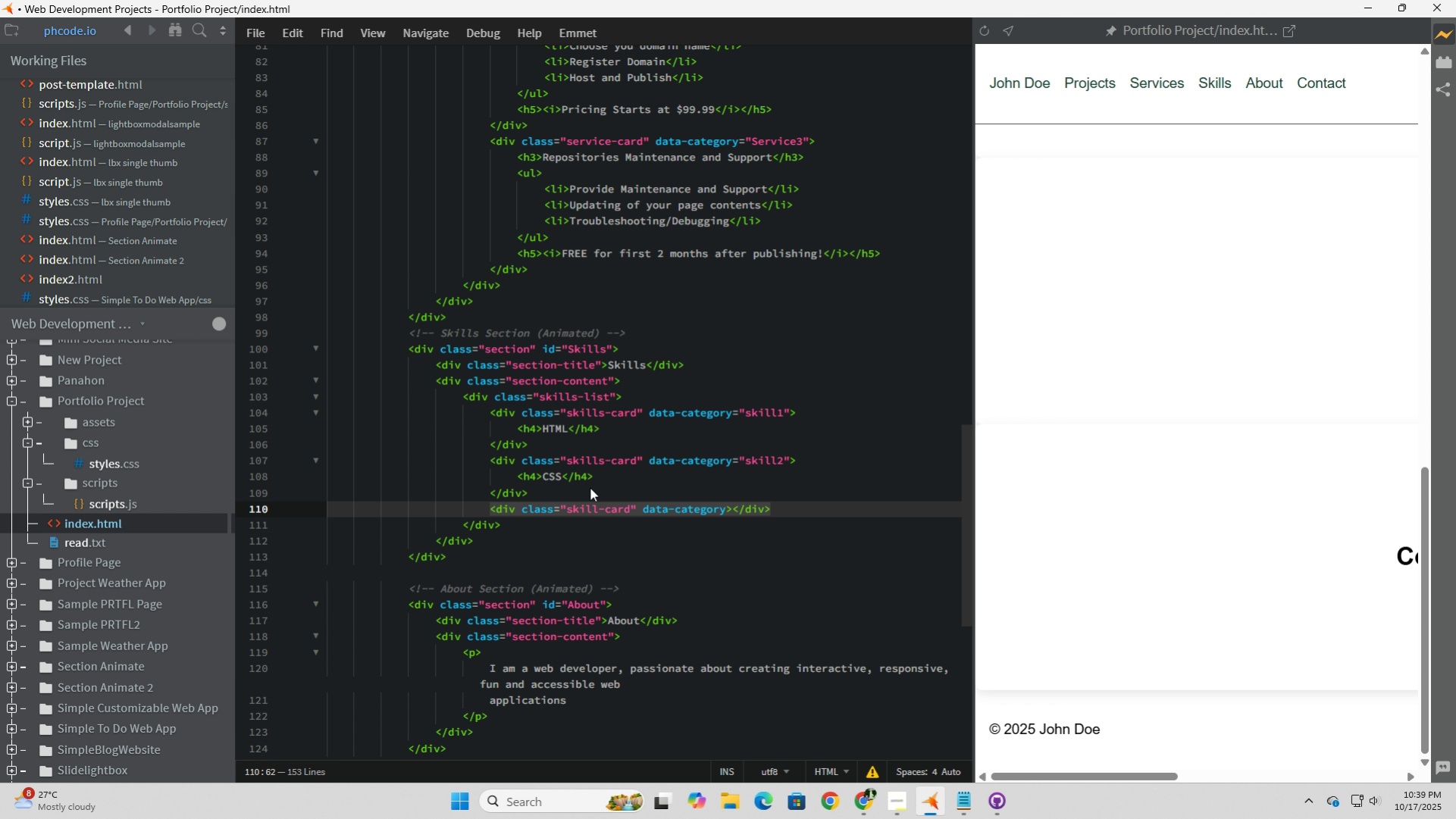 
wait(5.1)
 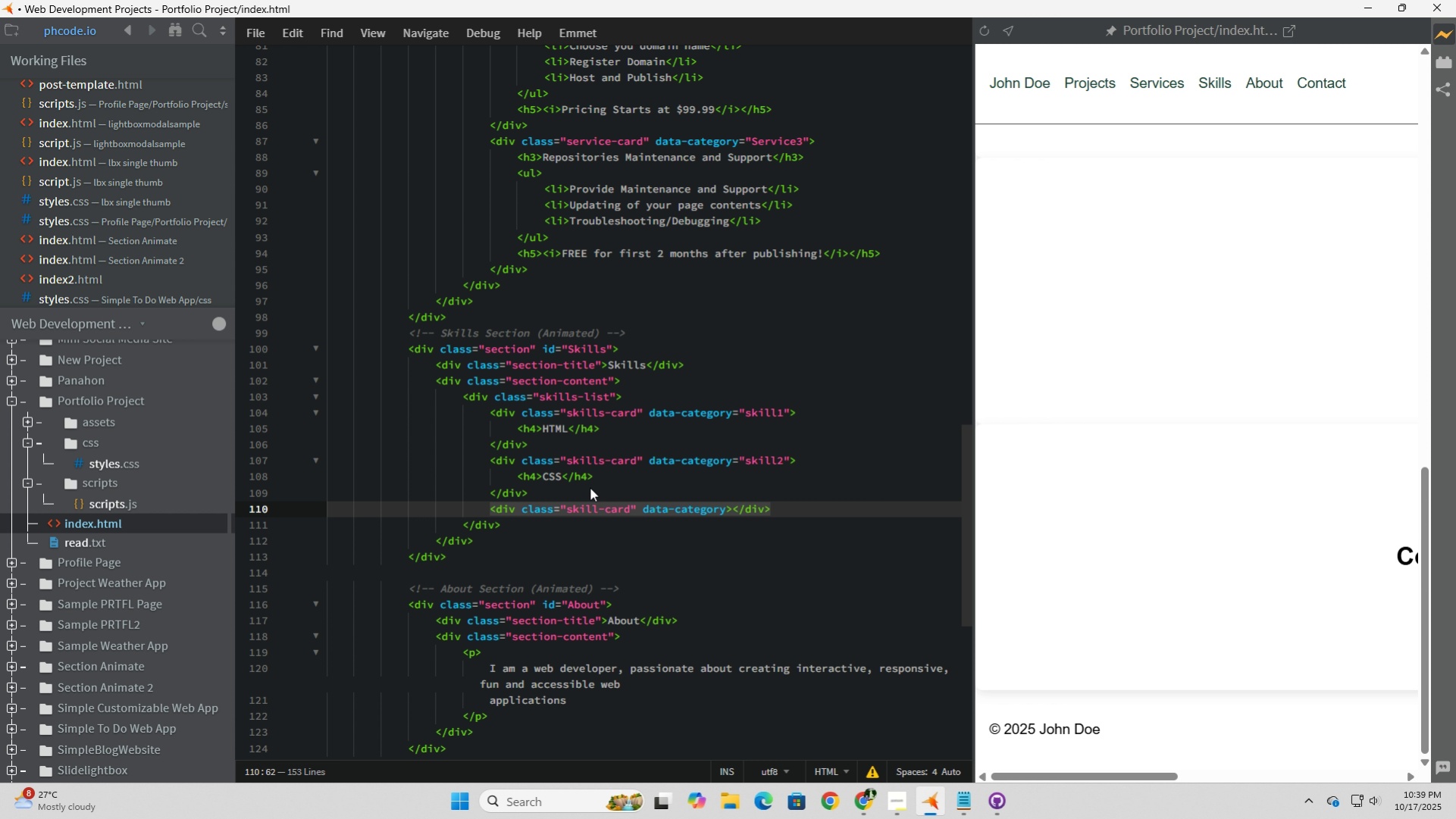 
type(="skill4)
key(Backspace)
type(5)
key(Backspace)
type(3)
 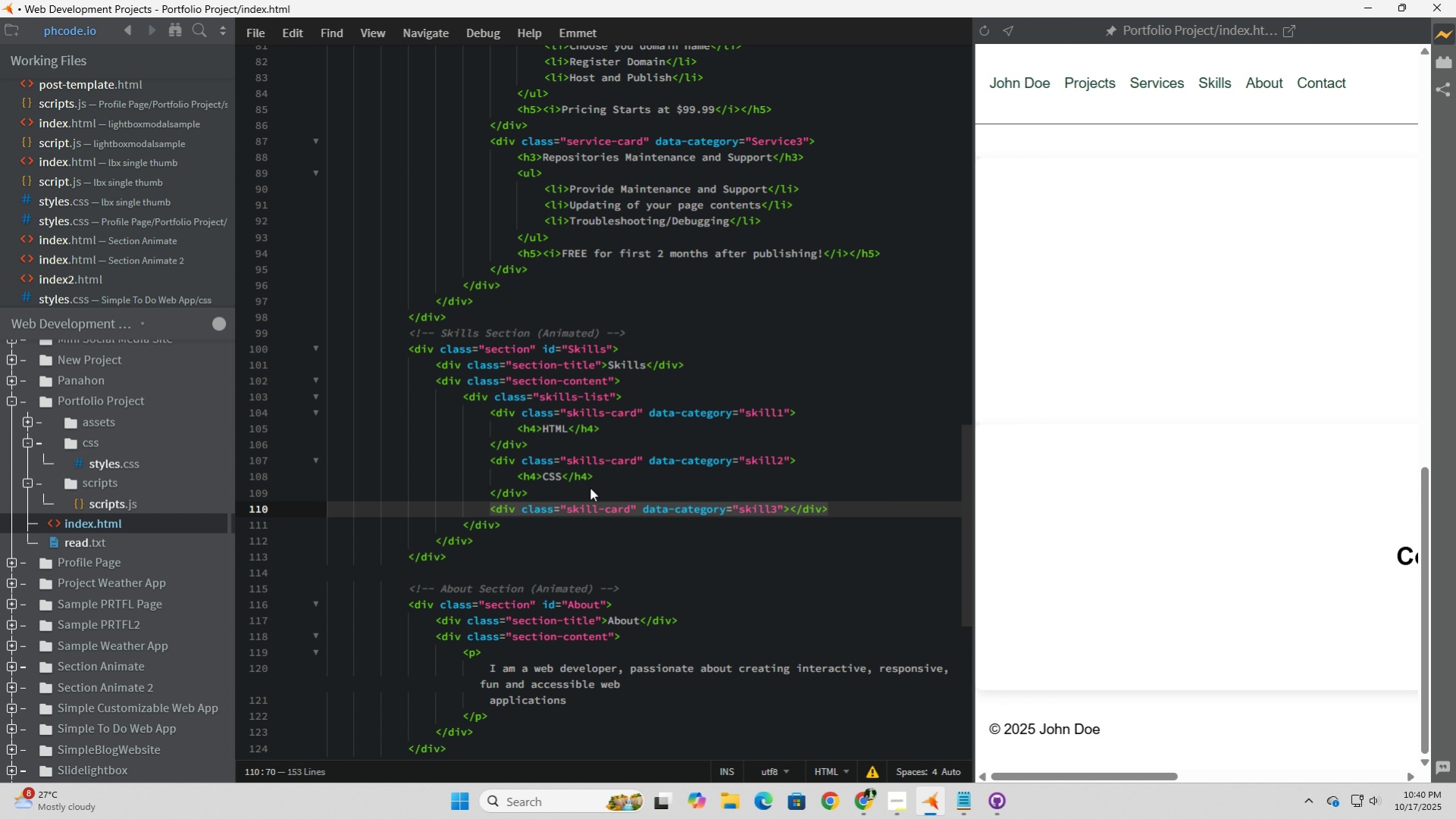 
key(ArrowRight)
 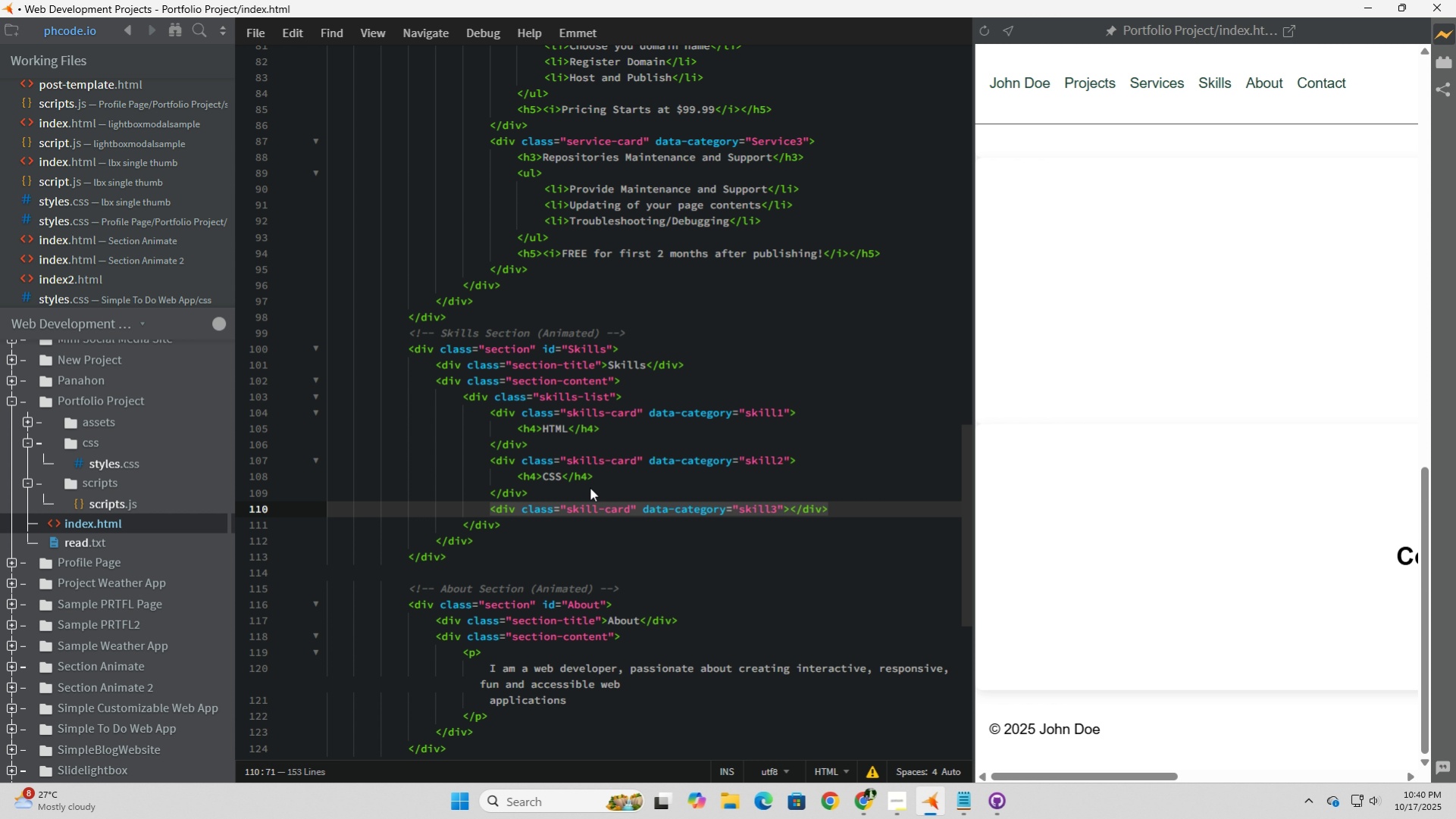 
key(ArrowRight)
 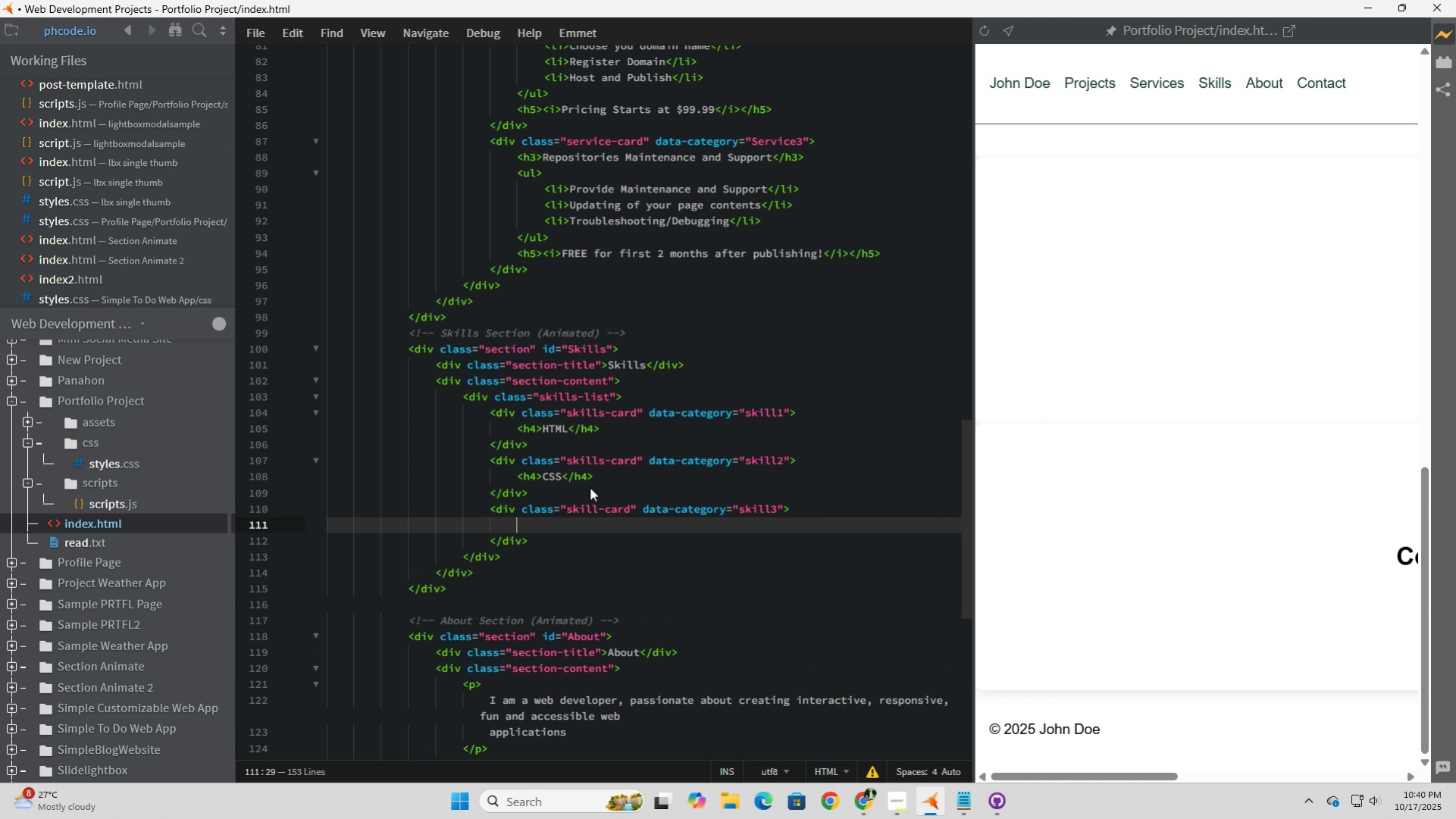 
key(Enter)
 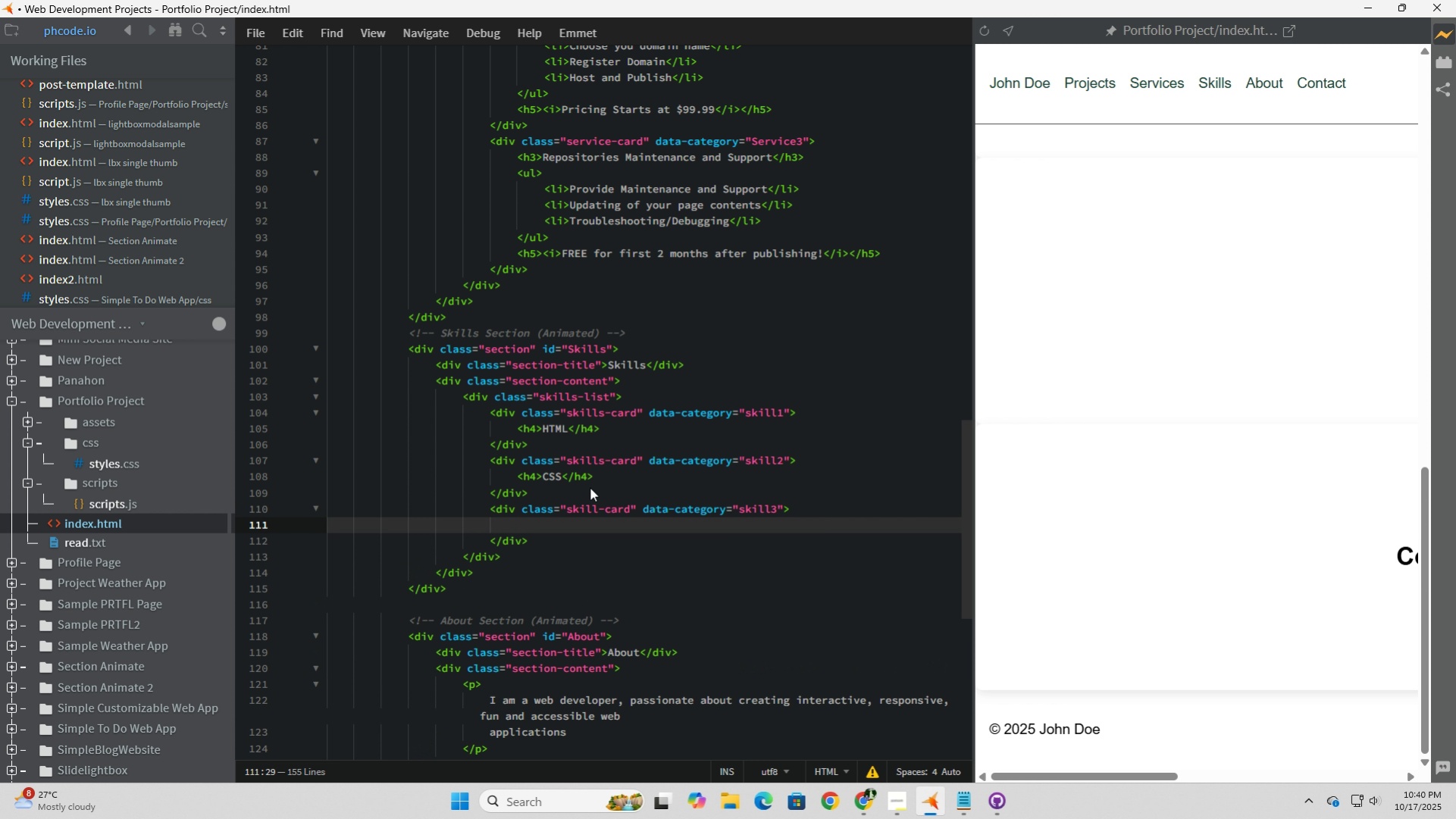 
type(<h4>)
 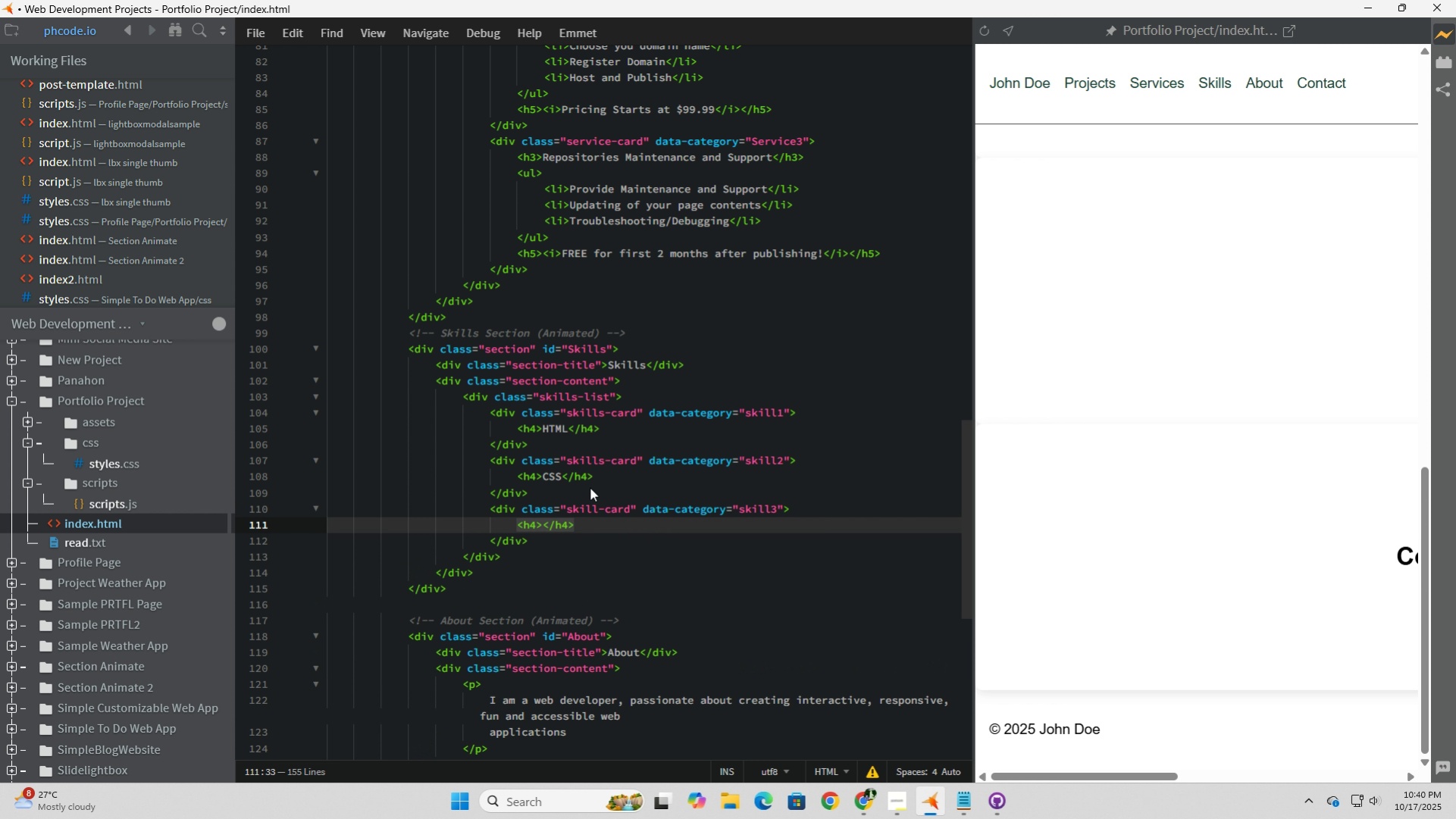 
type(Valli)
key(Backspace)
key(Backspace)
key(Backspace)
type(nail)
key(Backspace)
key(Backspace)
key(Backspace)
key(Backspace)
type(na)
key(Backspace)
type(illa Java Scrtip)
key(Backspace)
key(Backspace)
key(Backspace)
type(tip)
key(Backspace)
key(Backspace)
key(Backspace)
type(ipt)
 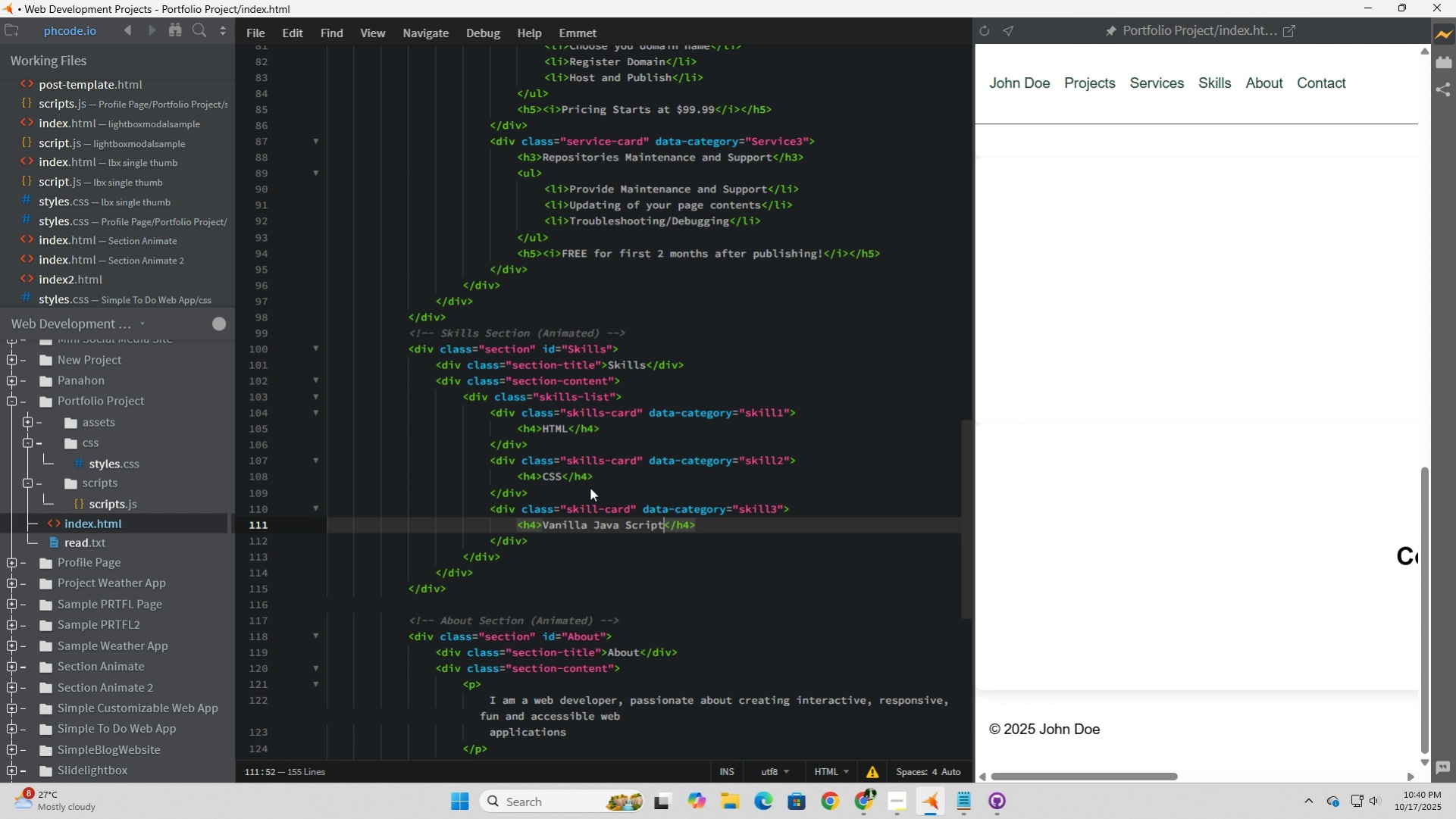 
key(ArrowDown)
 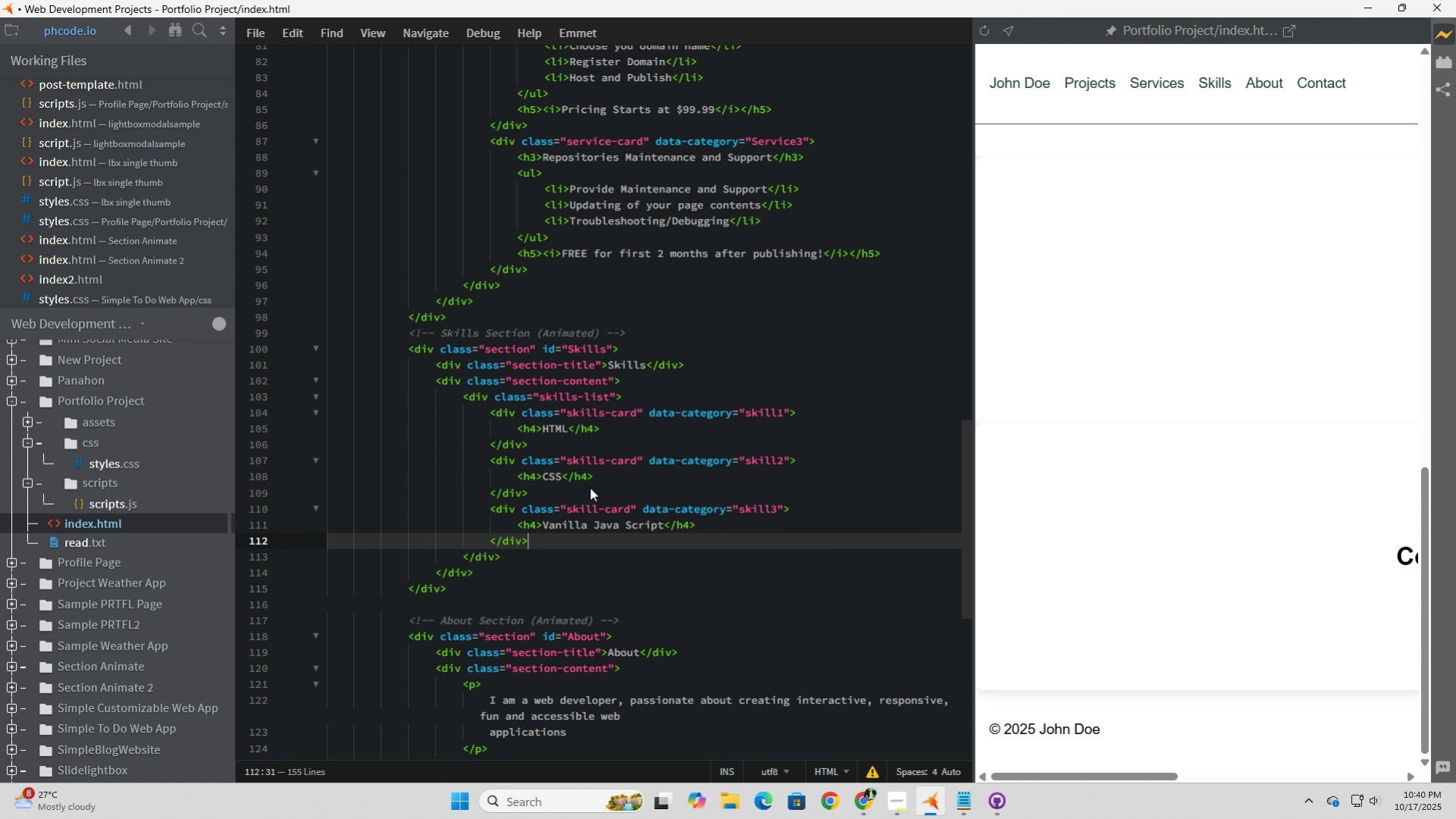 
key(Enter)
 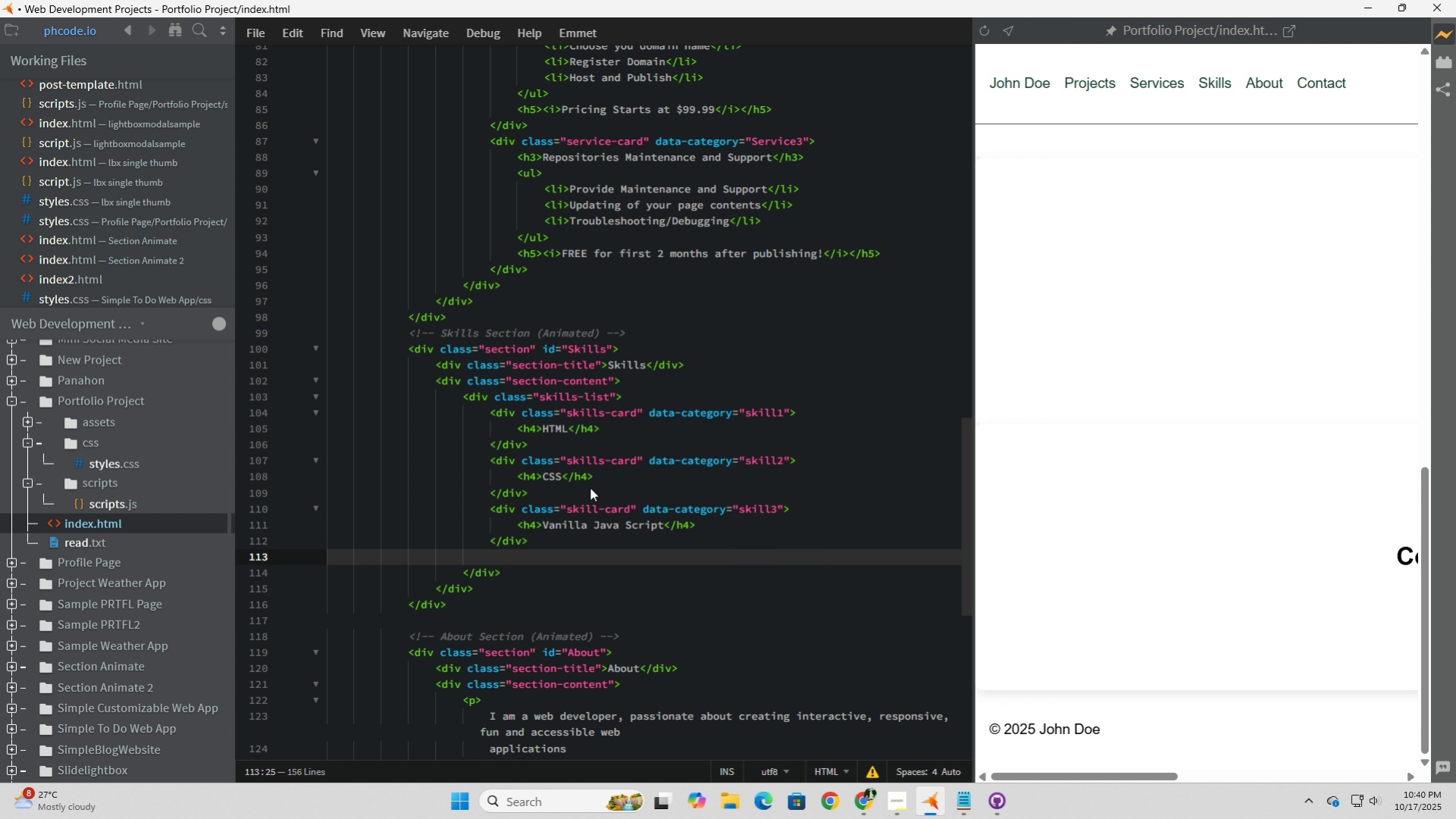 
type(<div>)
 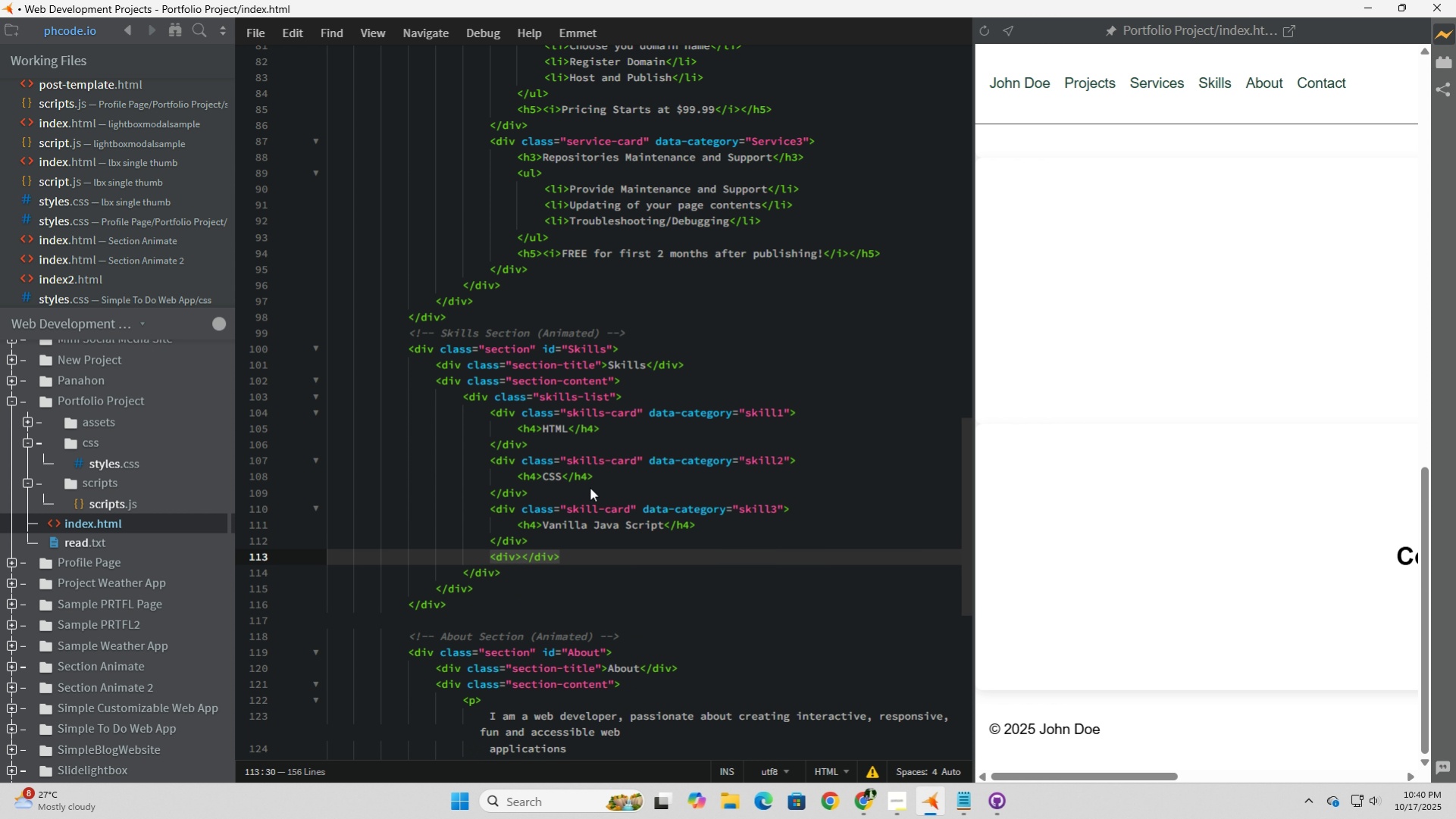 
key(Enter)
 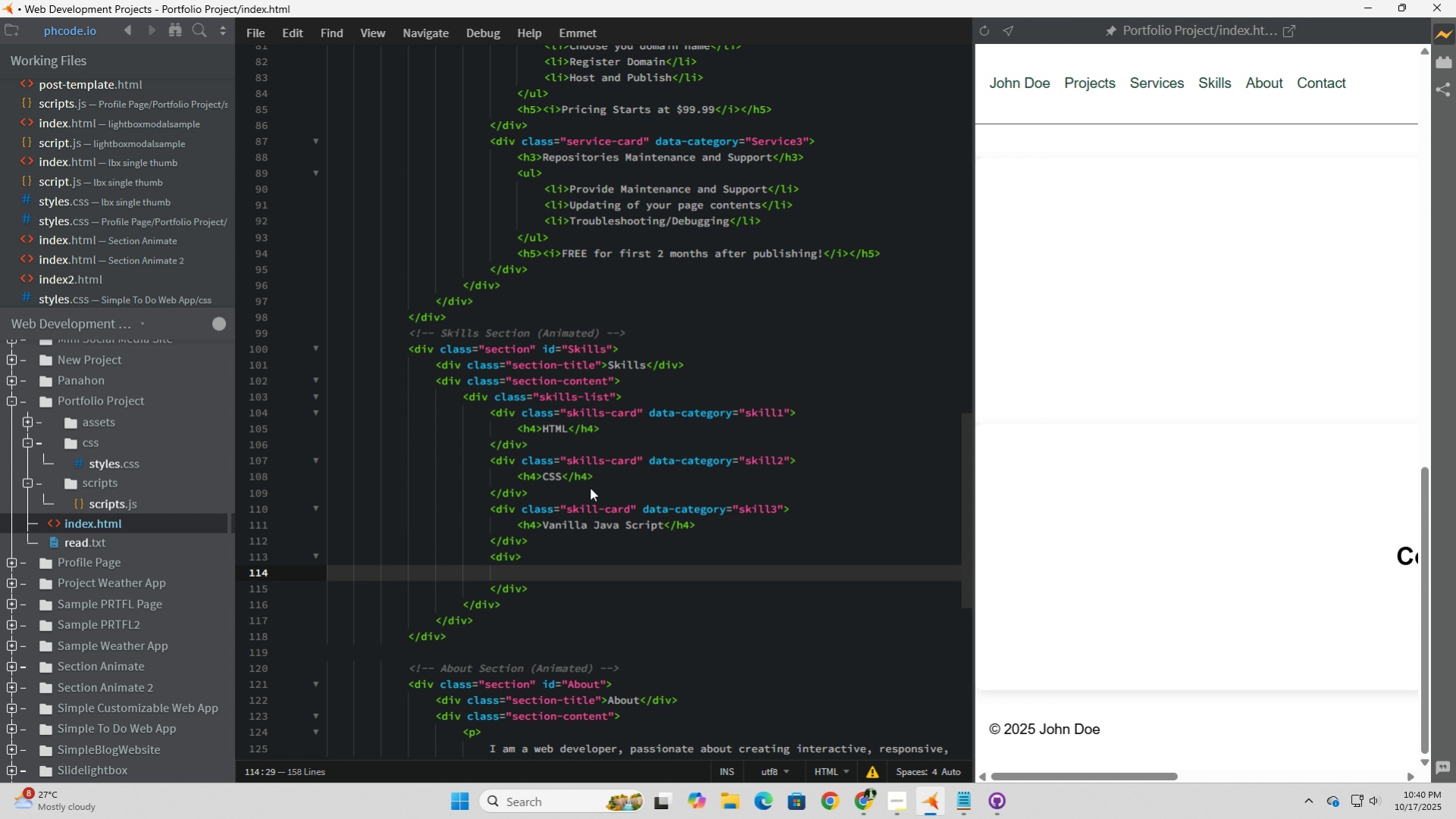 
type(h)
key(Backspace)
type(<h4>Github)
 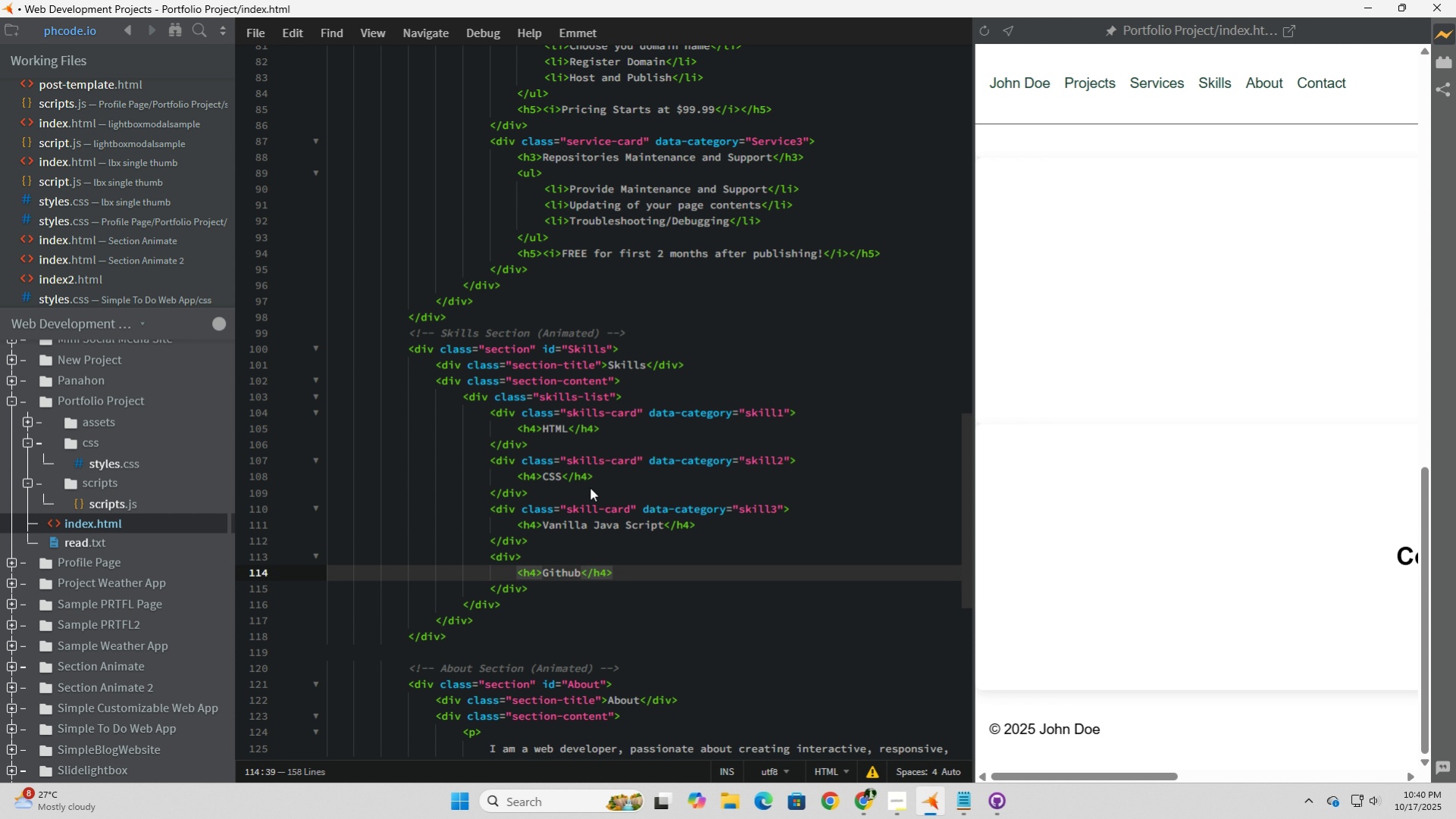 
left_click([515, 558])
 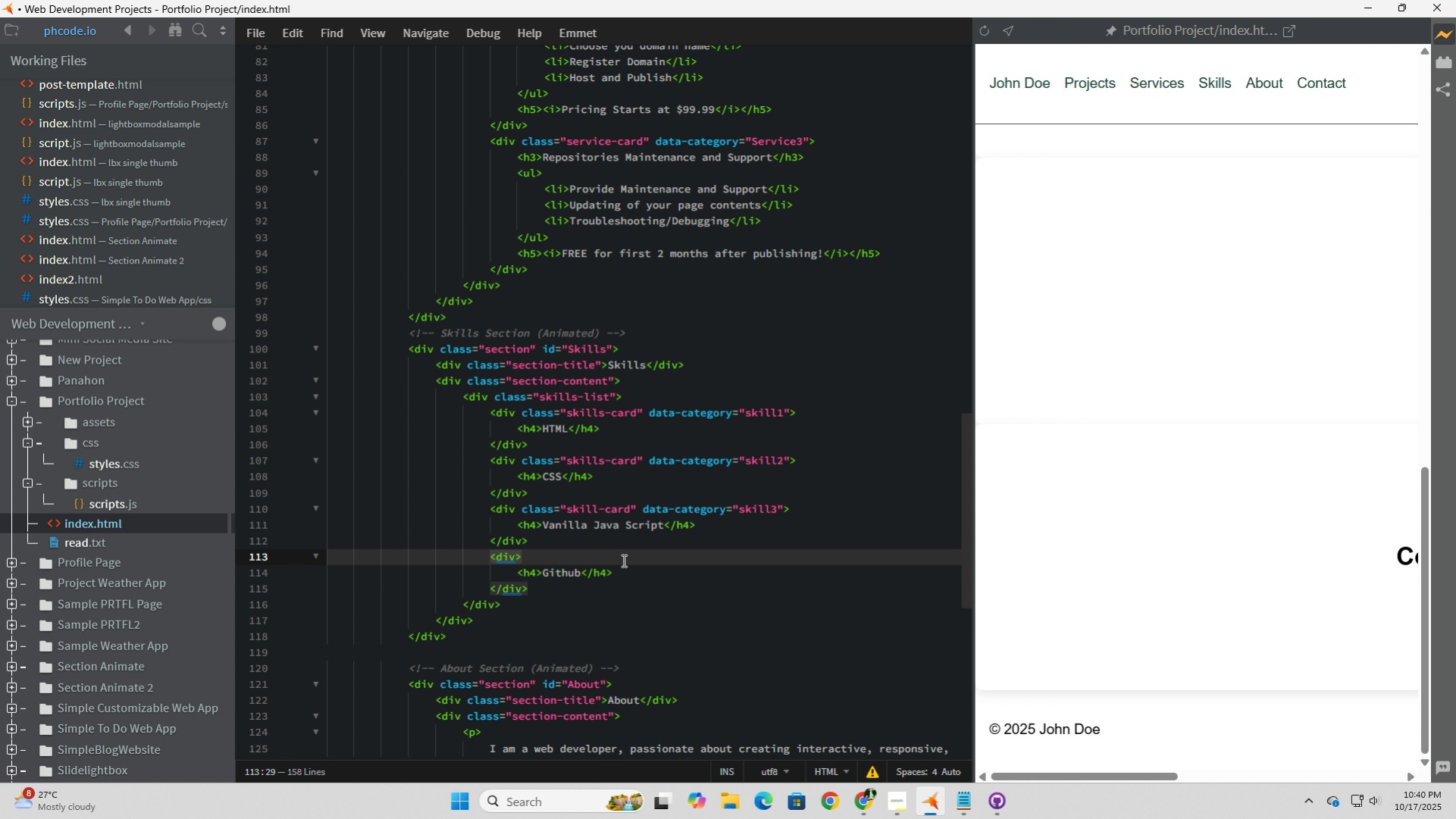 
type( c;ass)
key(Backspace)
key(Backspace)
key(Backspace)
key(Backspace)
type(lass="skill-card)
 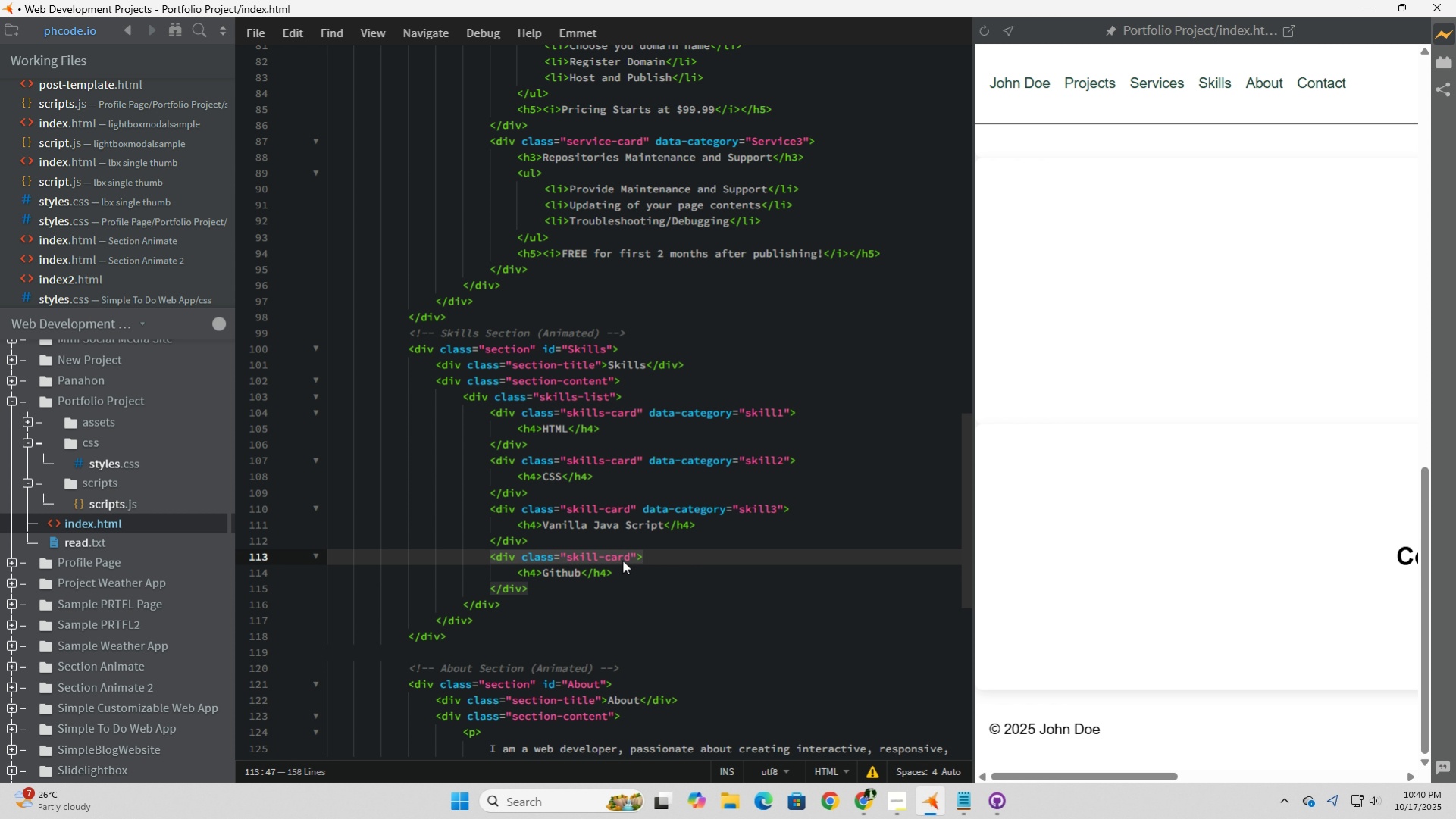 
key(ArrowRight)
 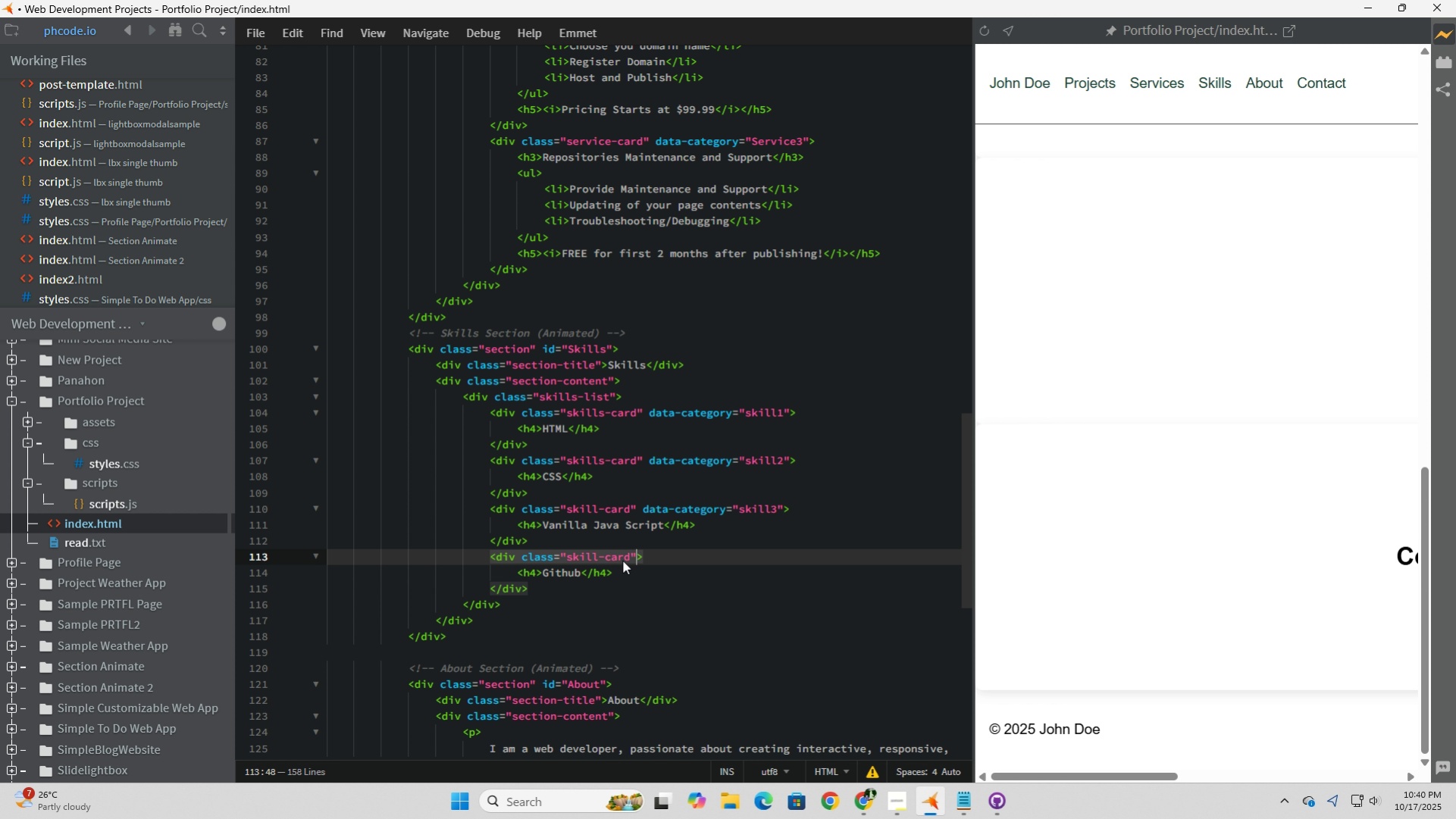 
type( data-category="skill54)
key(Backspace)
key(Backspace)
type(4)
 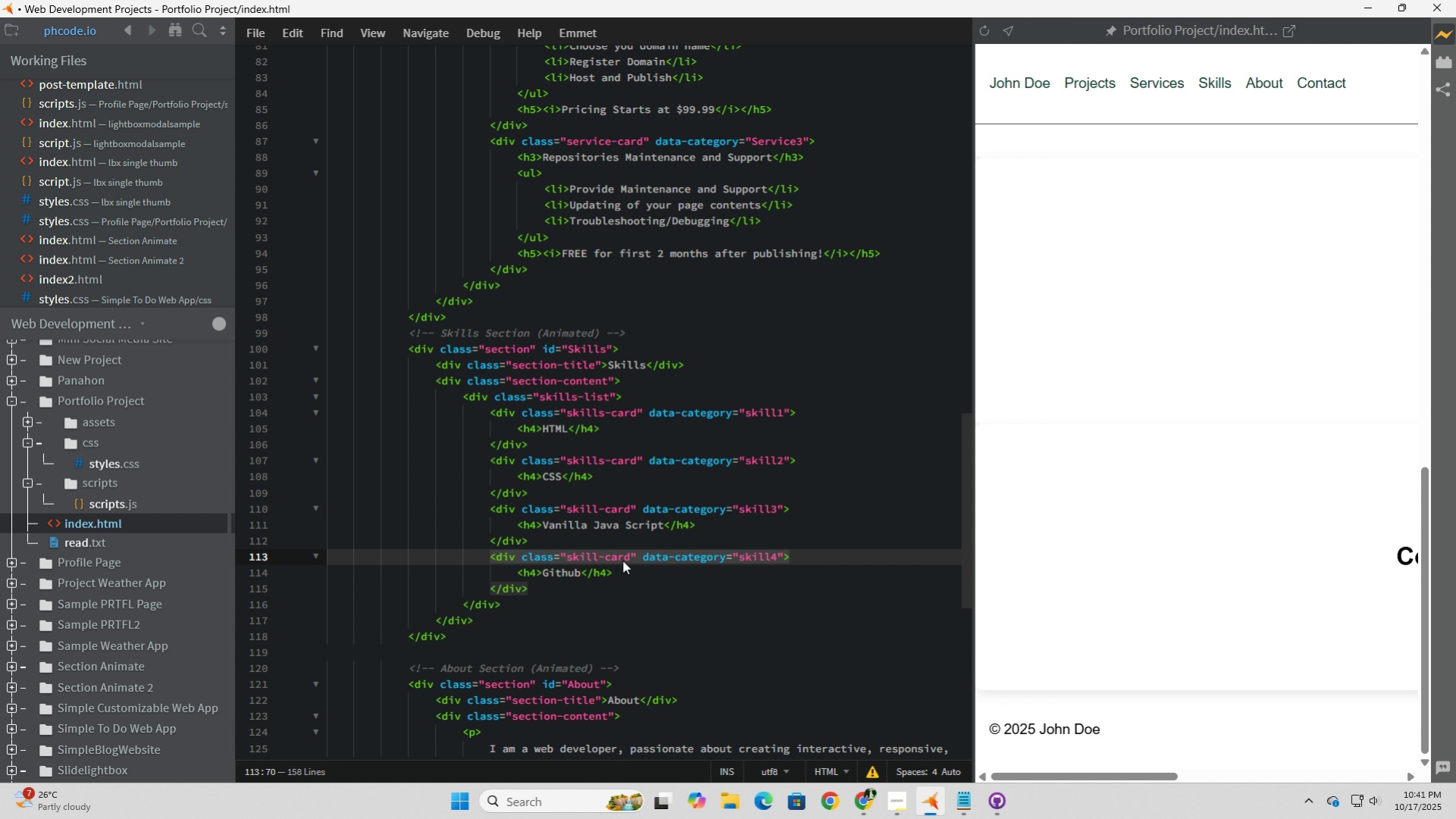 
left_click([600, 627])
 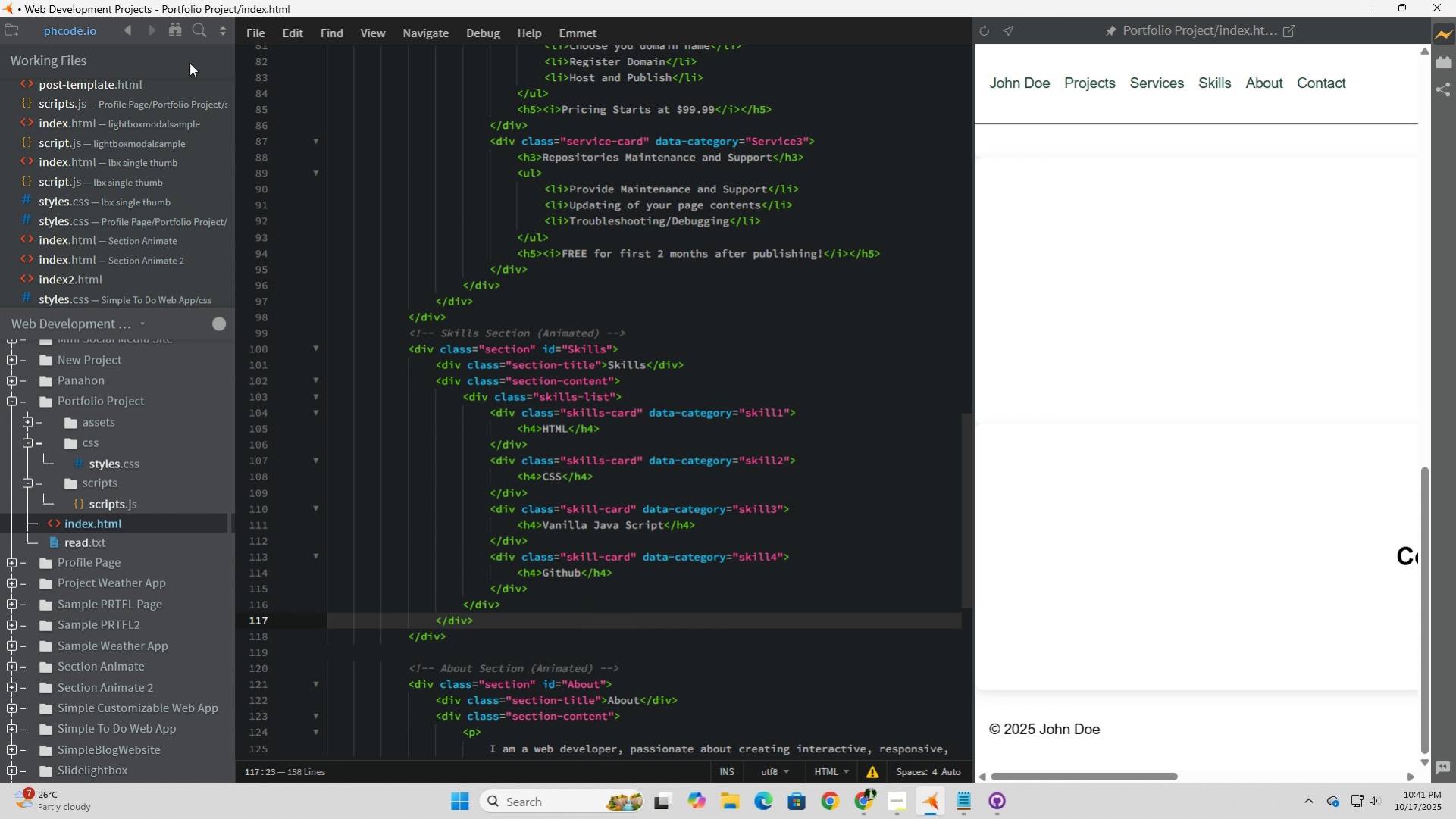 
left_click([249, 29])
 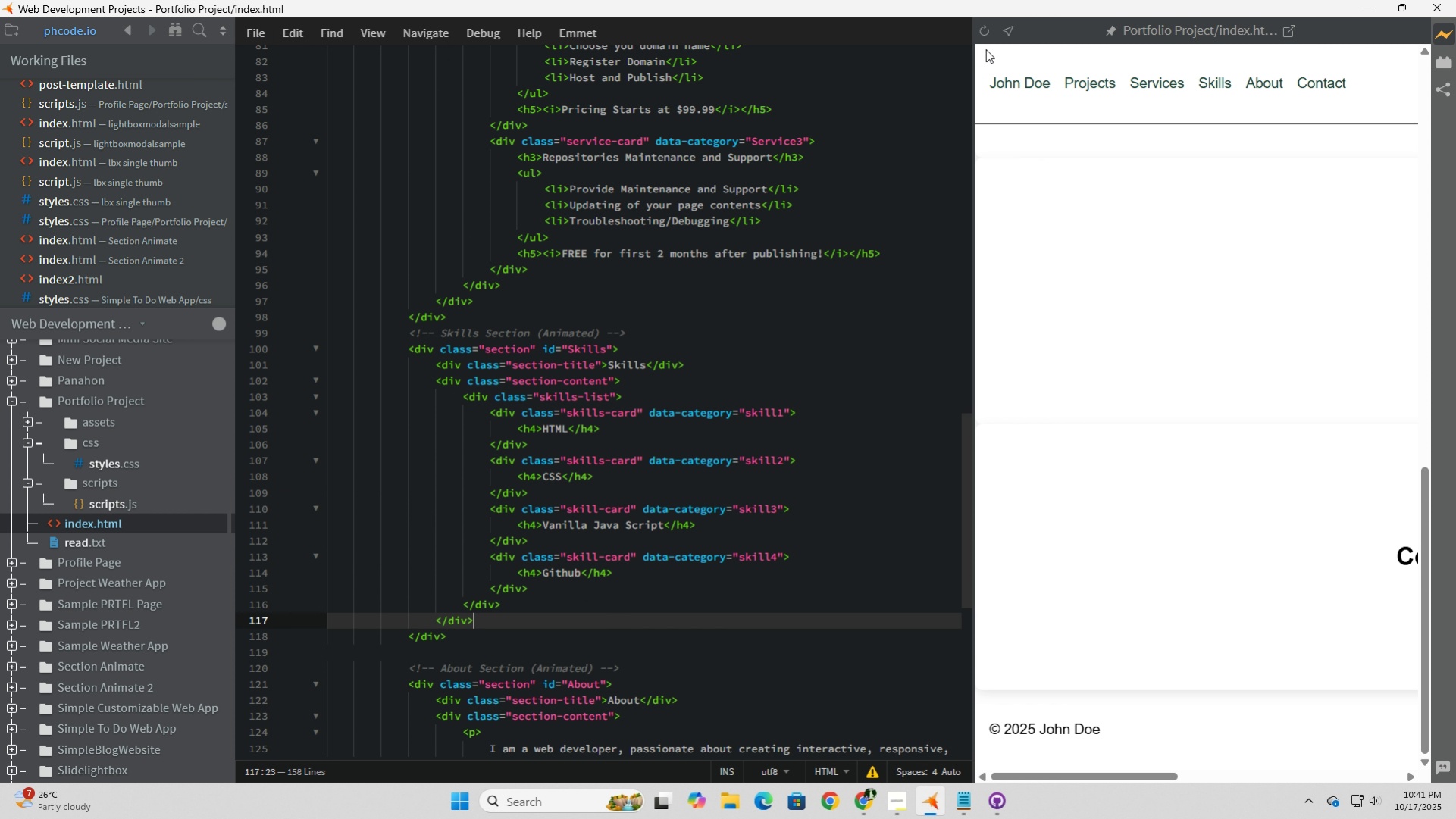 
left_click([988, 23])
 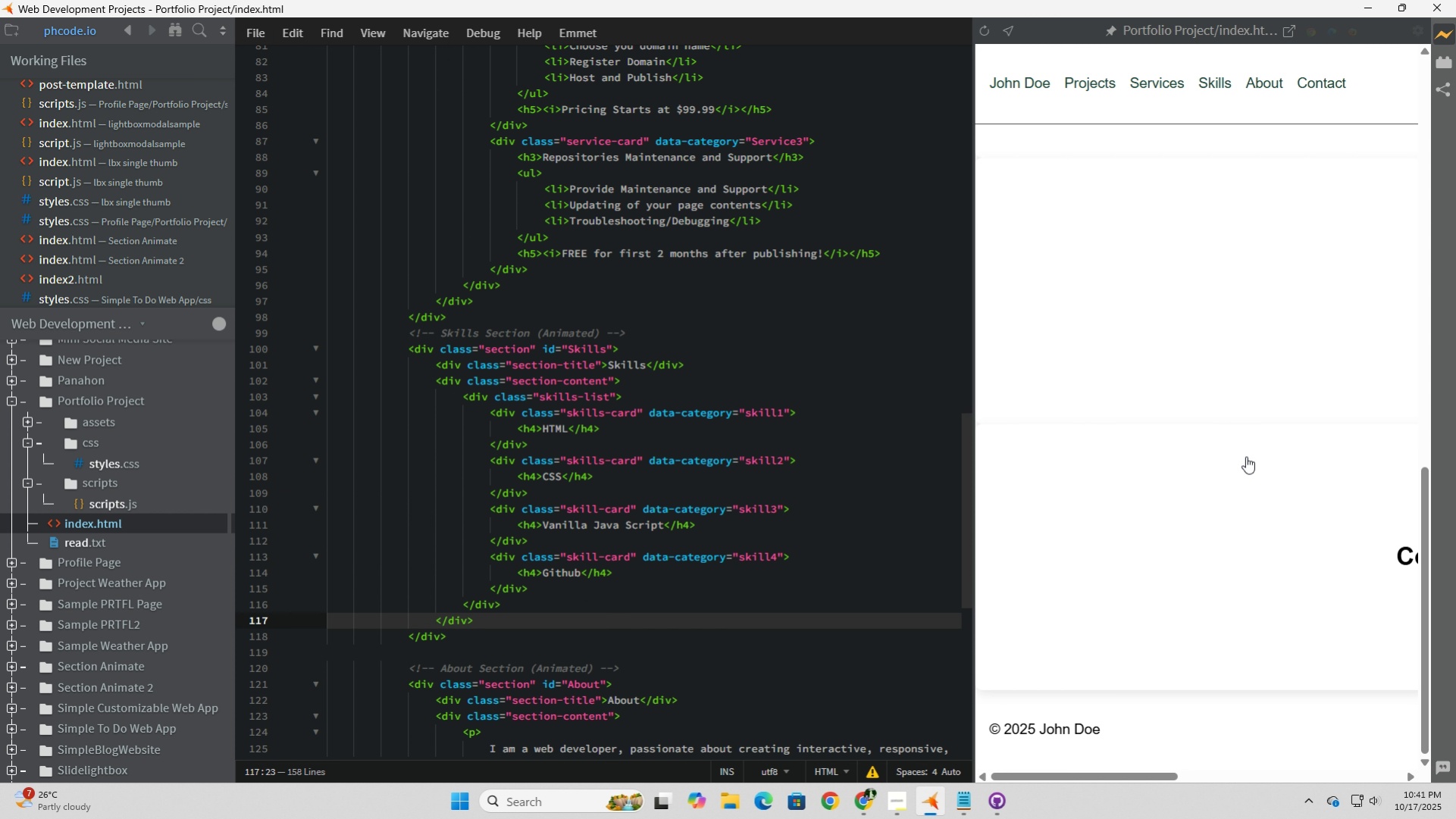 
scroll: coordinate [1287, 480], scroll_direction: up, amount: 3.0
 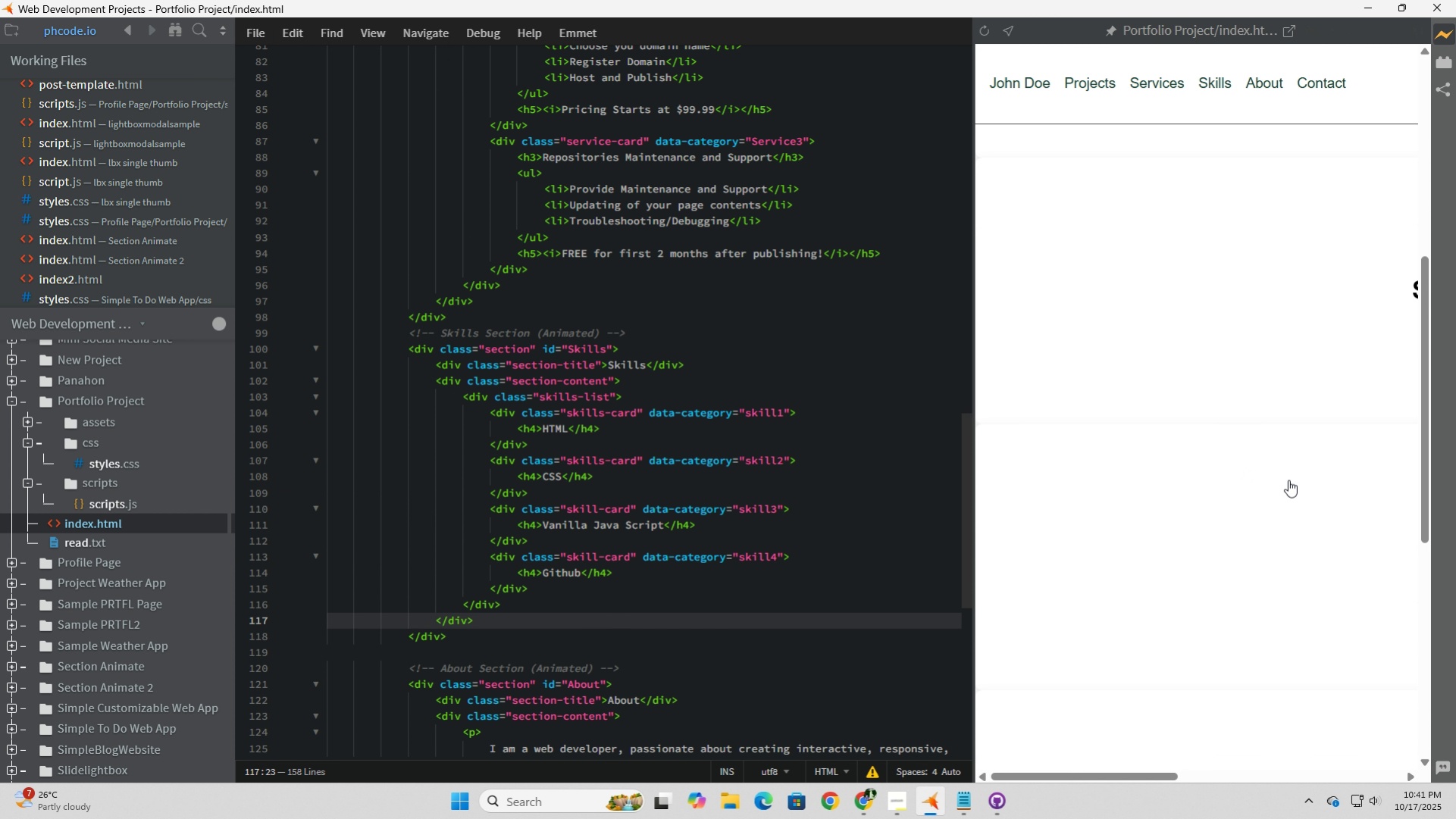 
left_click([1288, 480])
 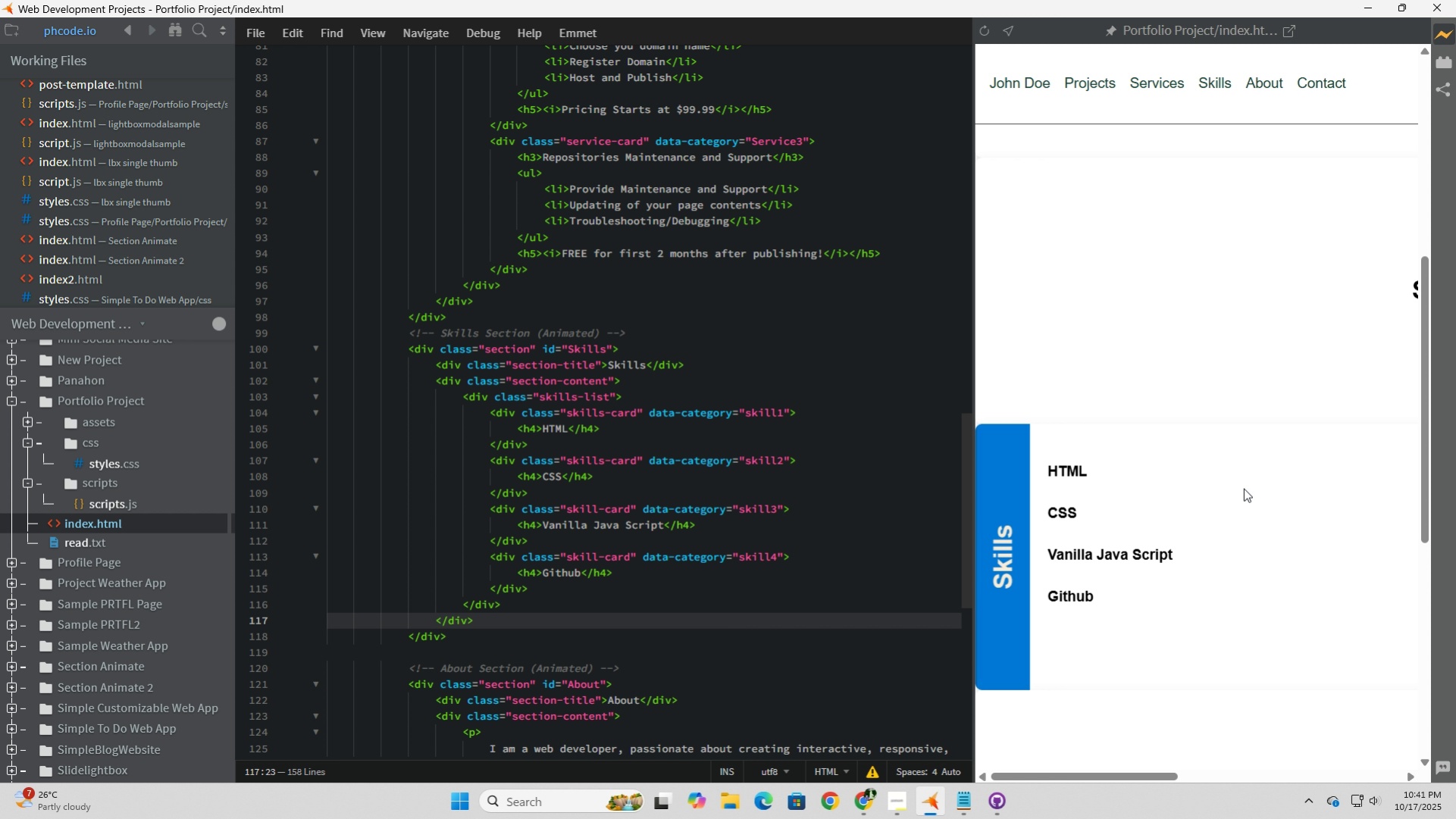 
wait(18.34)
 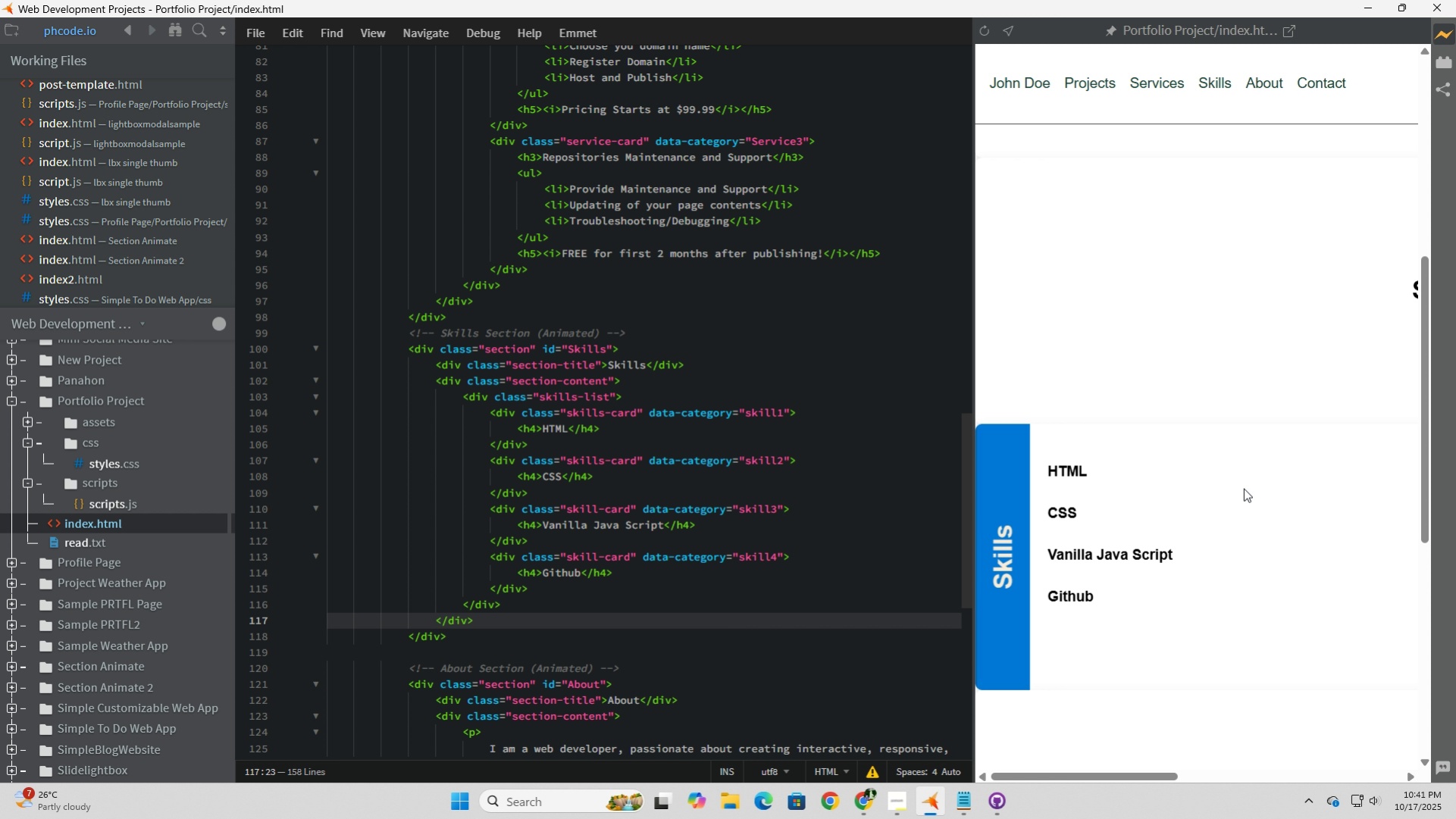 
double_click([675, 582])
 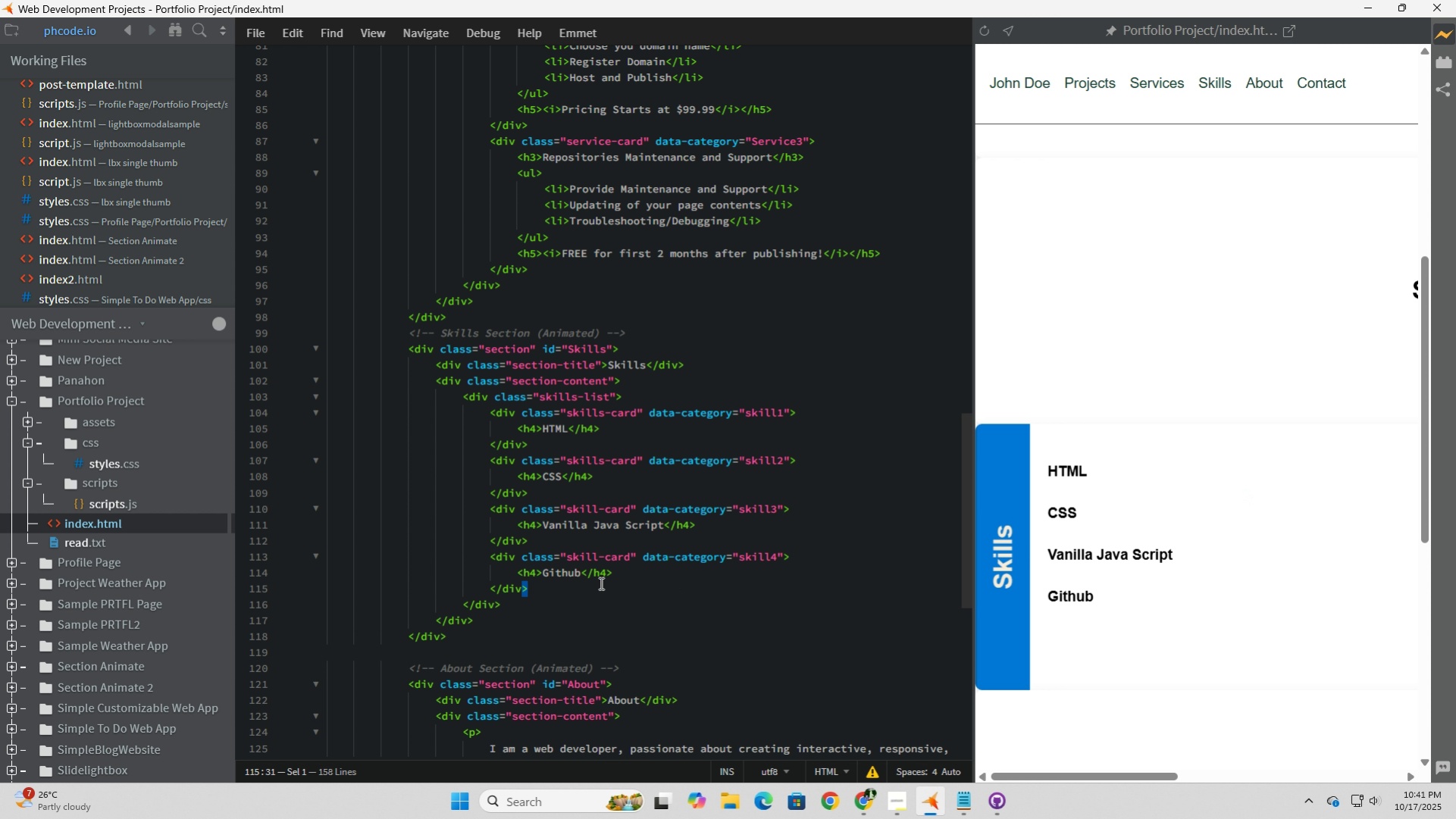 
left_click_drag(start_coordinate=[561, 585], to_coordinate=[330, 561])
 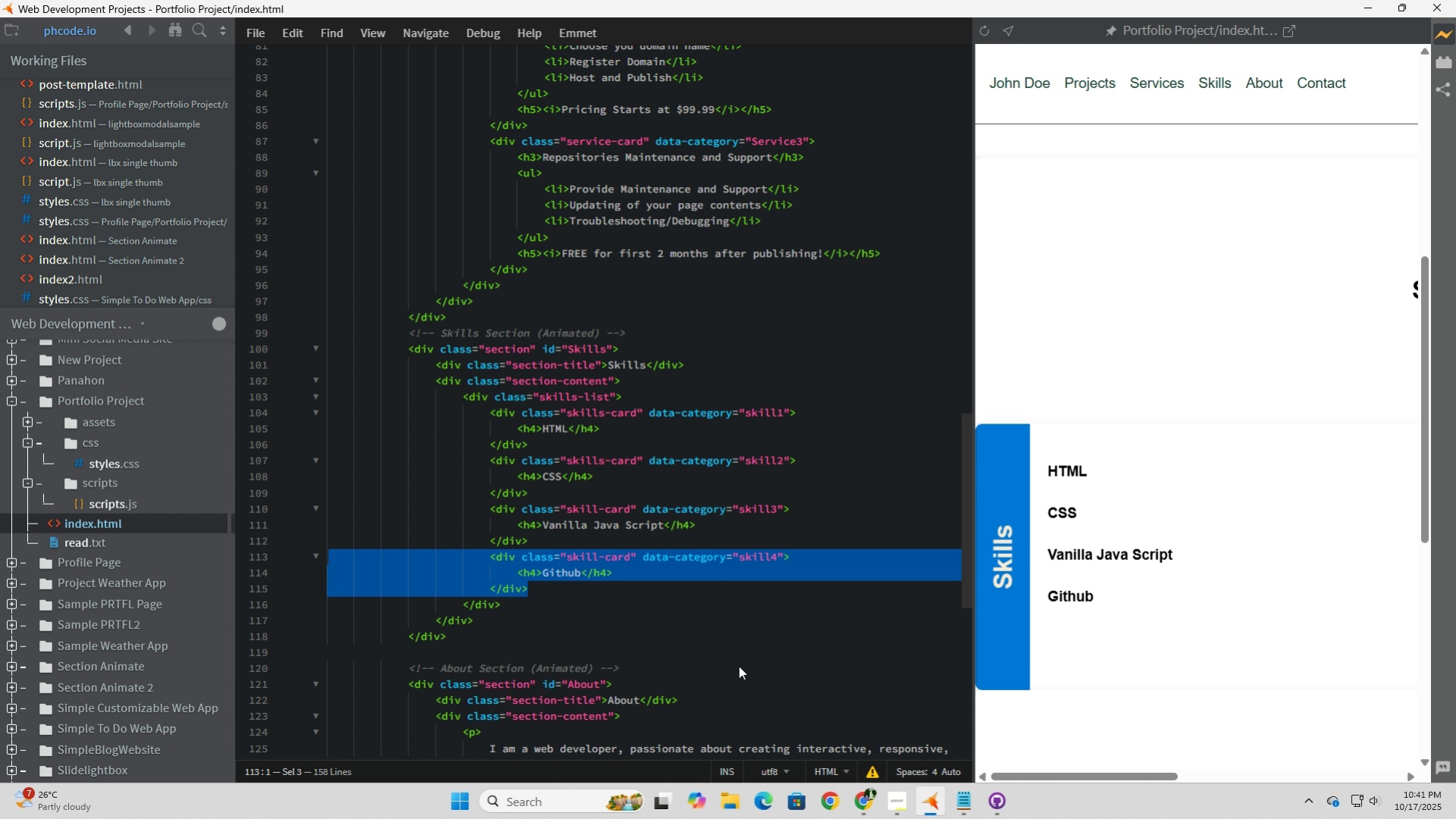 
wait(8.22)
 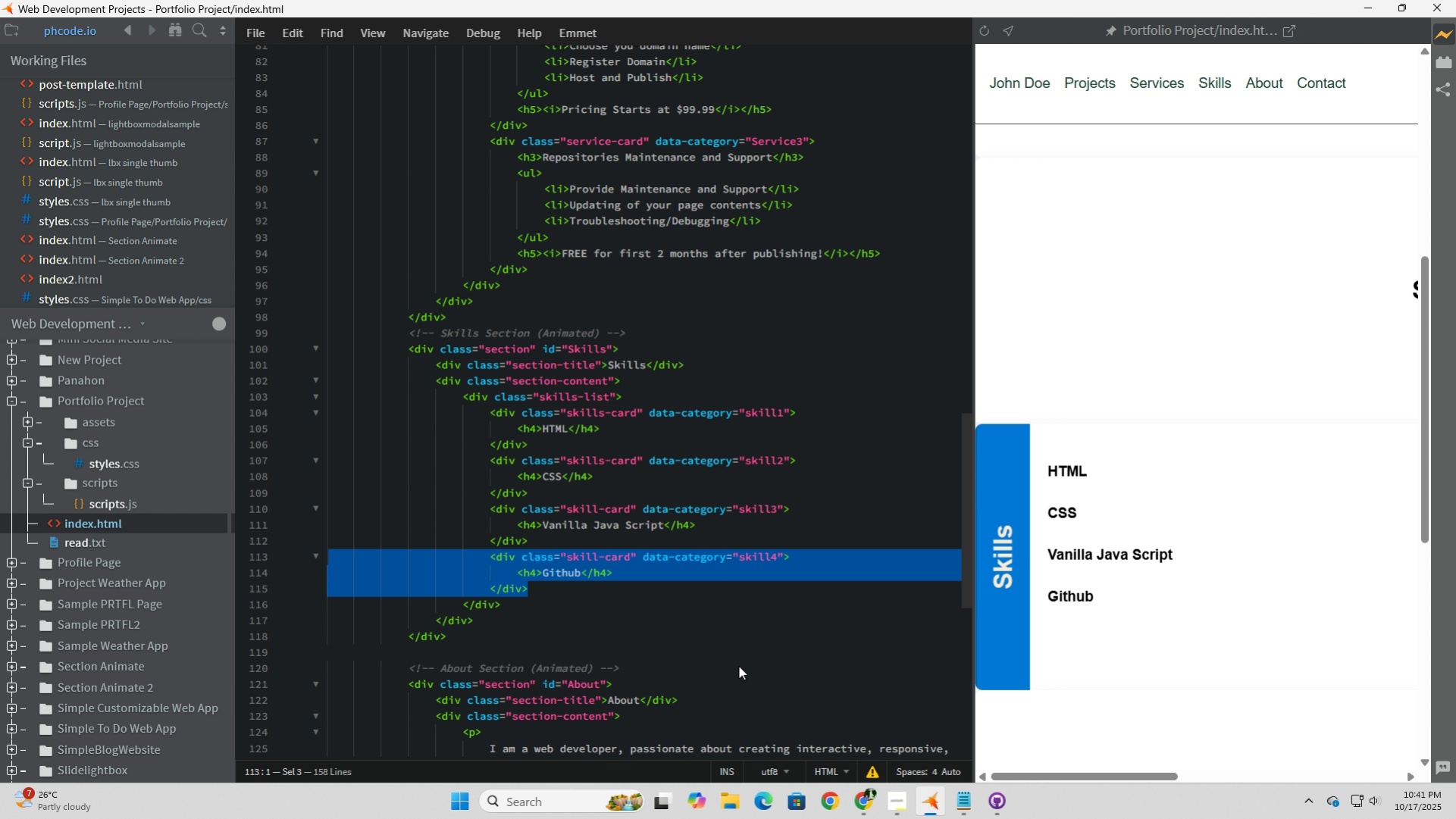 
key(Control+ControlLeft)
 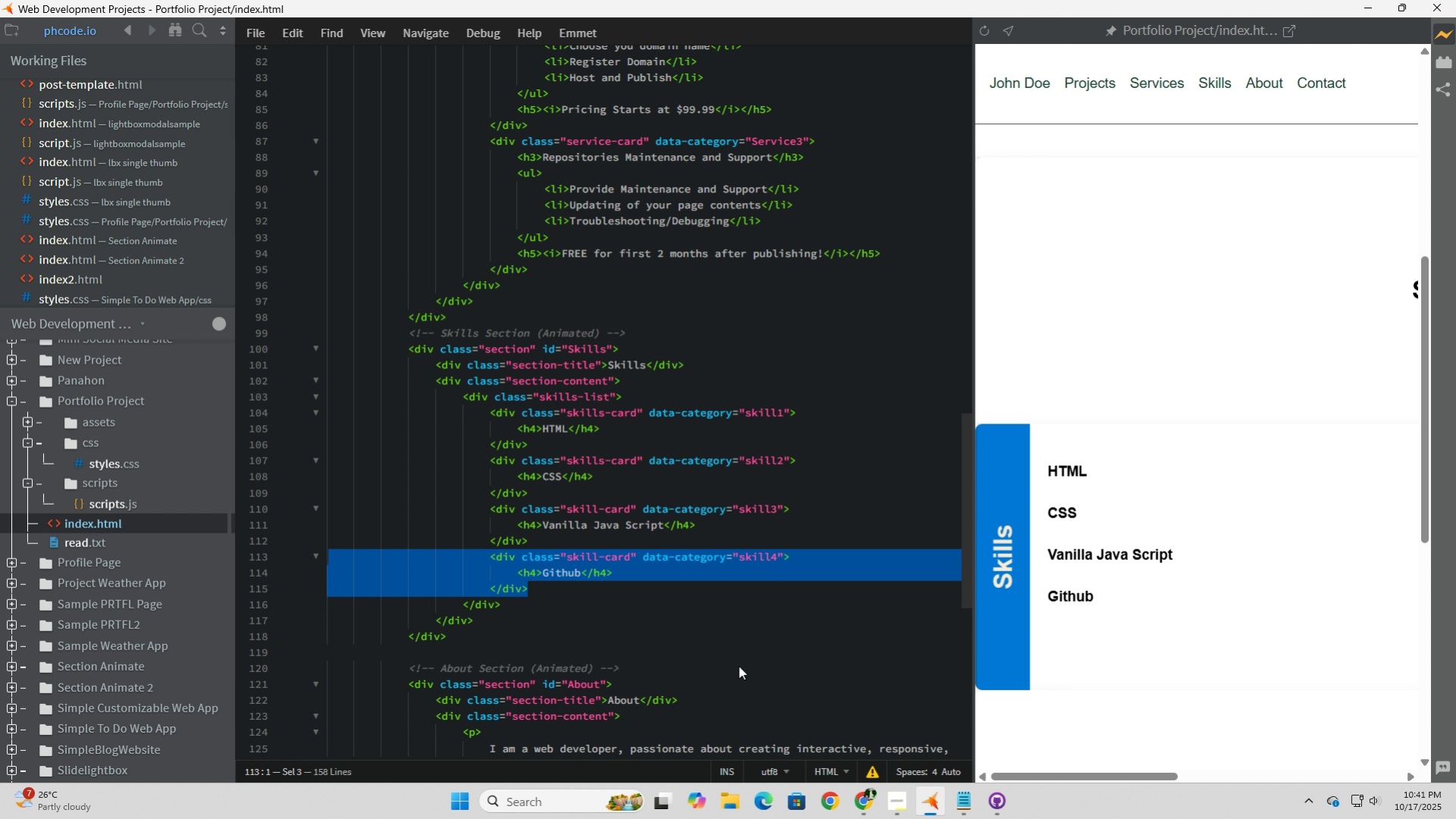 
key(Control+C)
 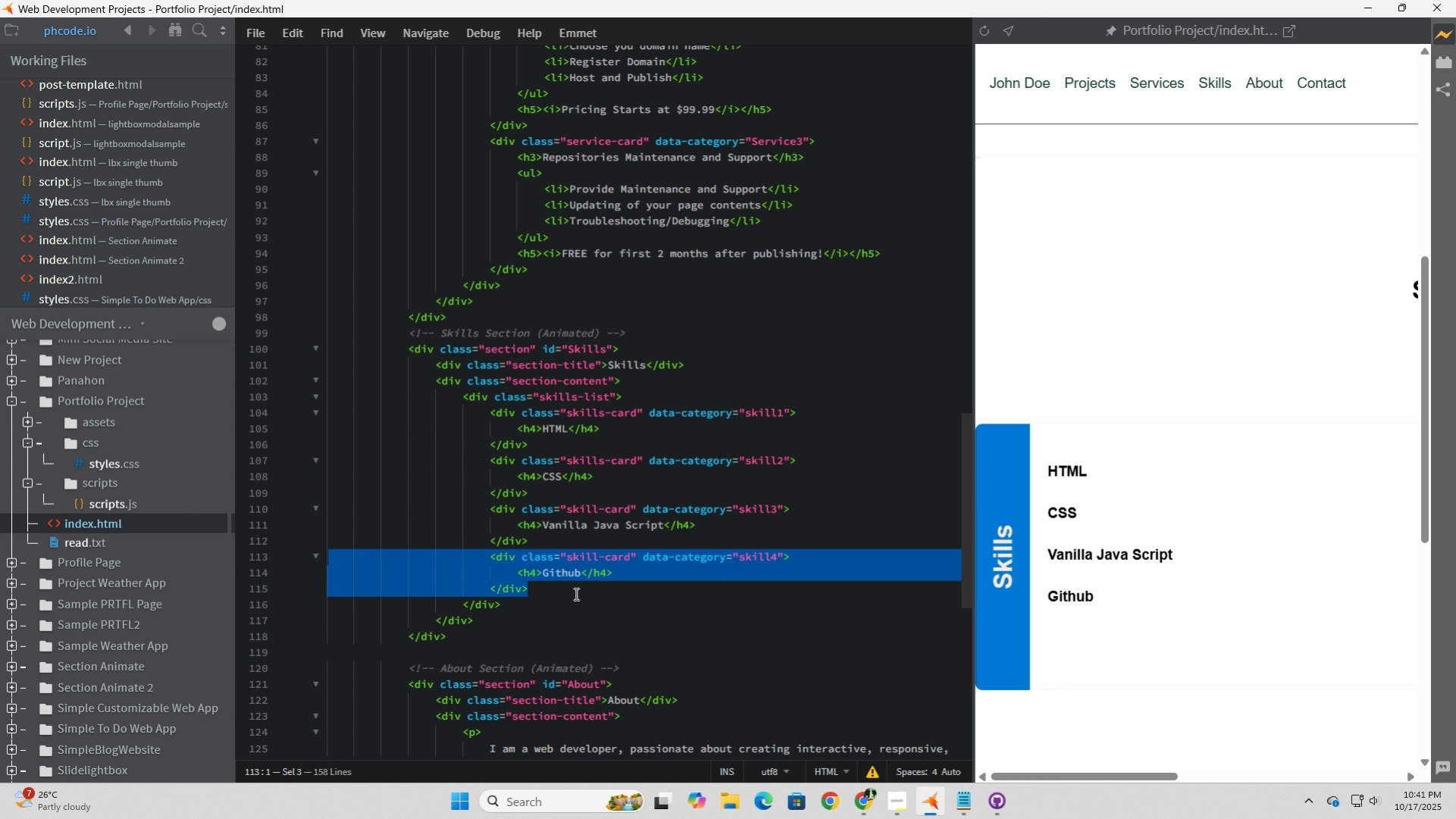 
left_click([575, 593])
 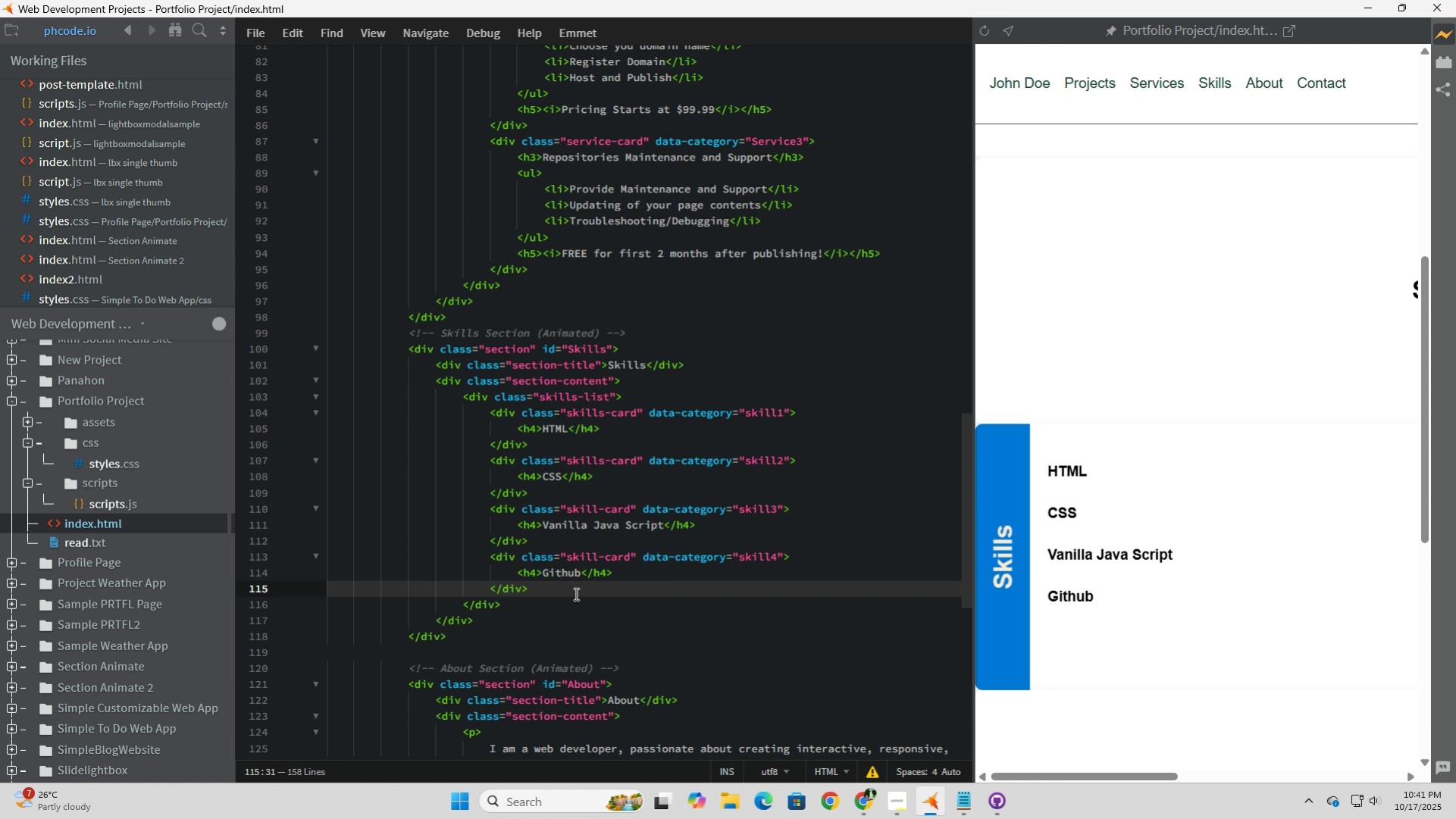 
key(Enter)
 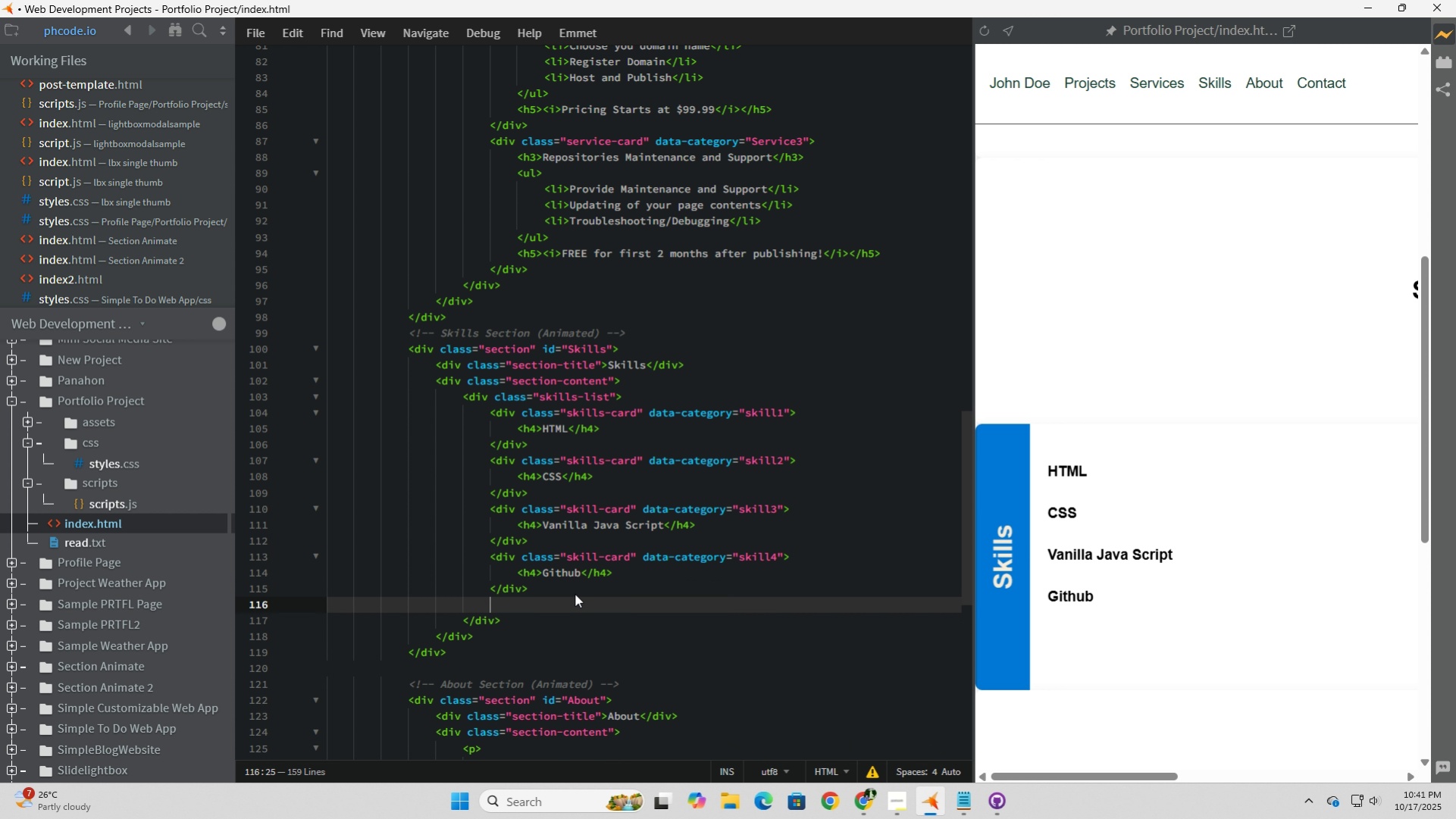 
key(Control+V)
 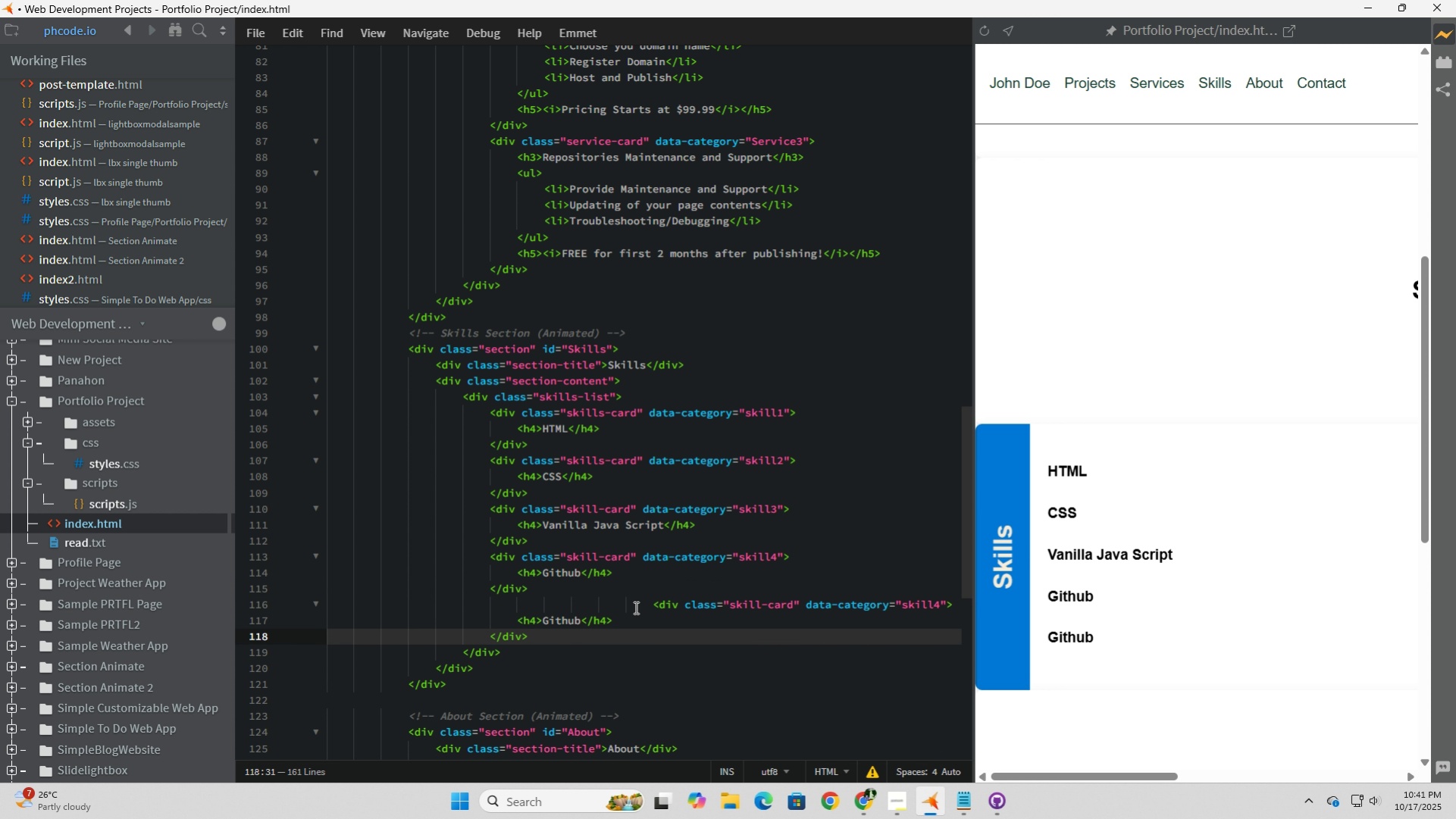 
double_click([653, 605])
 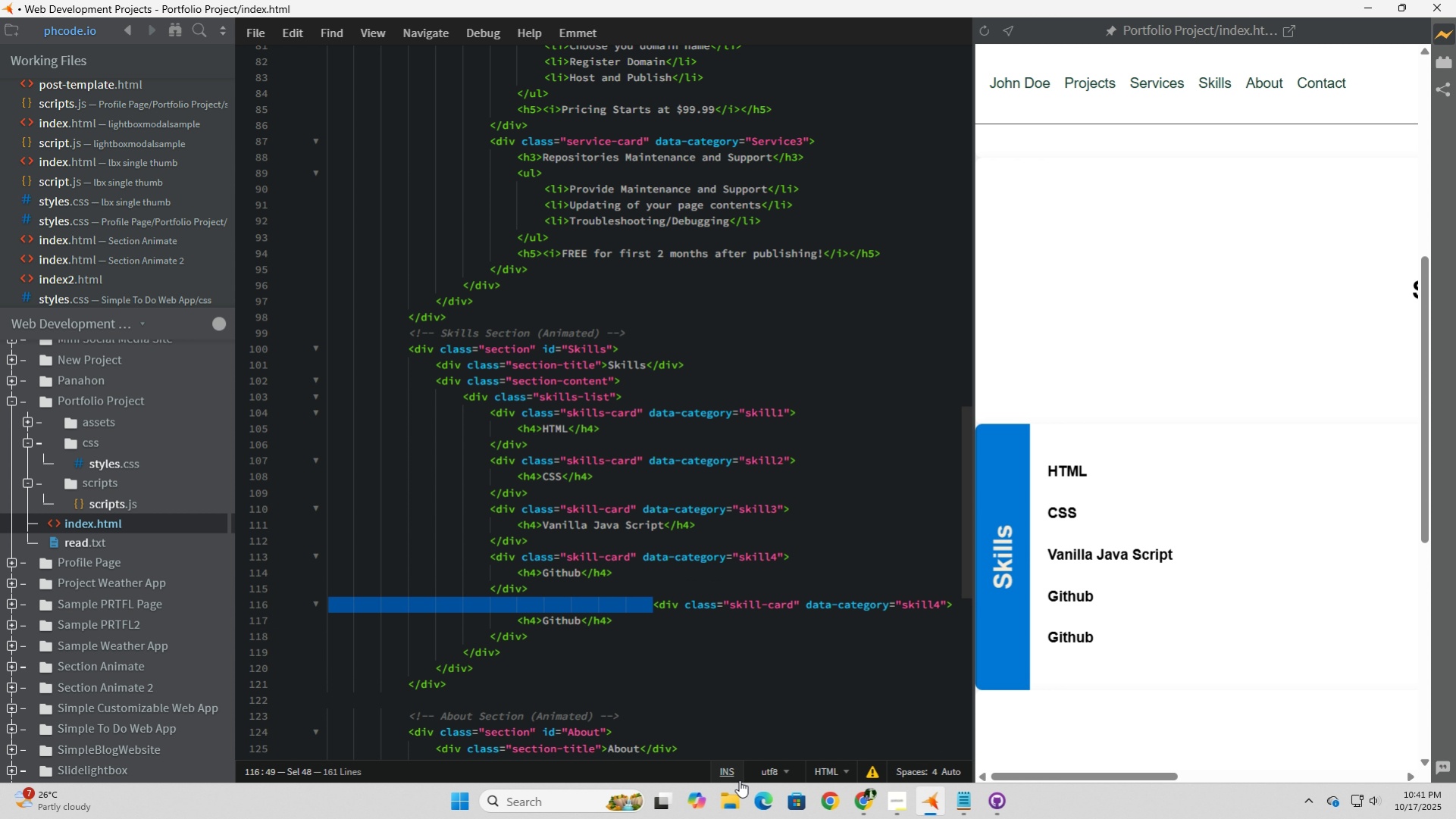 
key(Backspace)
 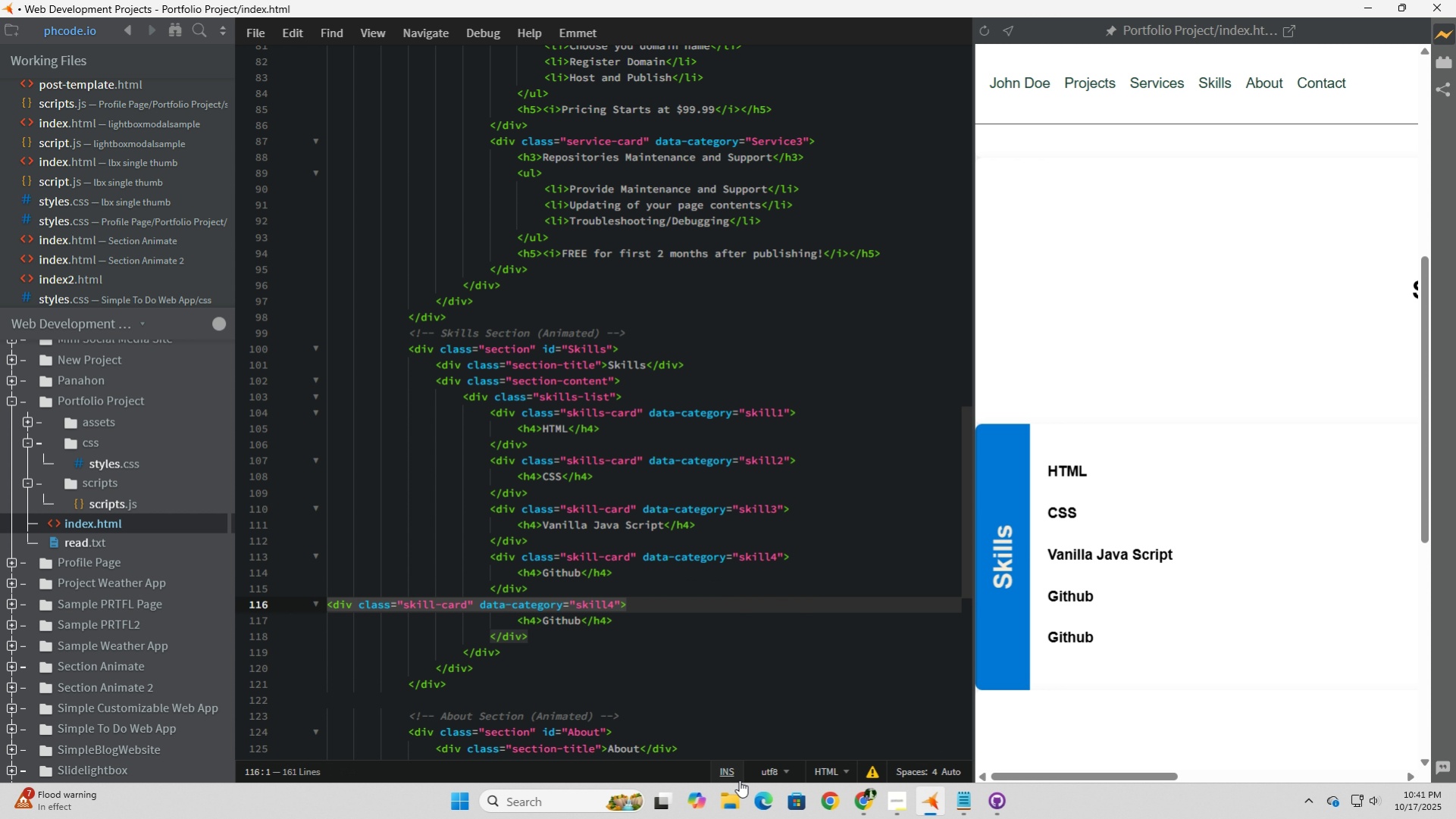 
key(Tab)
 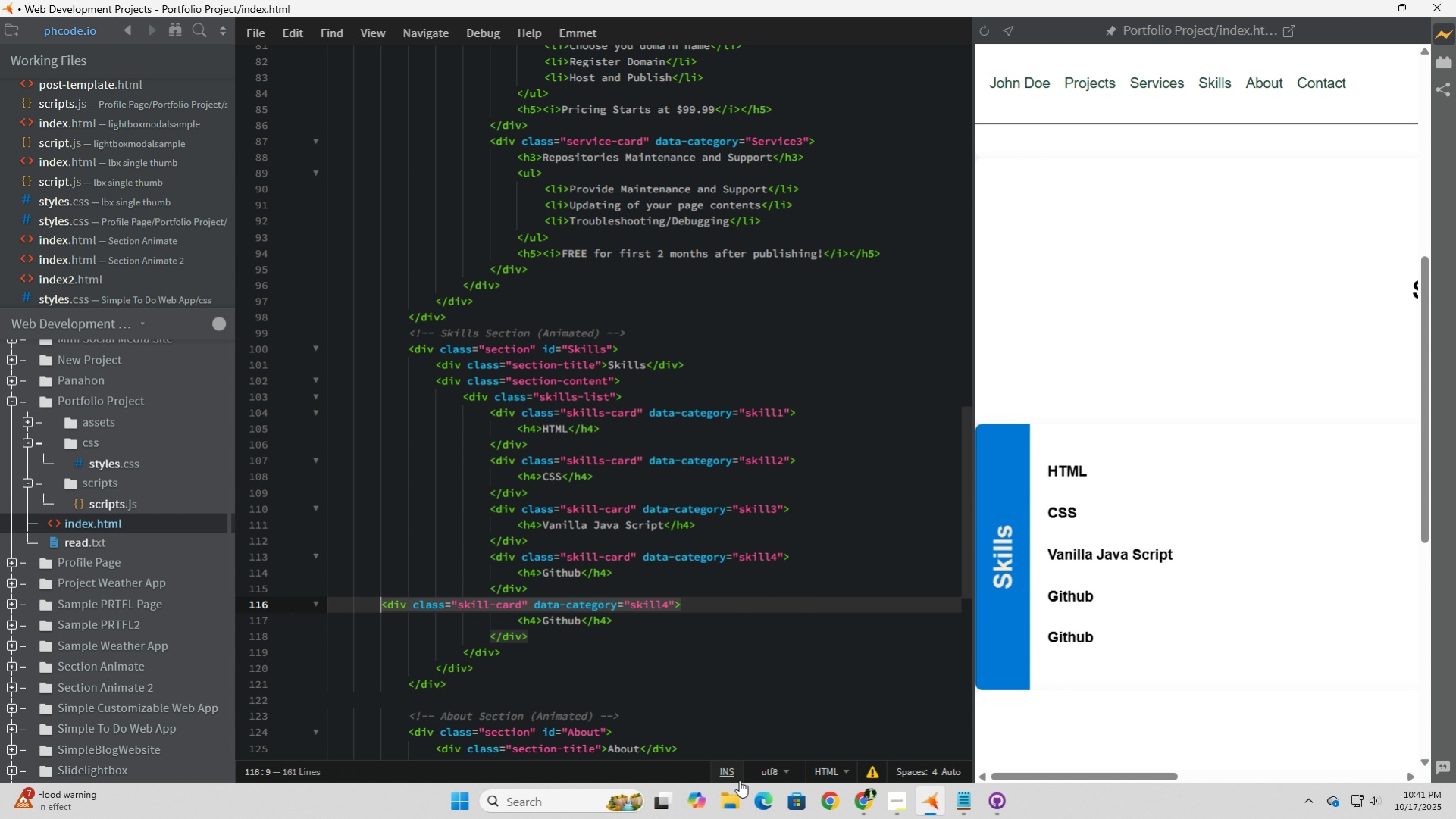 
key(Tab)
 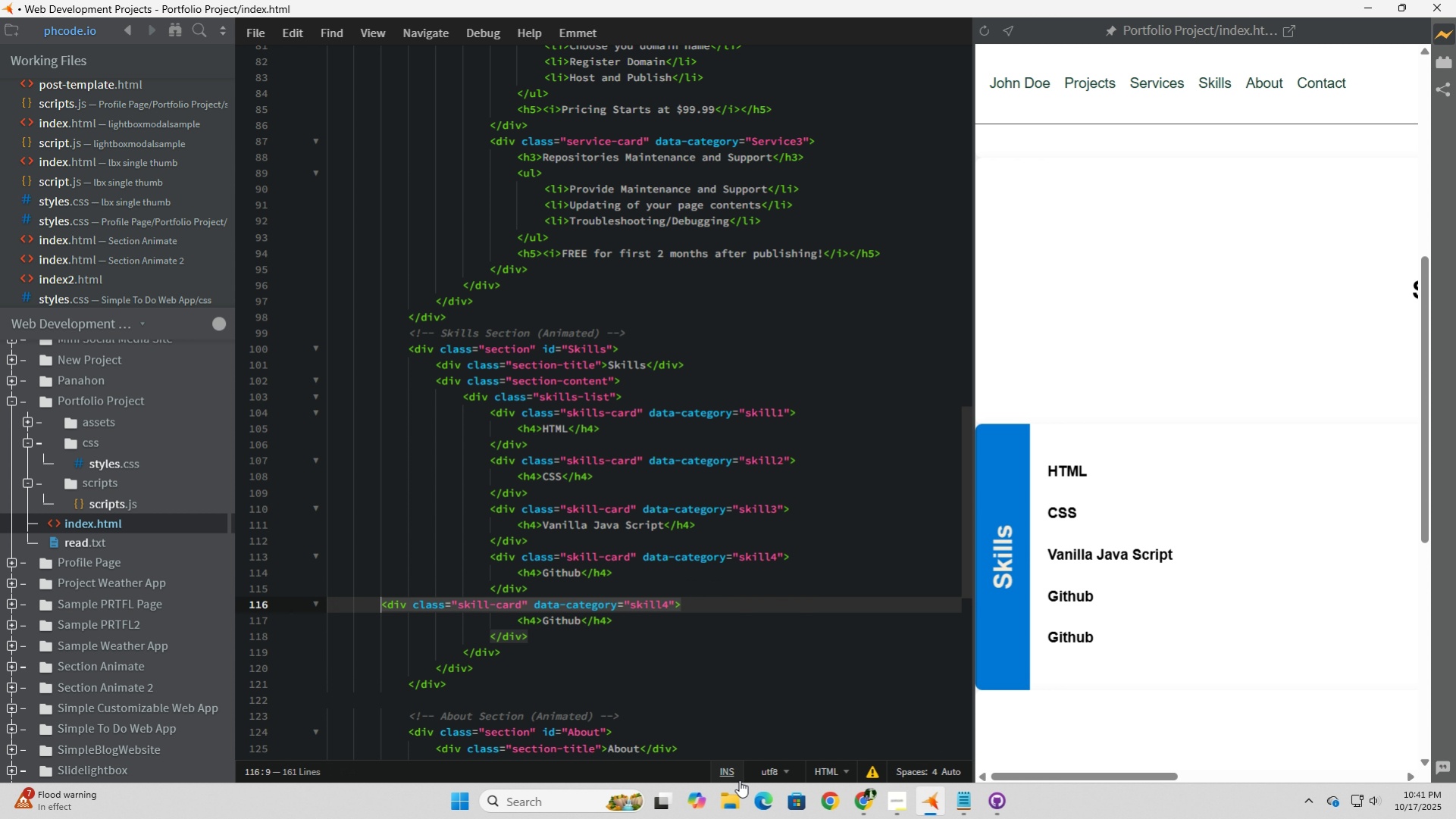 
key(Tab)
 